 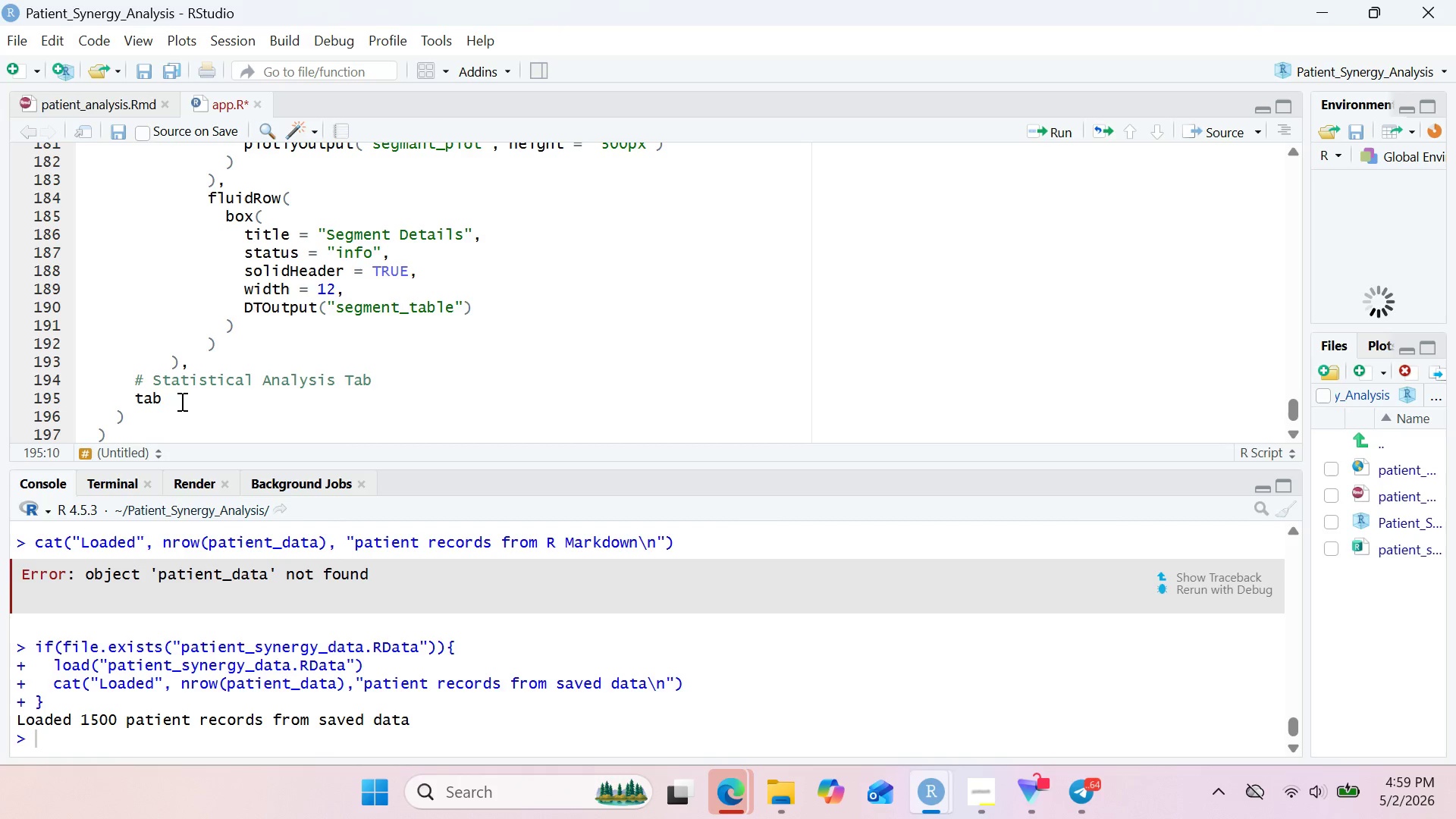 
type(Item)
 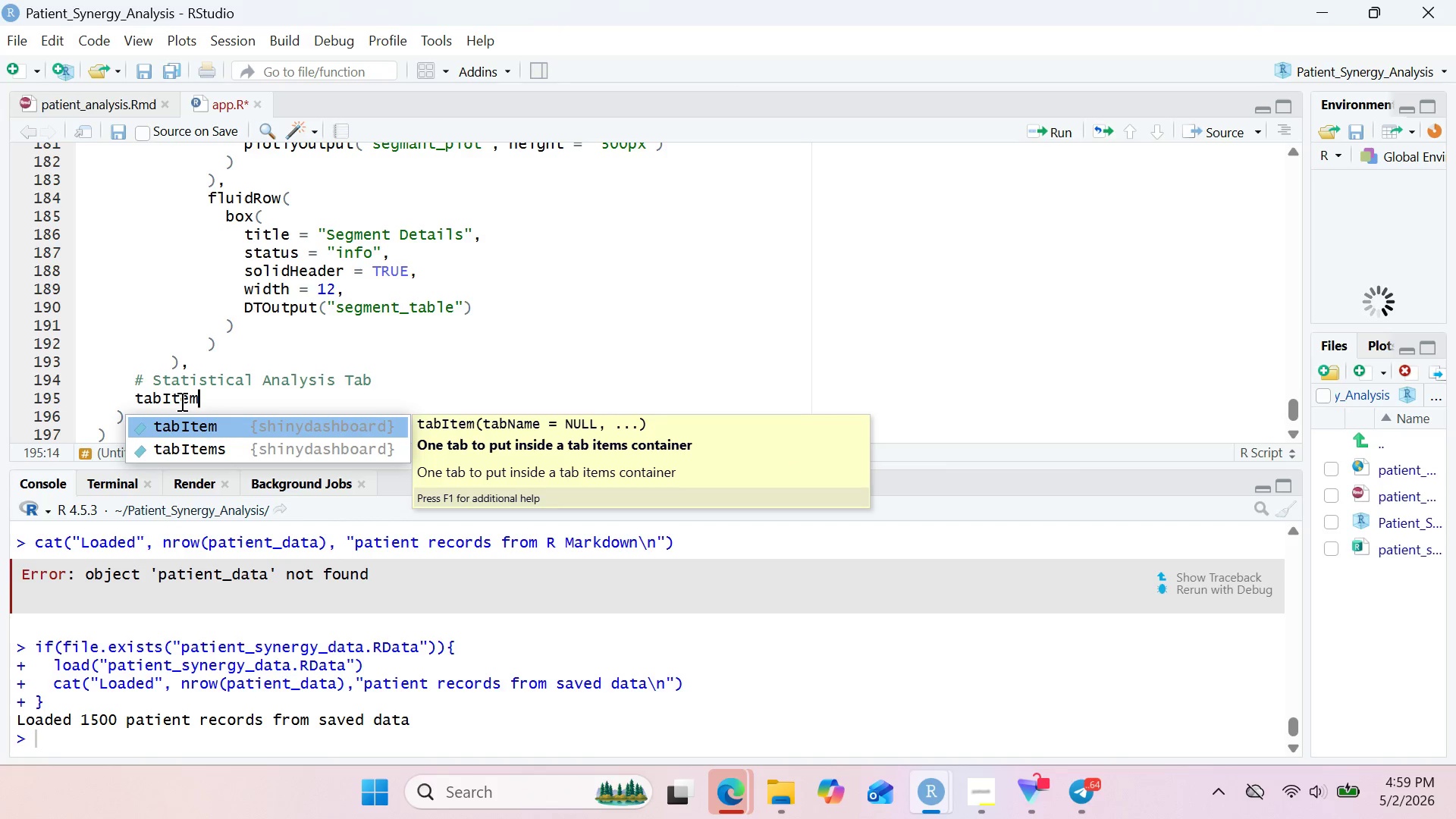 
key(Enter)
 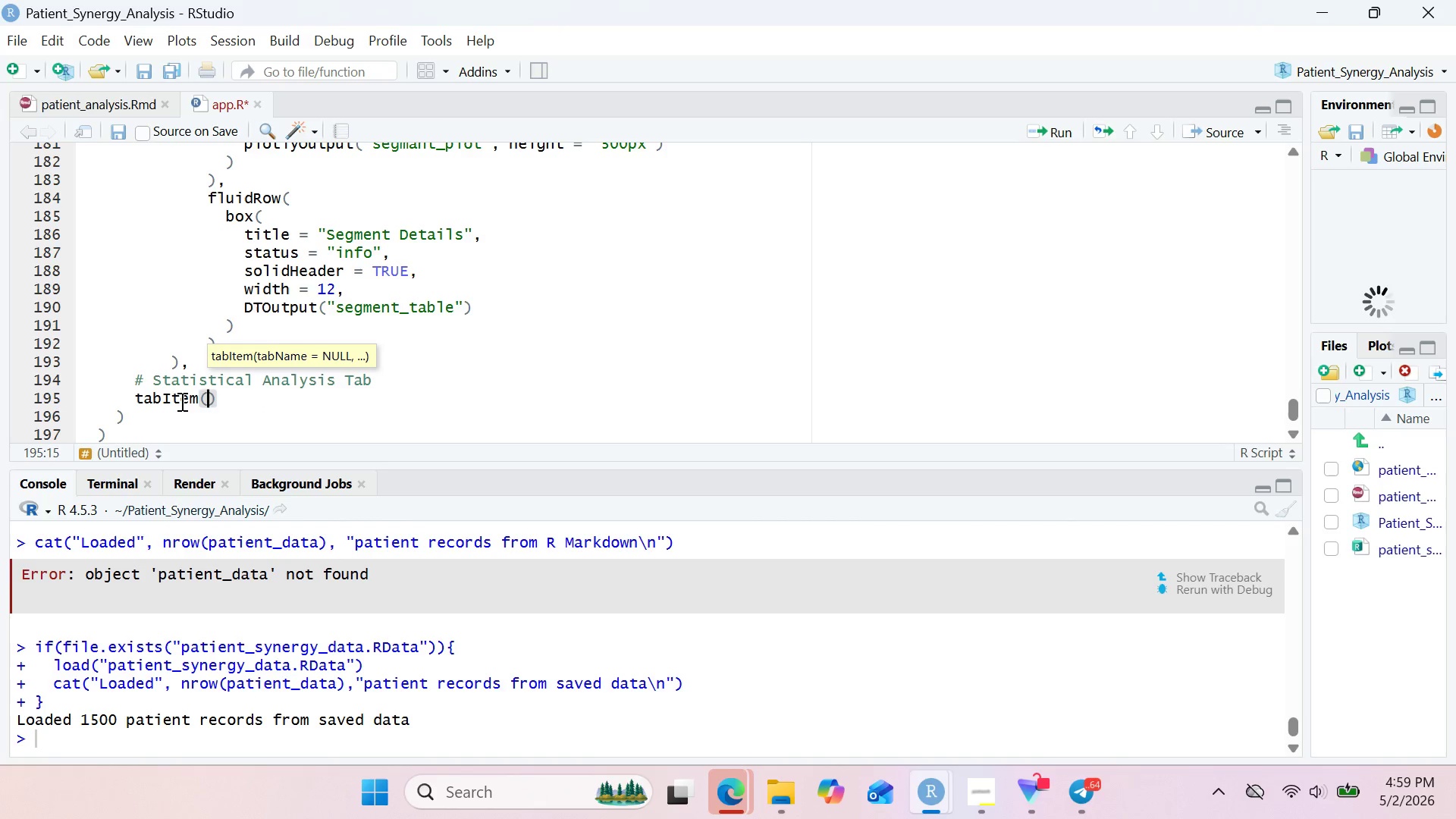 
type(tab)
 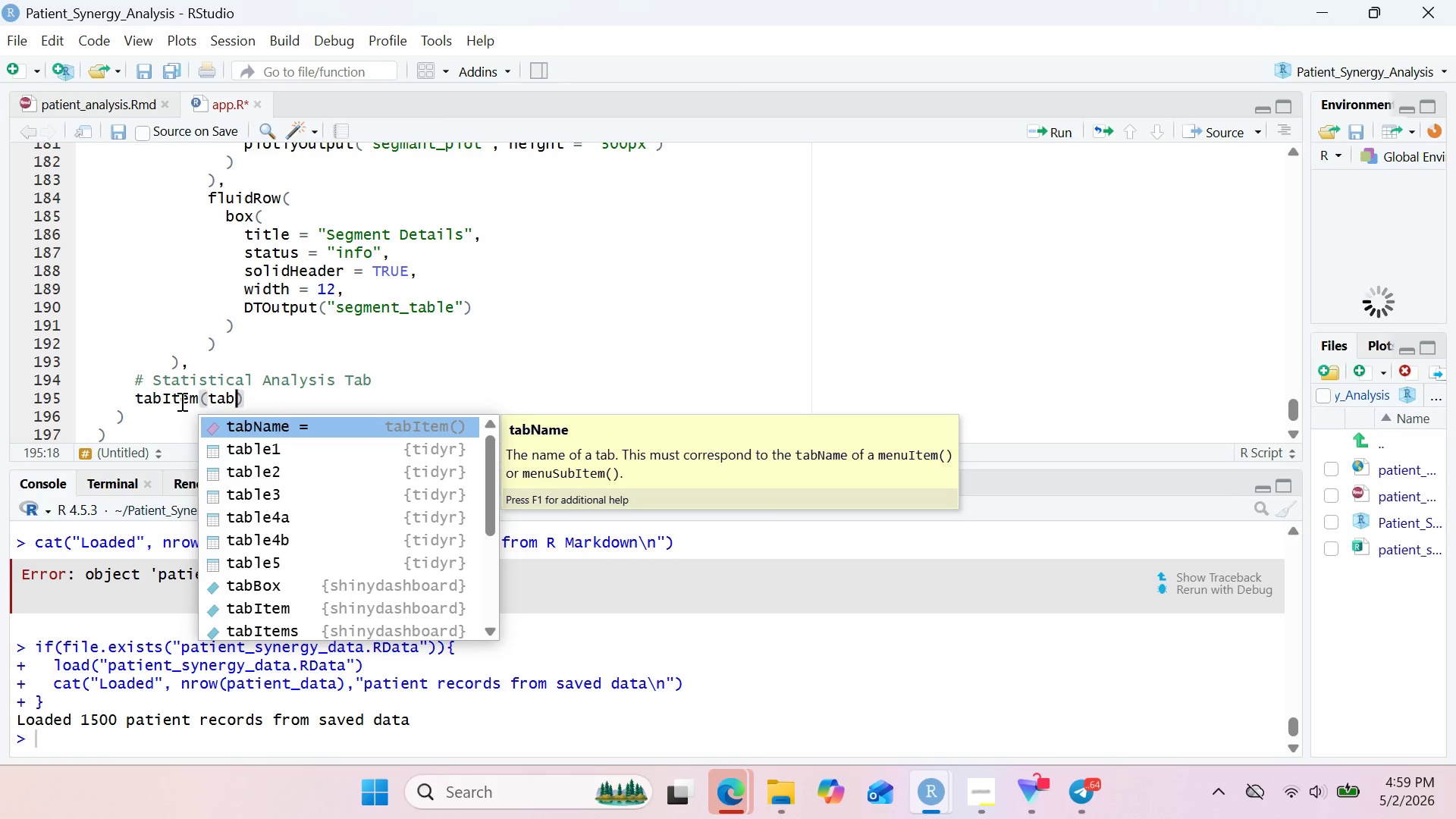 
wait(5.64)
 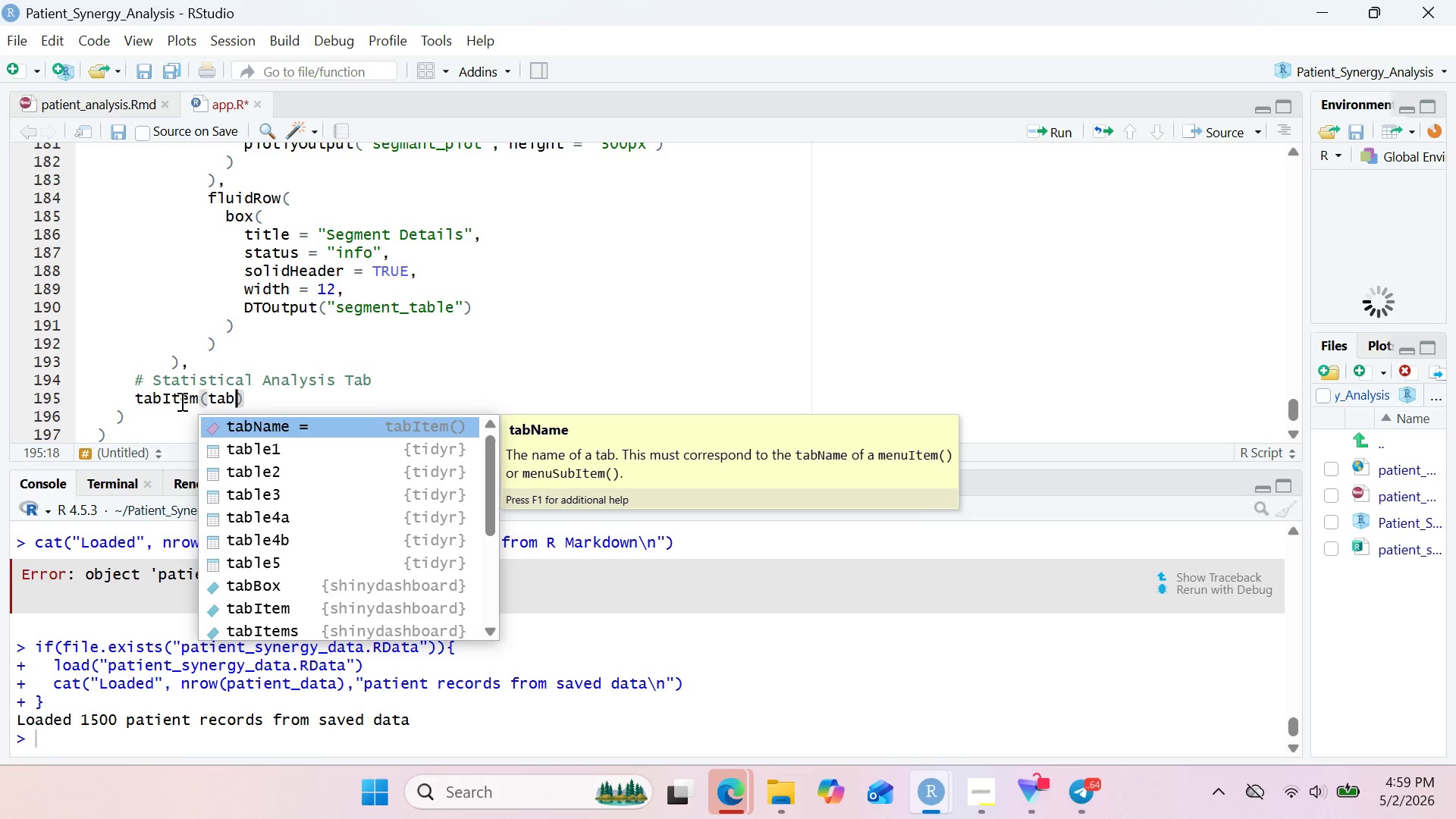 
type(Name = "STats)
 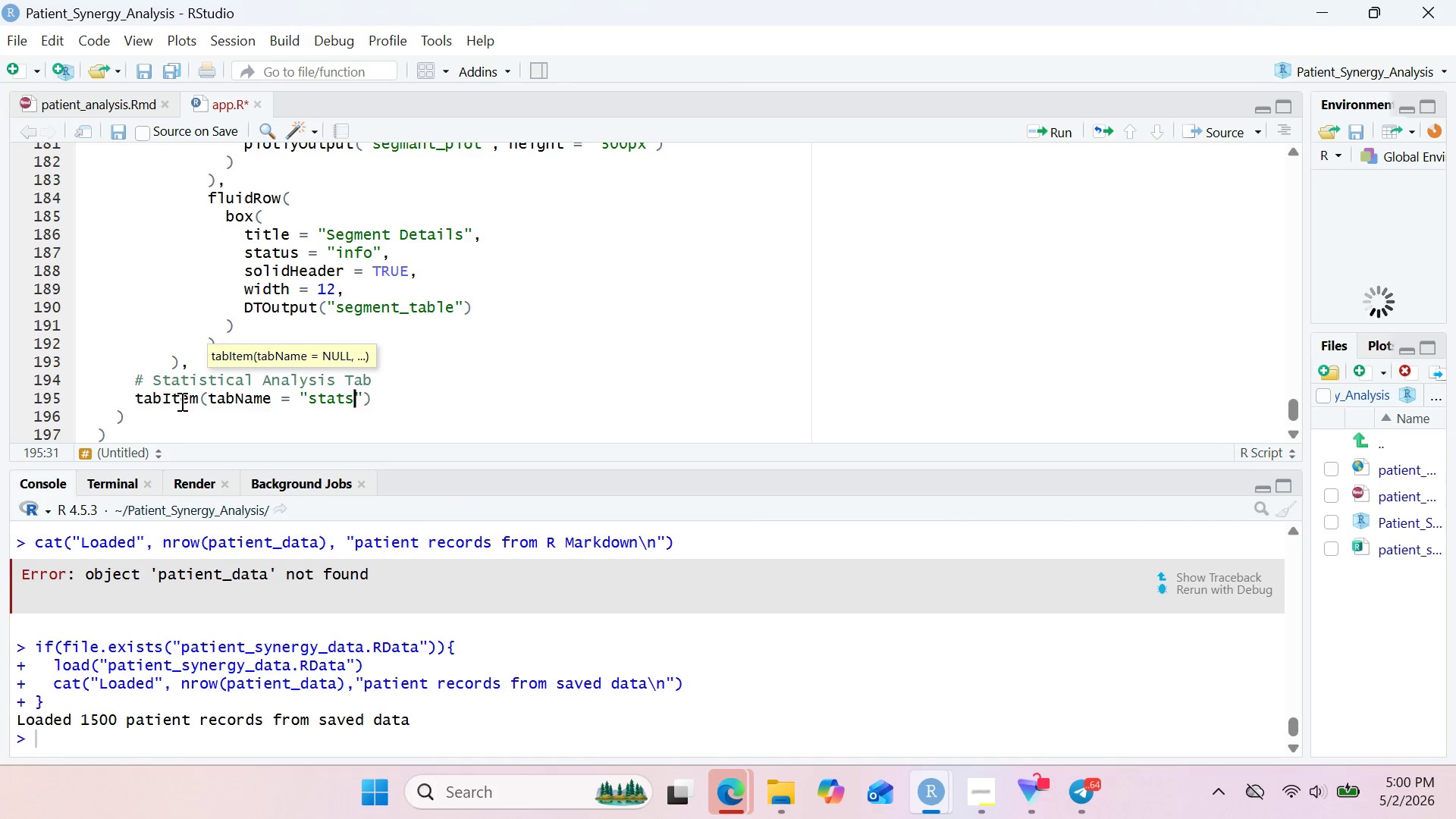 
key(ArrowRight)
 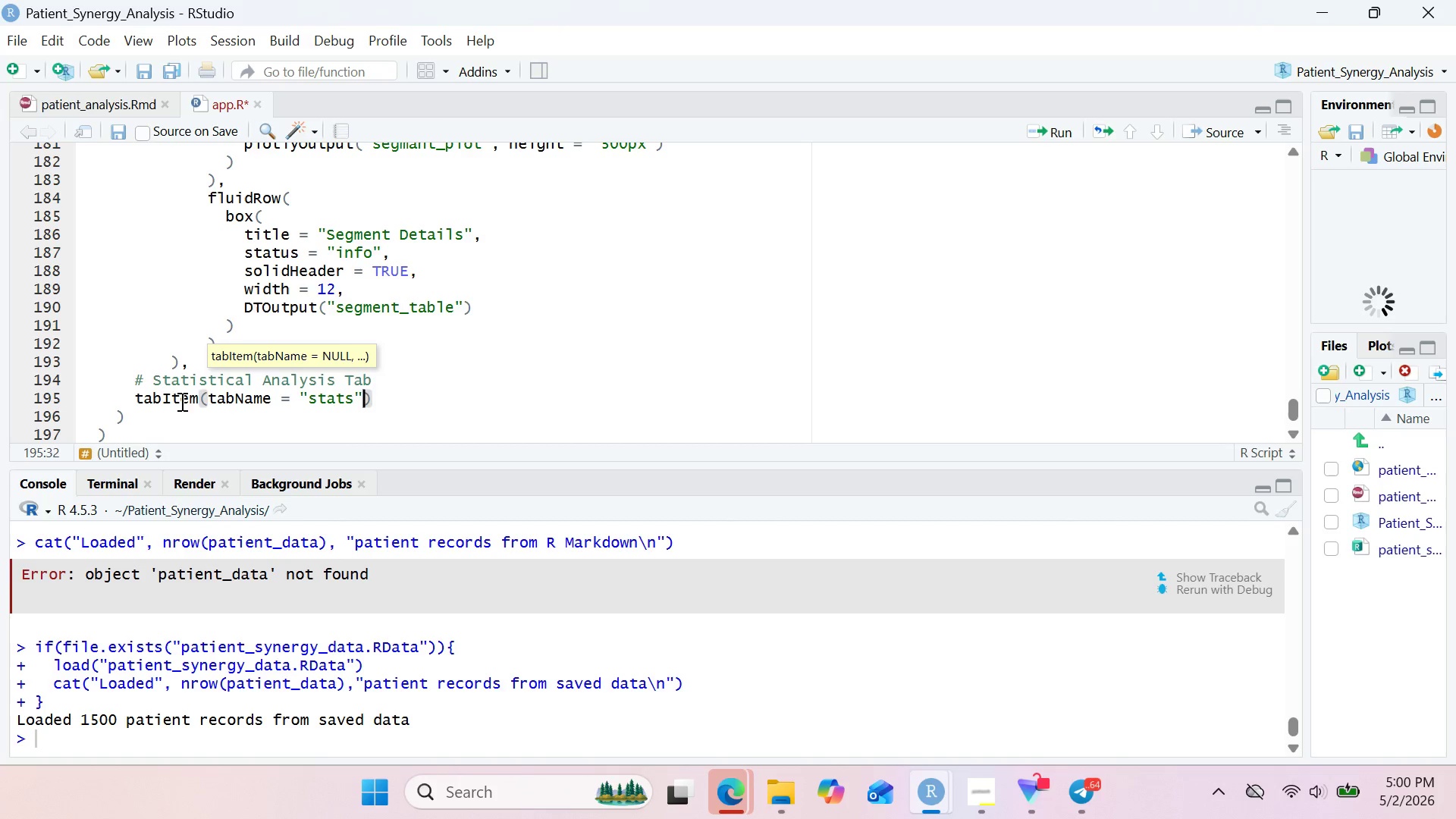 
key(ArrowDown)
 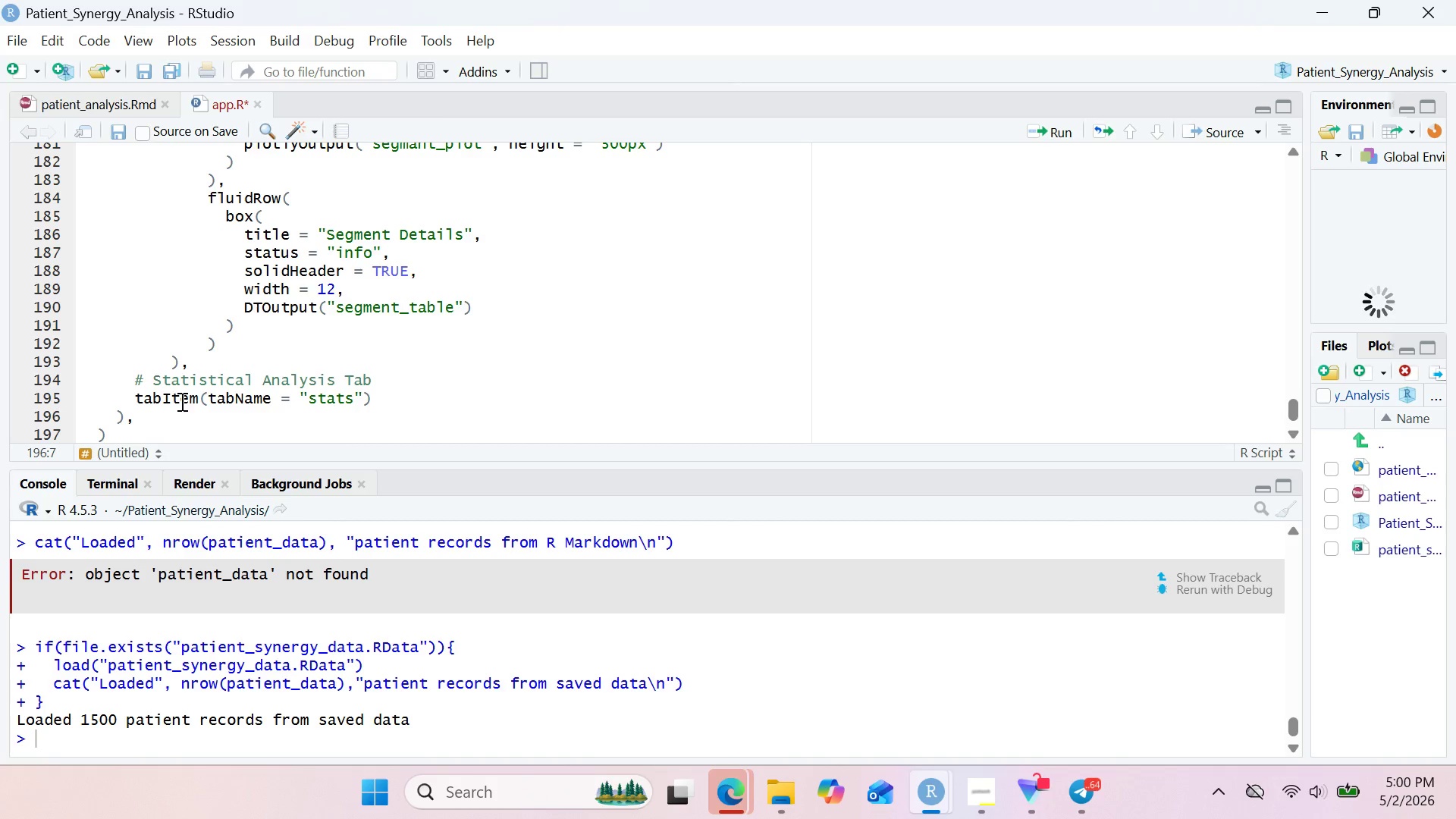 
key(Comma)
 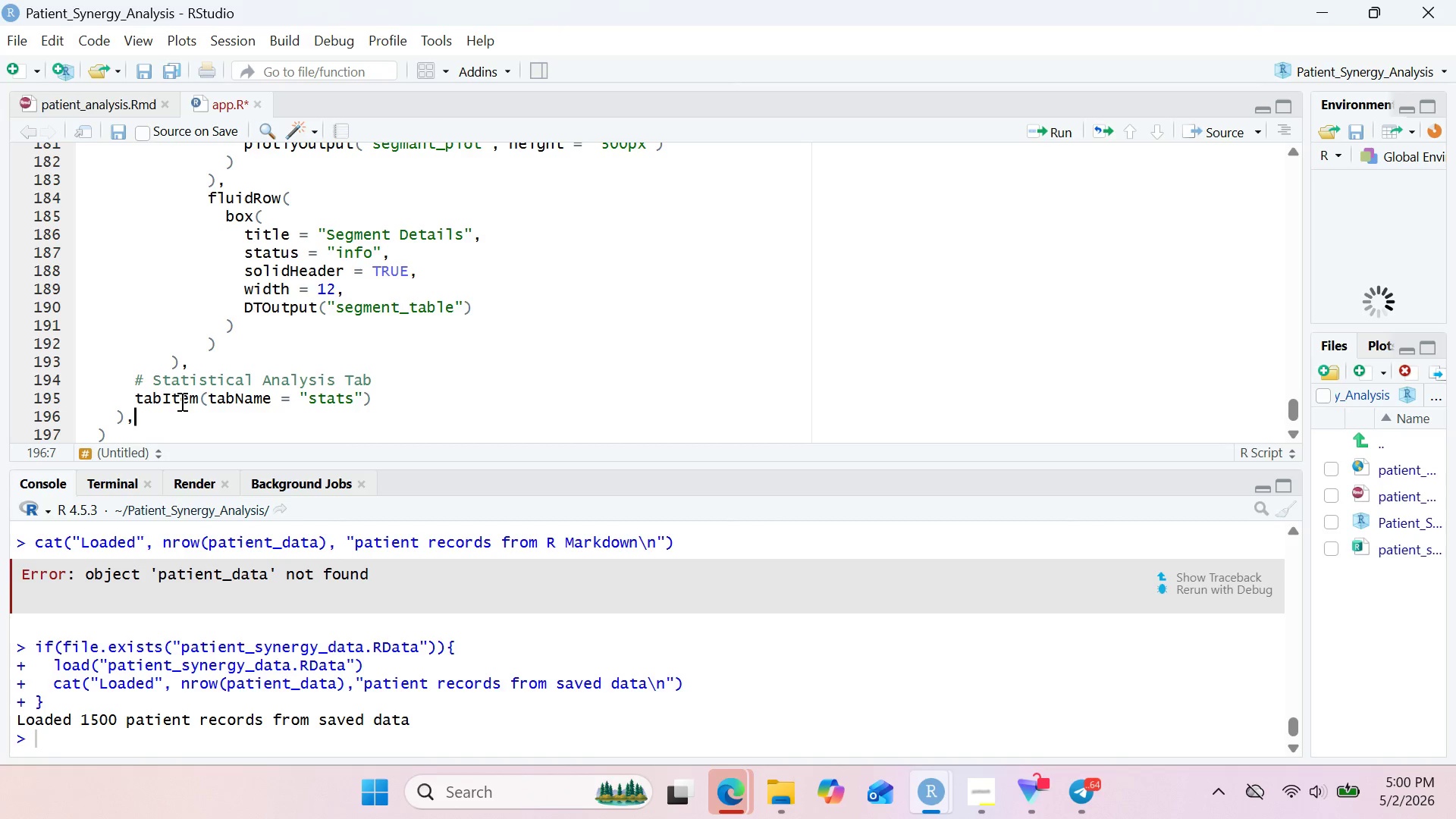 
key(Enter)
 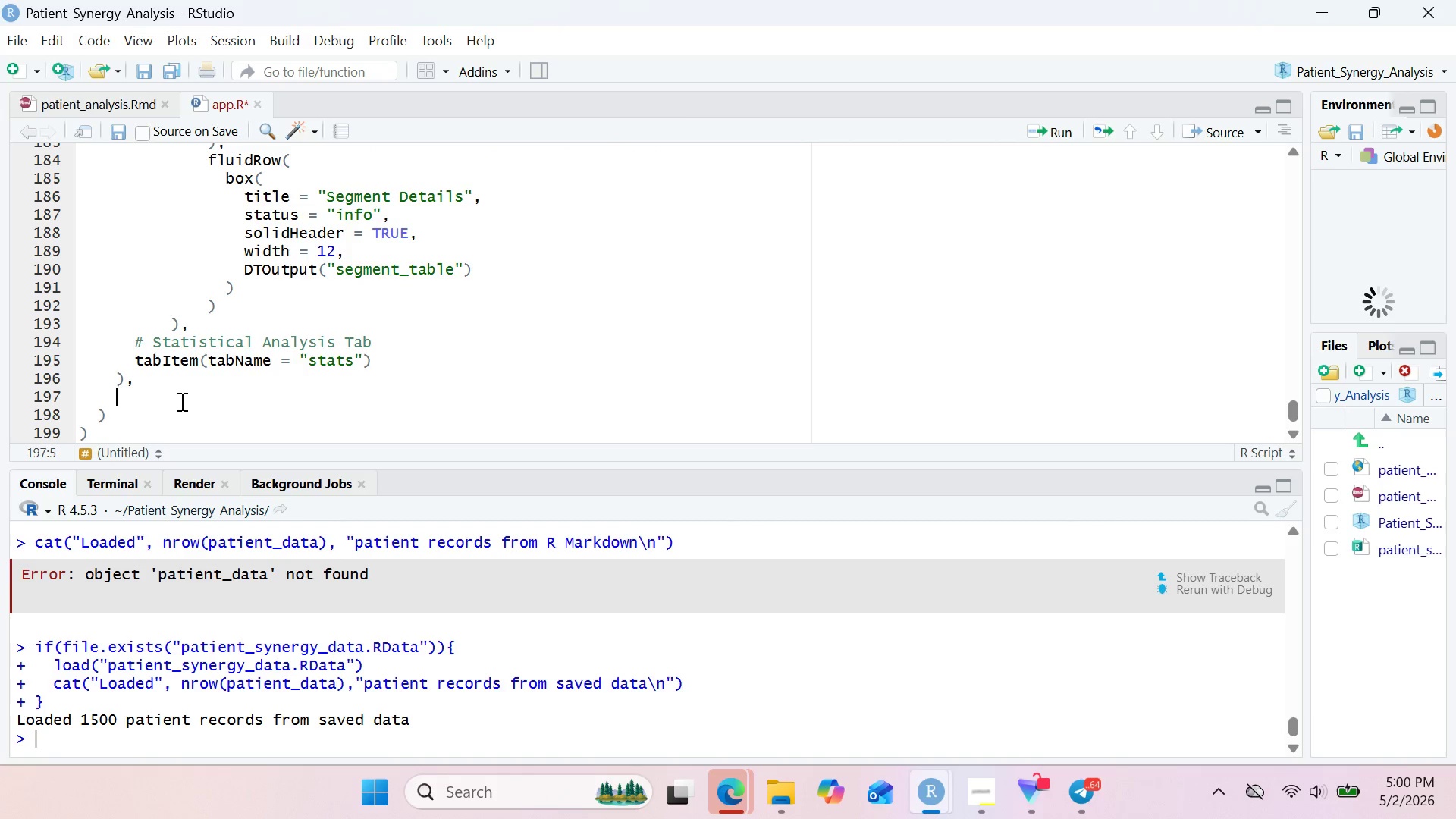 
wait(7.28)
 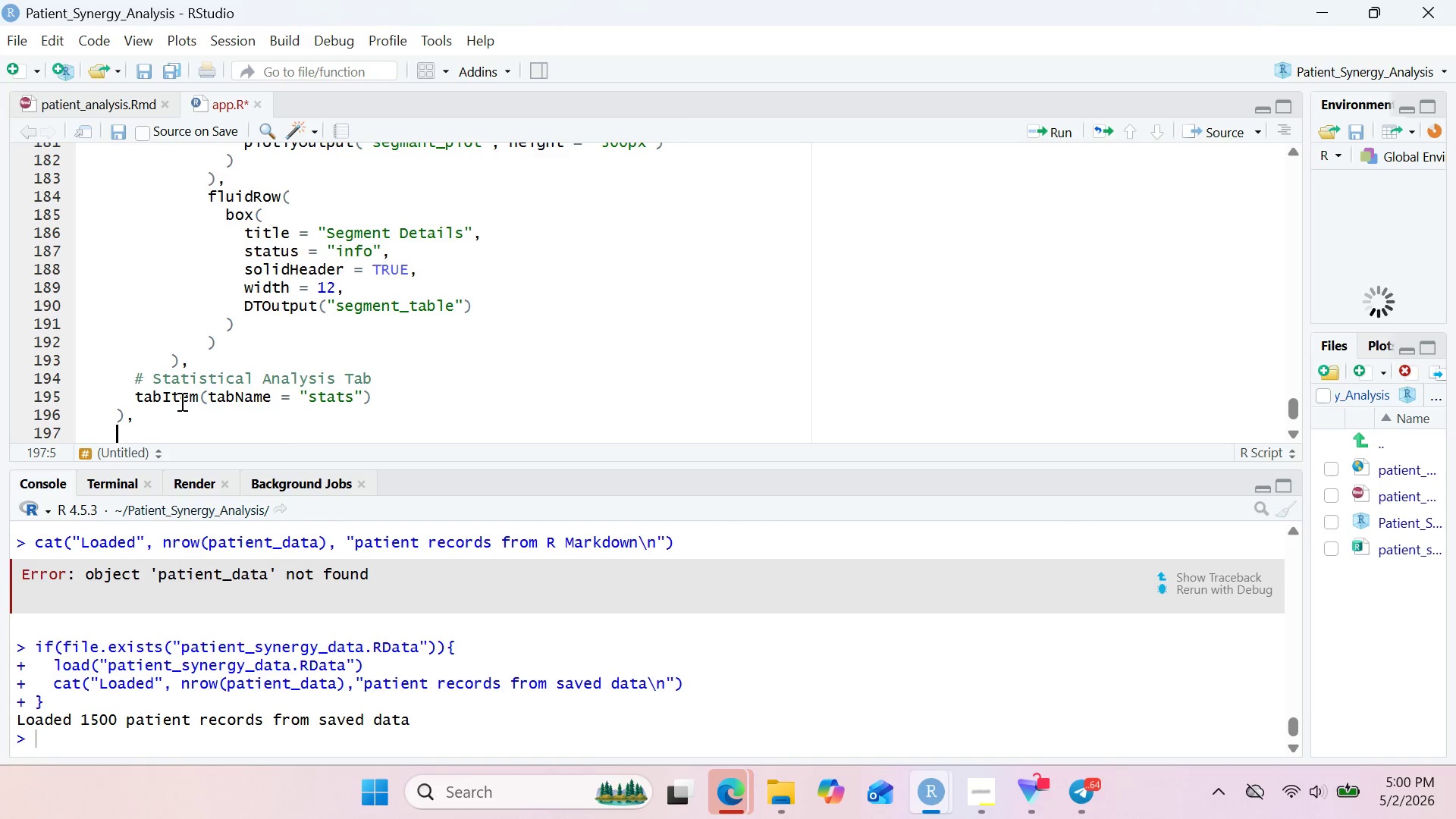 
key(Control+Z)
 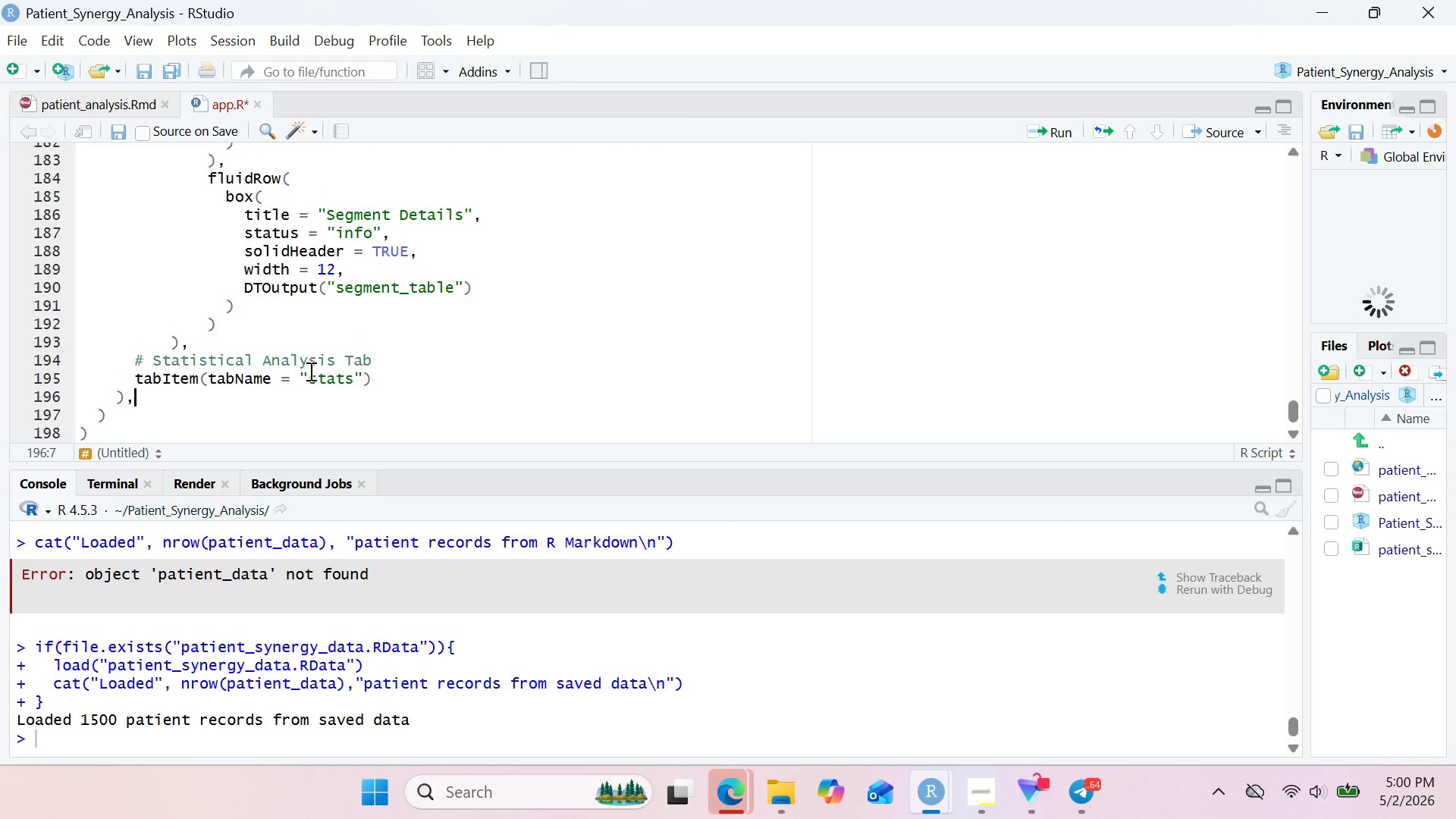 
key(Control+Z)
 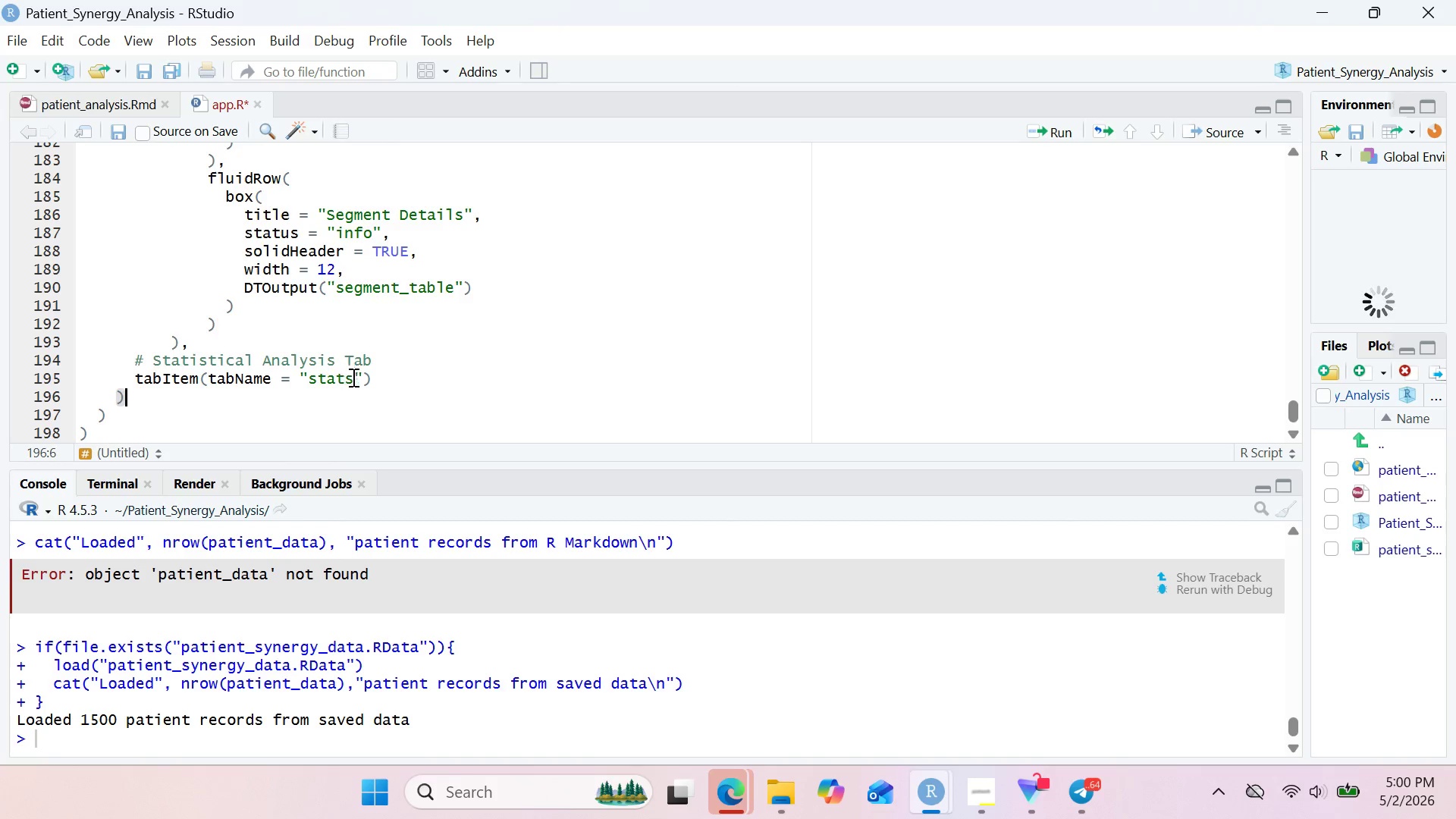 
left_click([363, 378])
 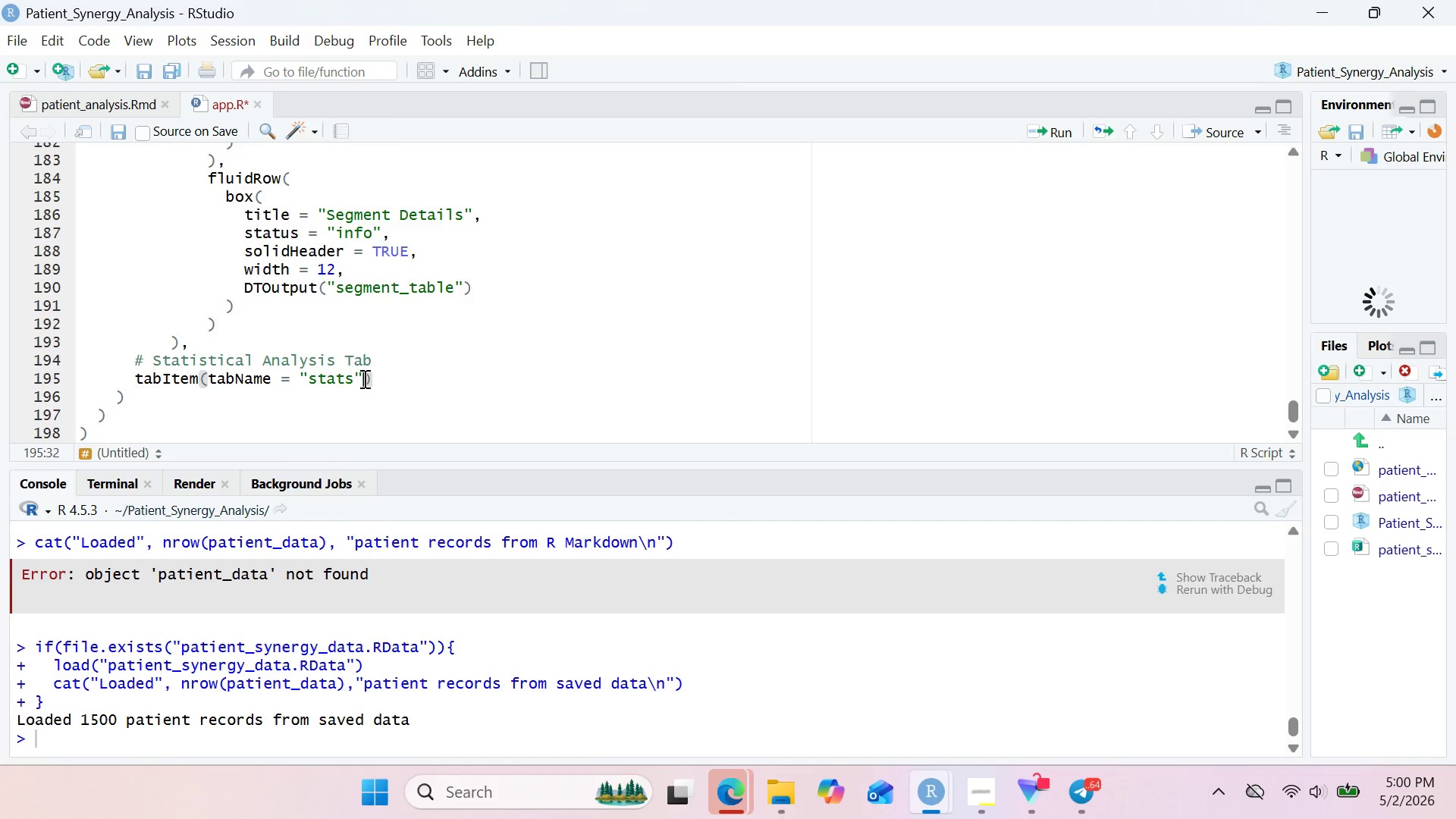 
key(Comma)
 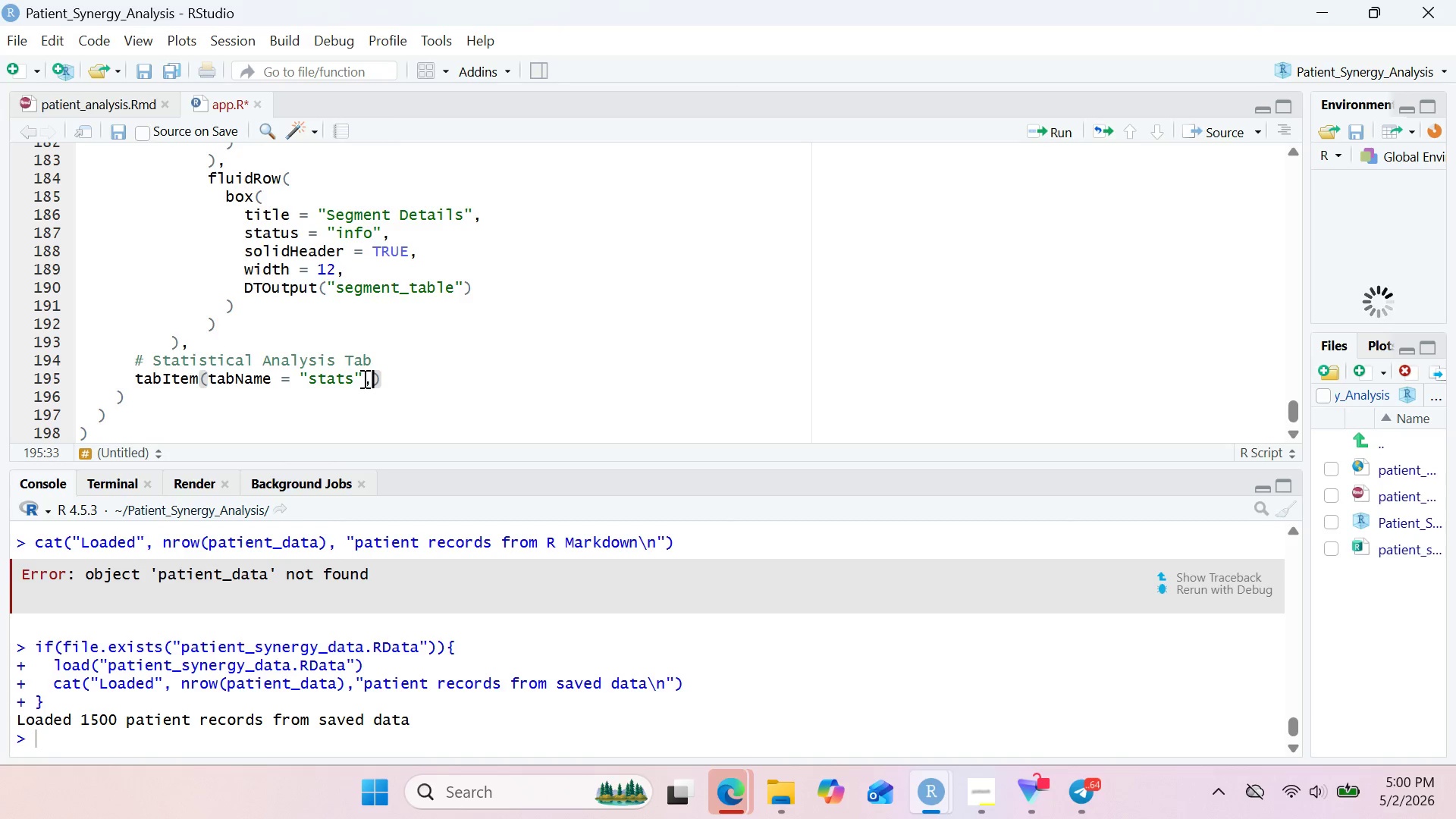 
key(Enter)
 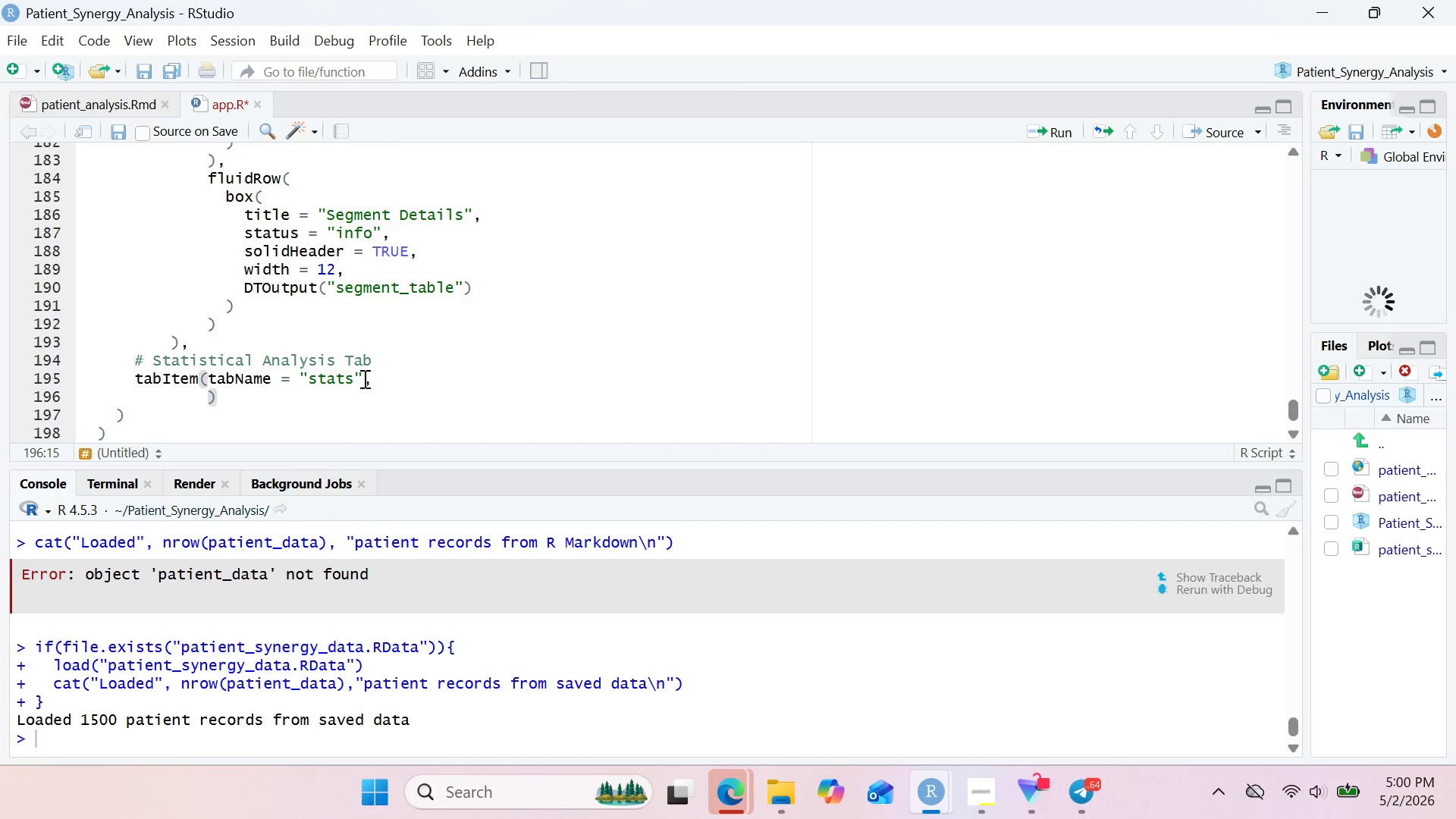 
type(fluidR)
 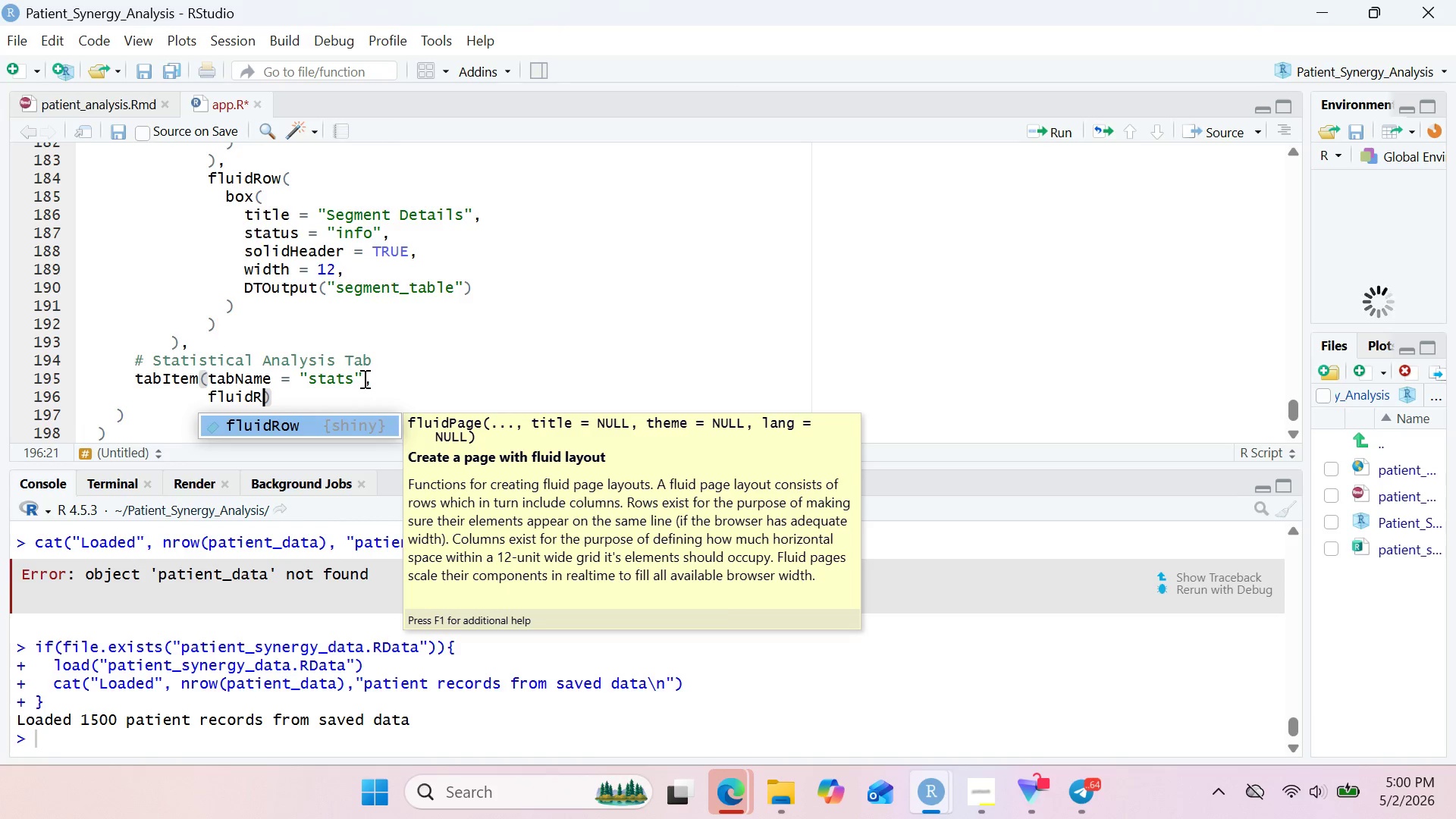 
key(Enter)
 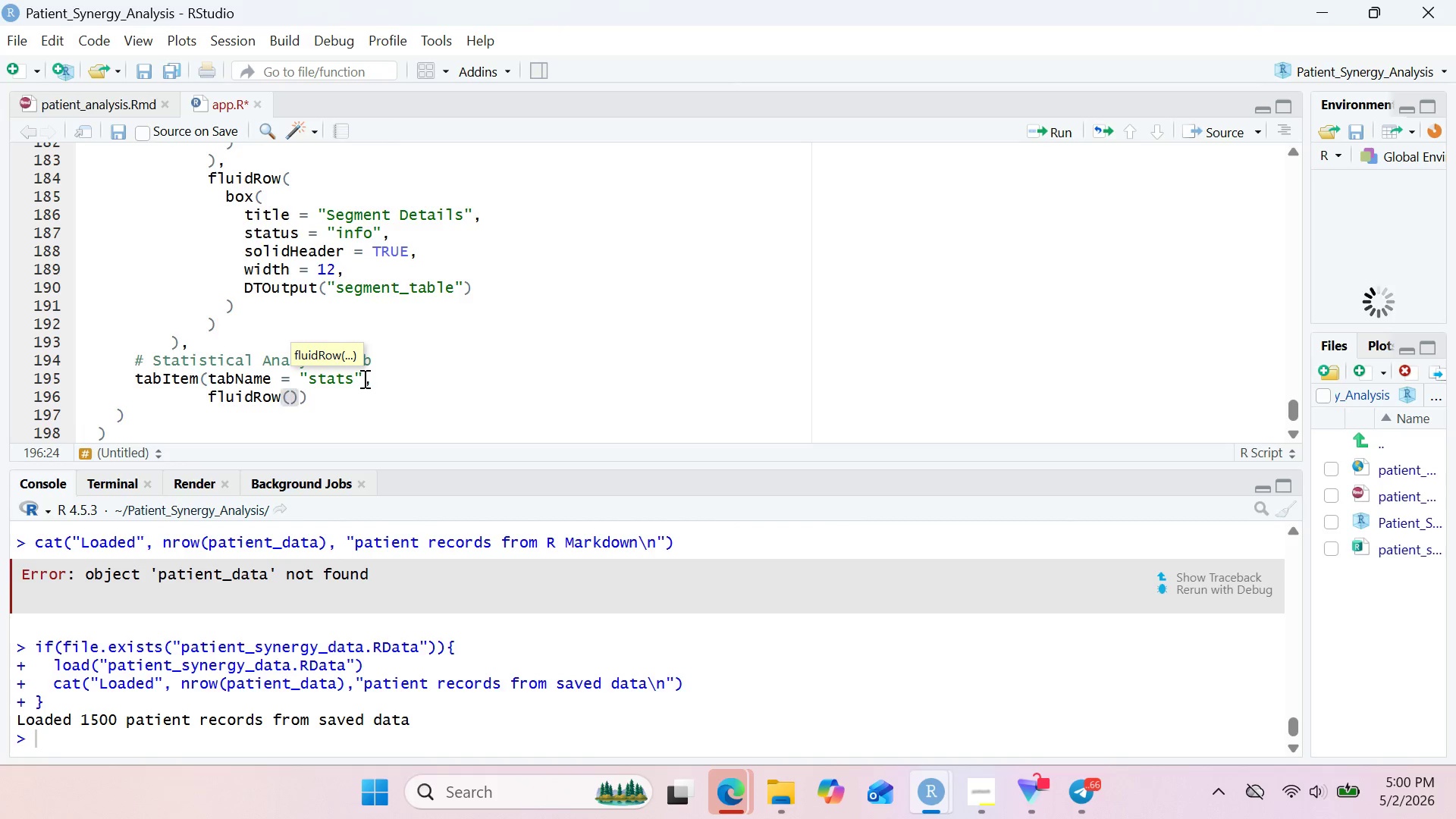 
key(Enter)
 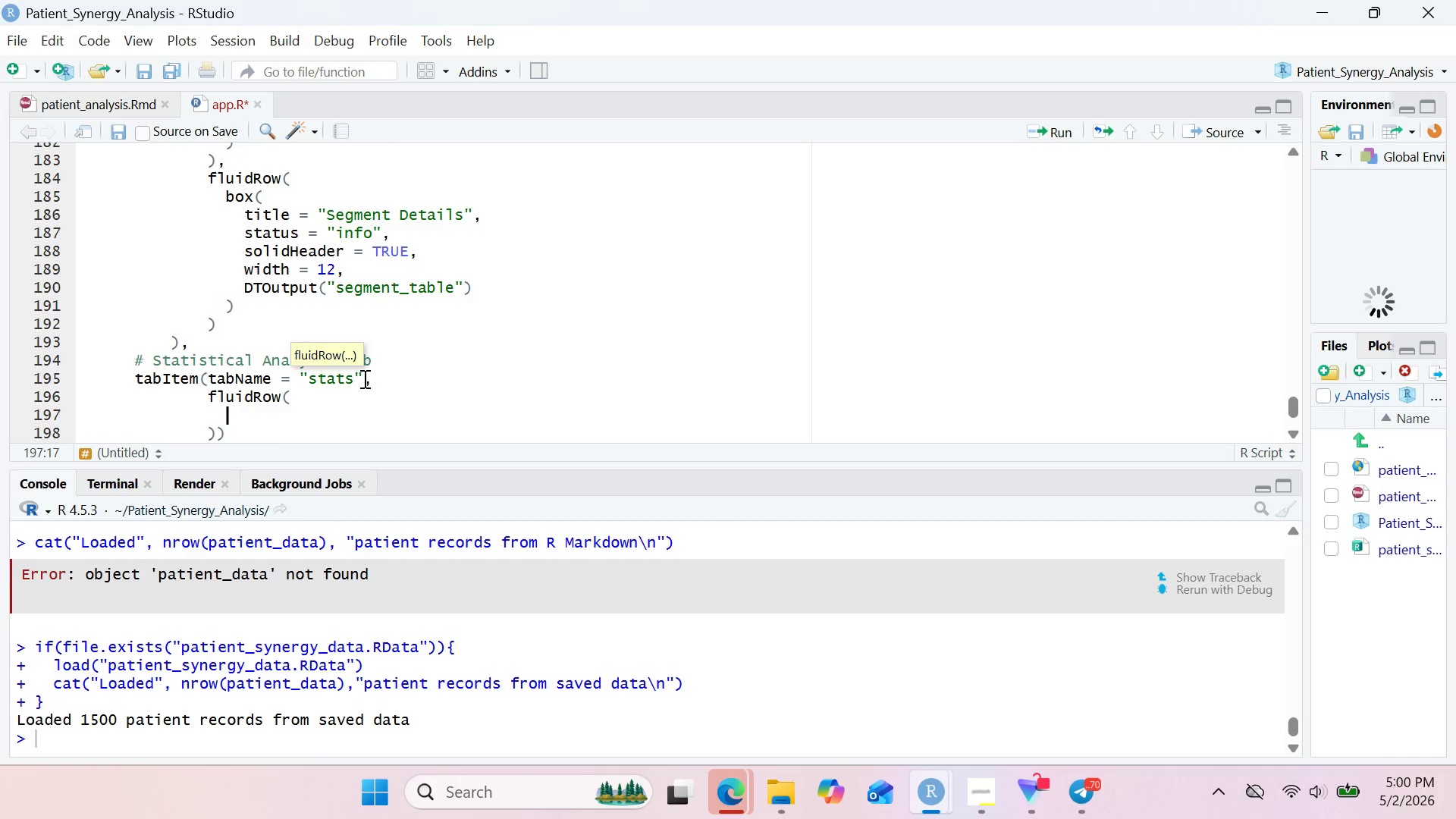 
type(box()
 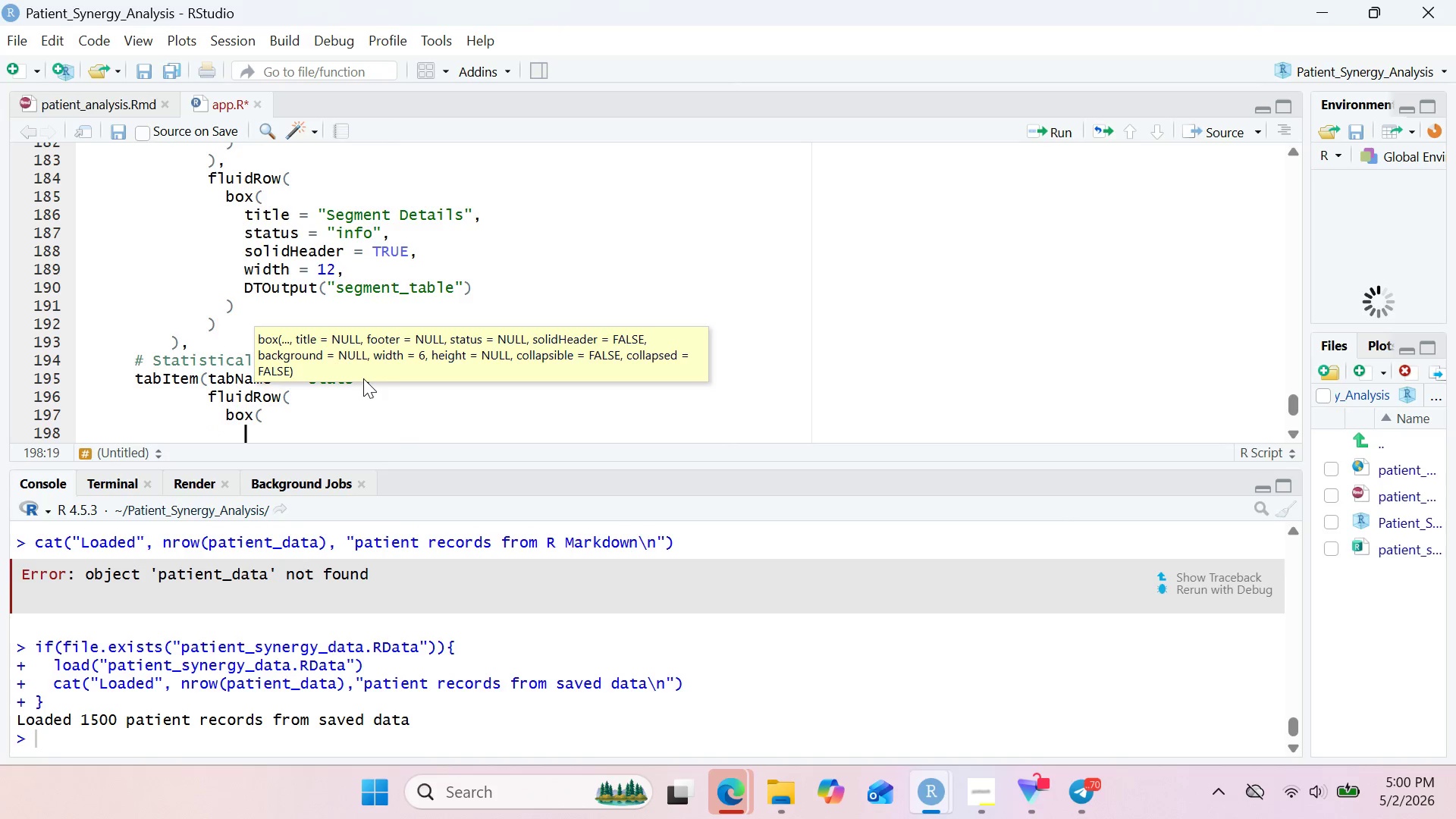 
 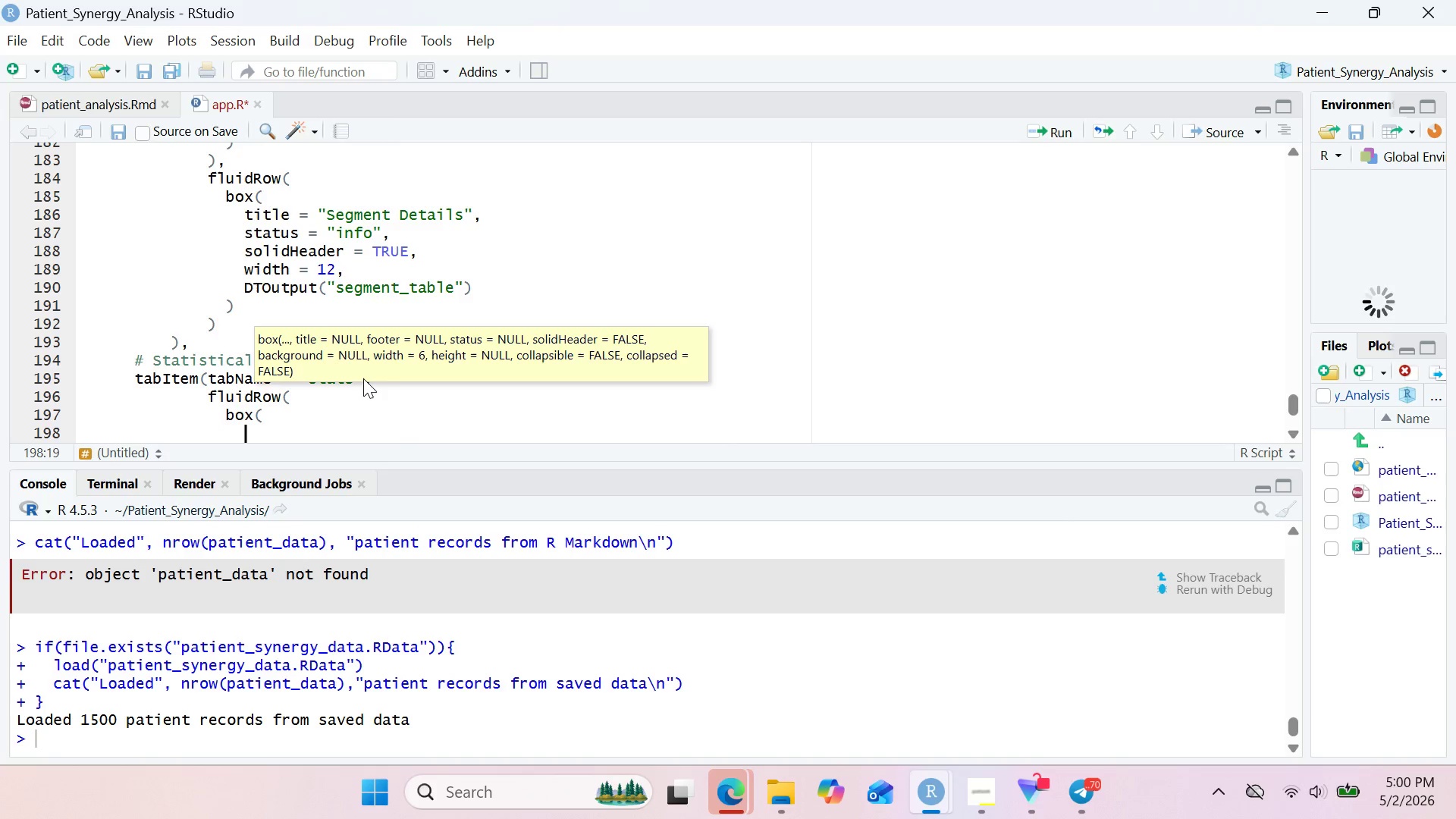 
key(Enter)
 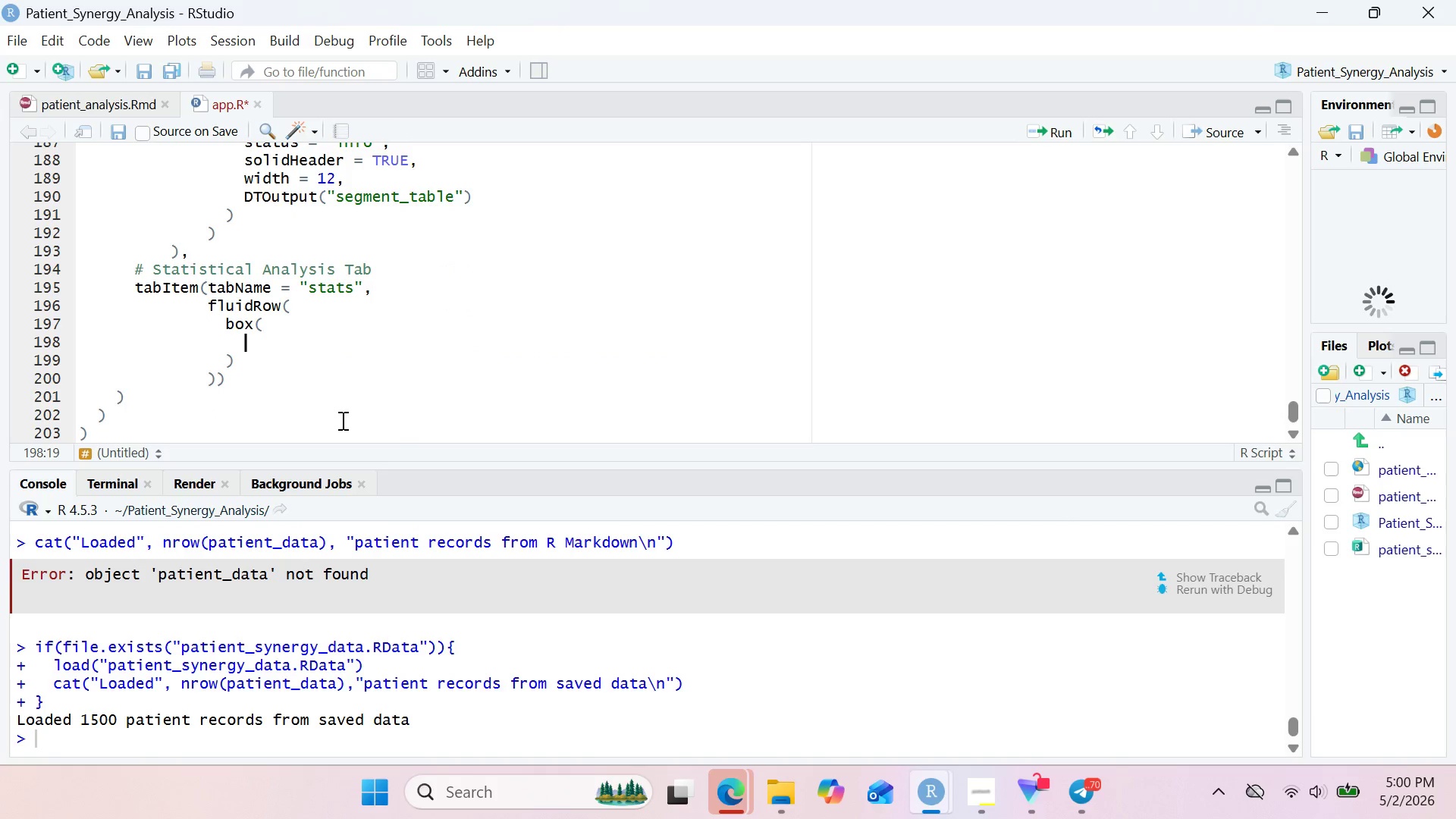 
type(title)
 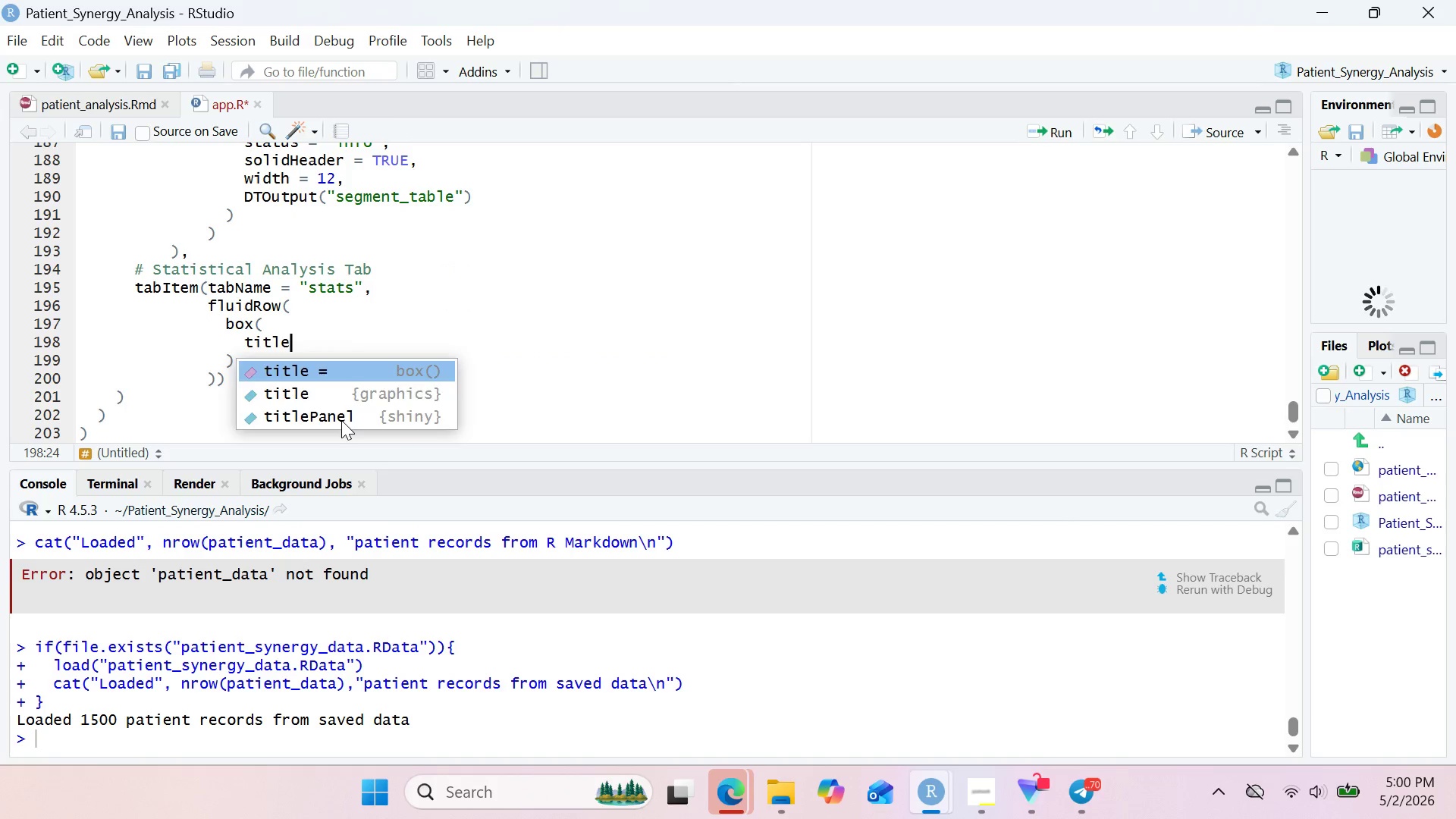 
key(Enter)
 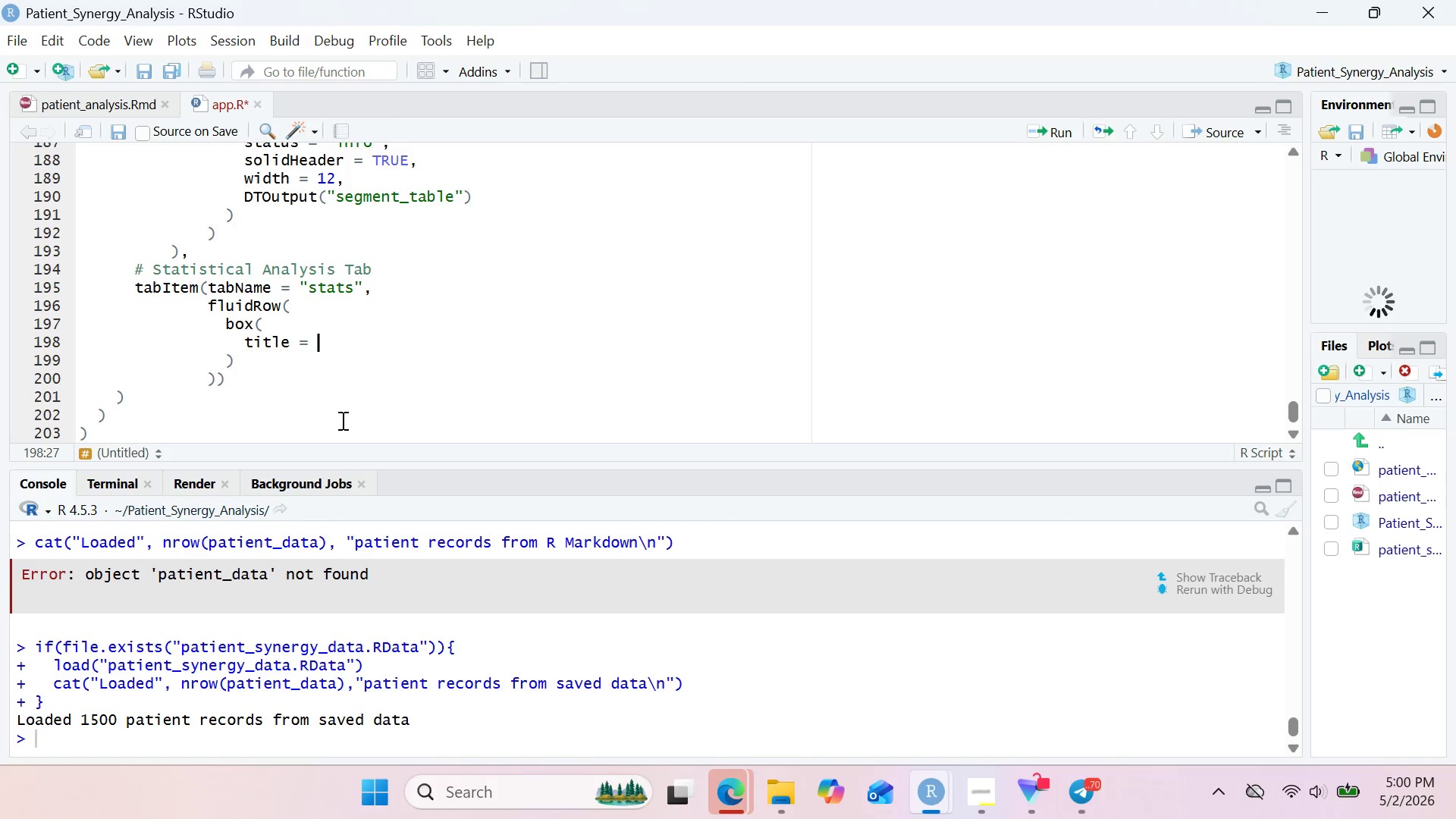 
type("ANOVA Results)
 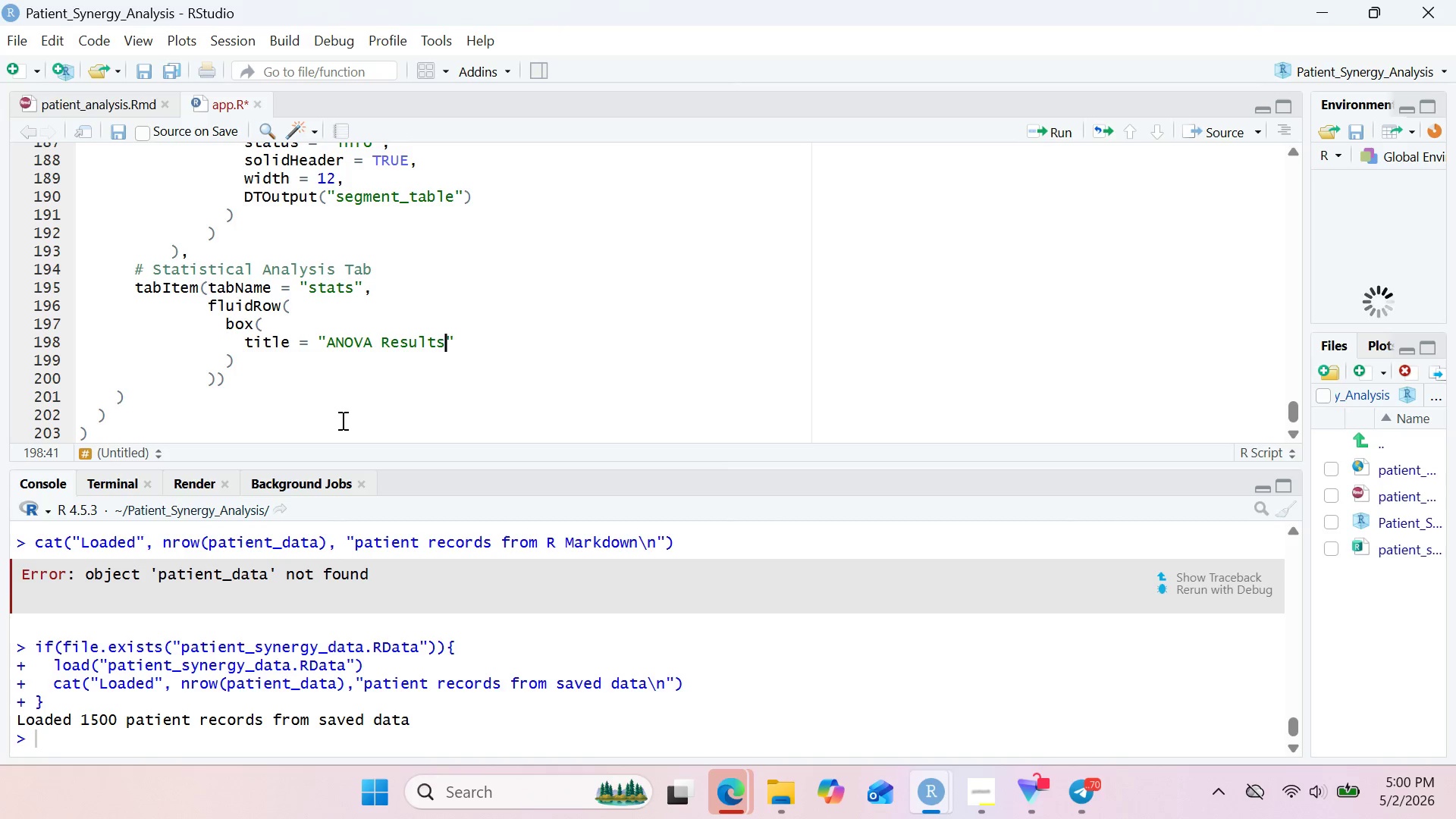 
key(ArrowRight)
 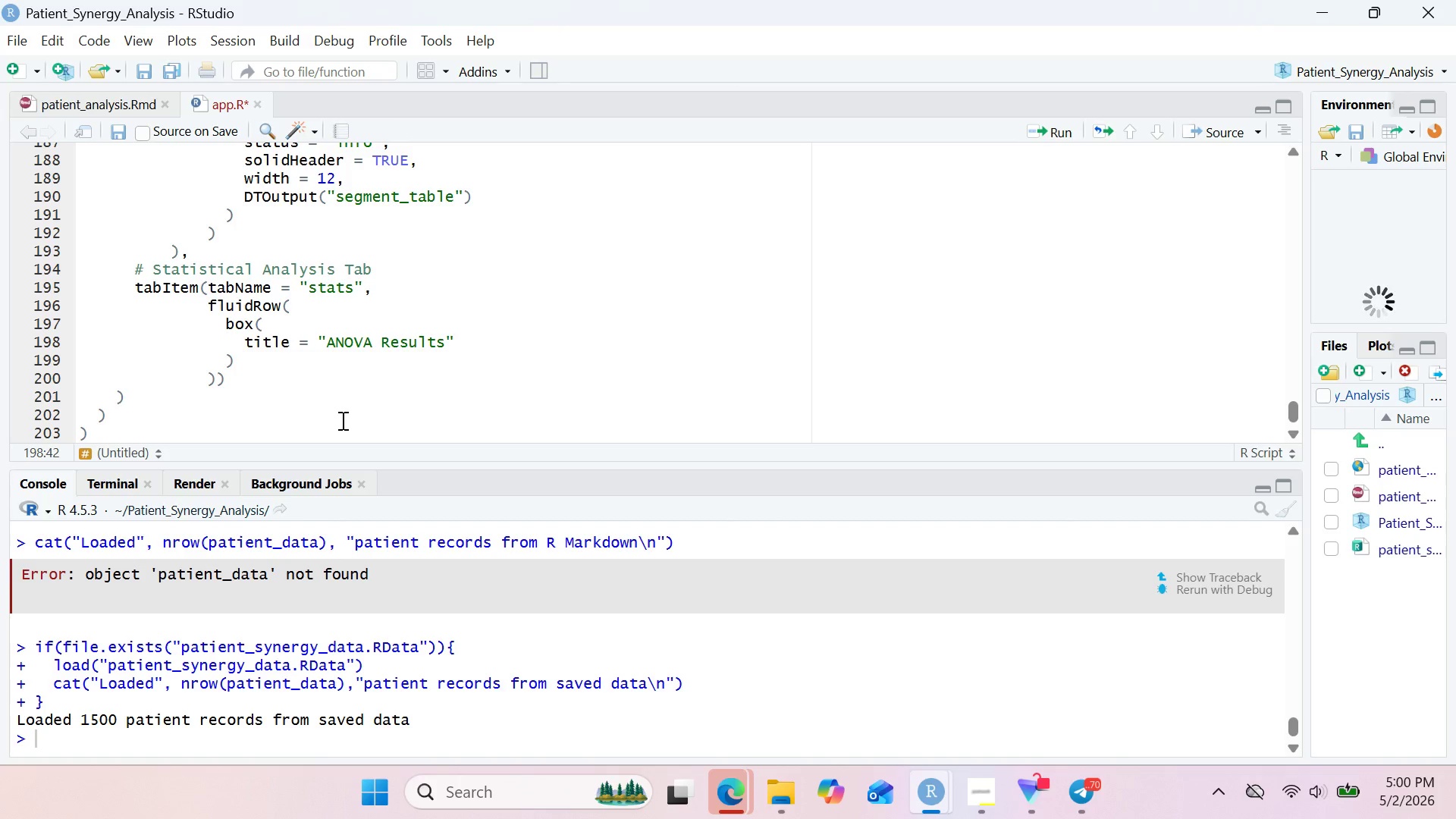 
key(Comma)
 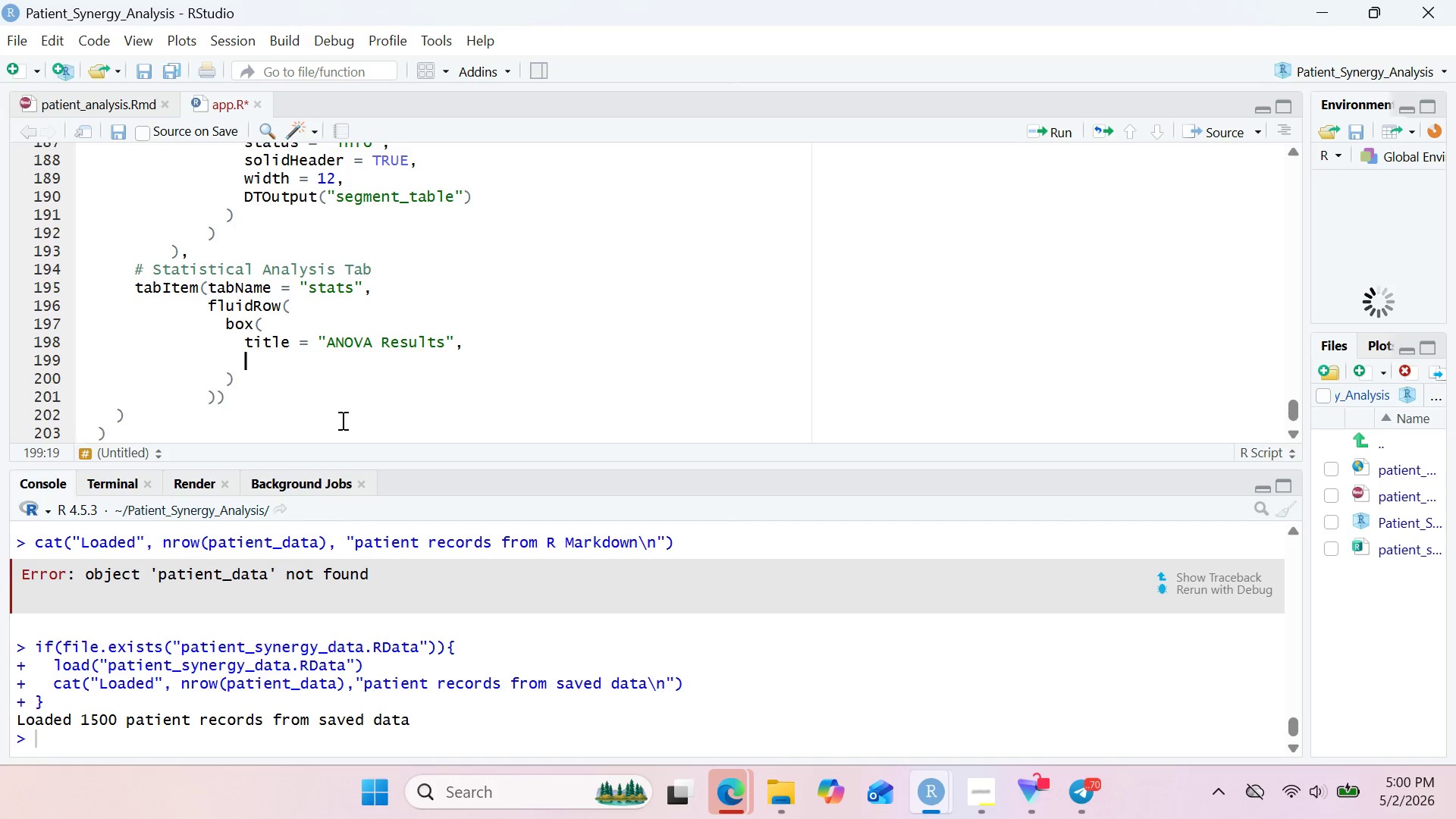 
key(Enter)
 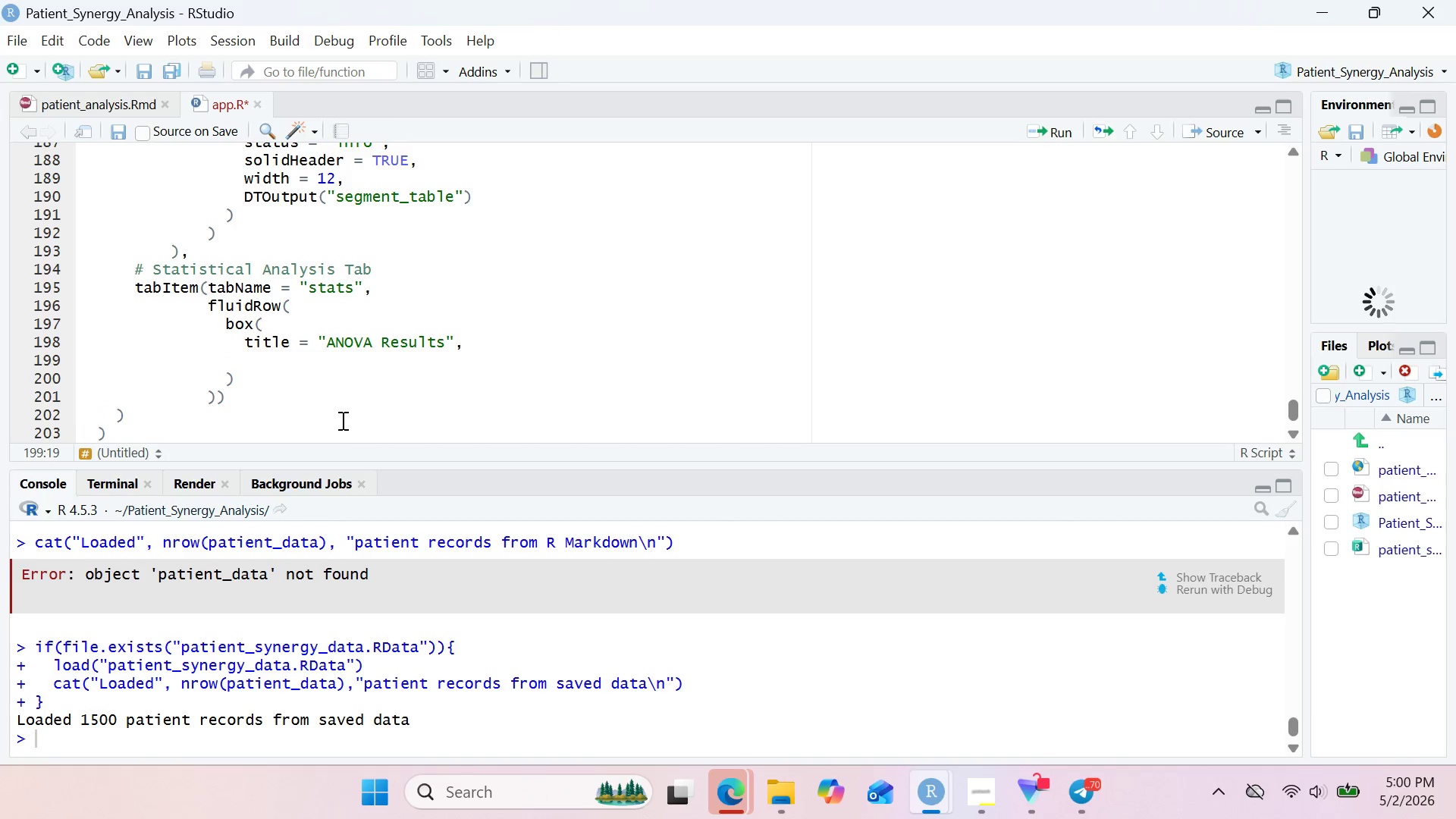 
type(status = "primary)
 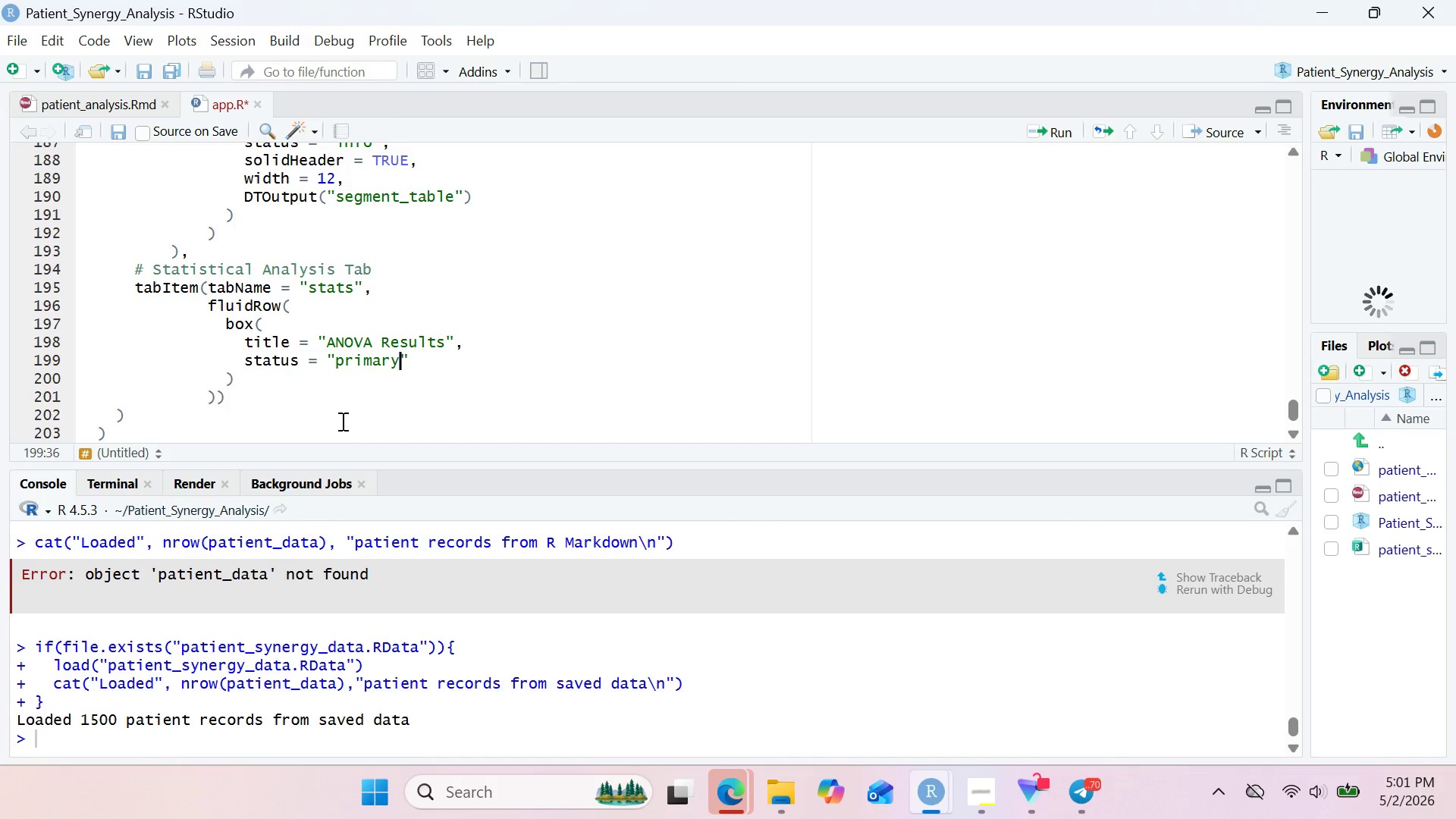 
key(ArrowRight)
 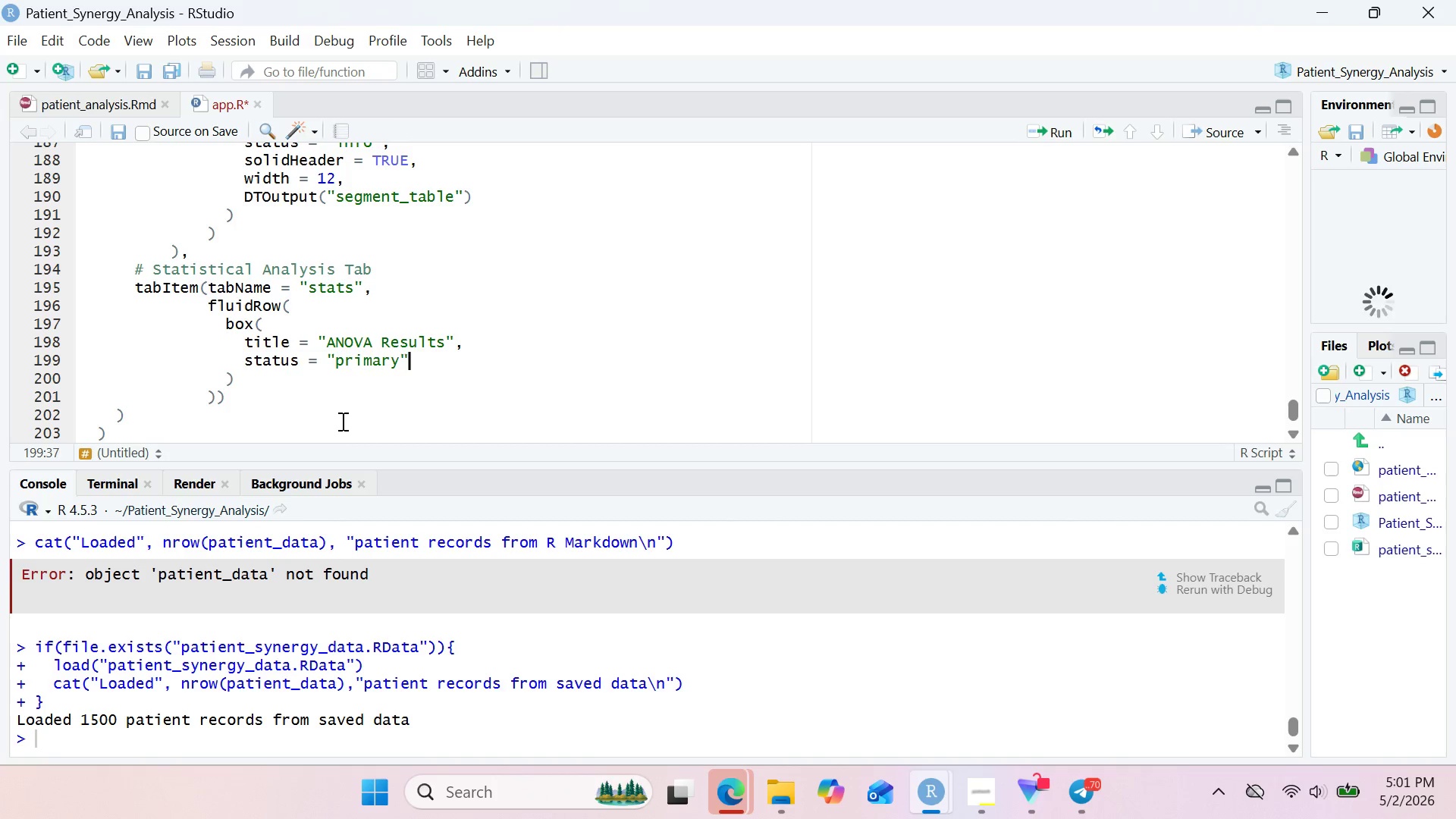 
key(Comma)
 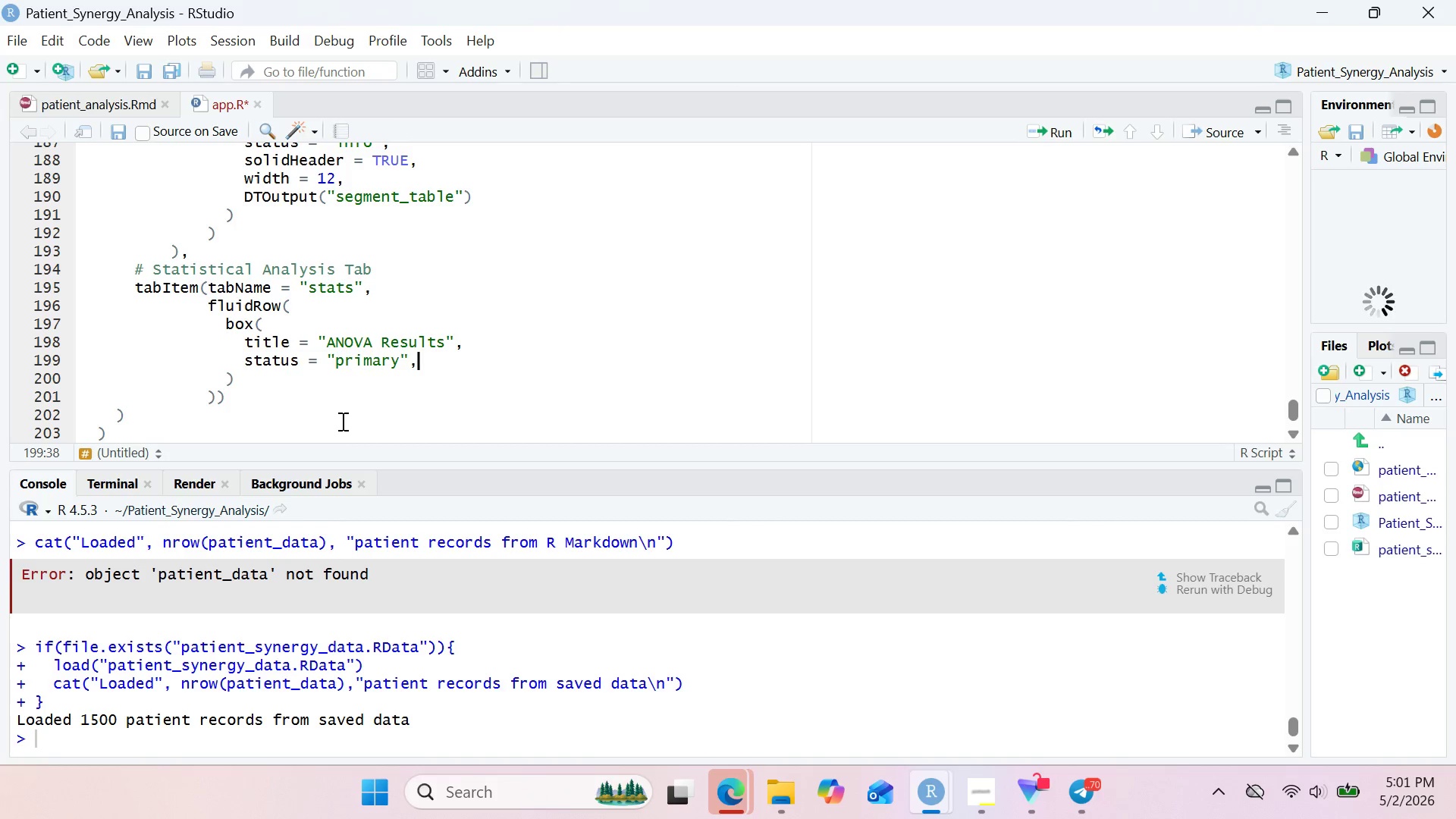 
key(Enter)
 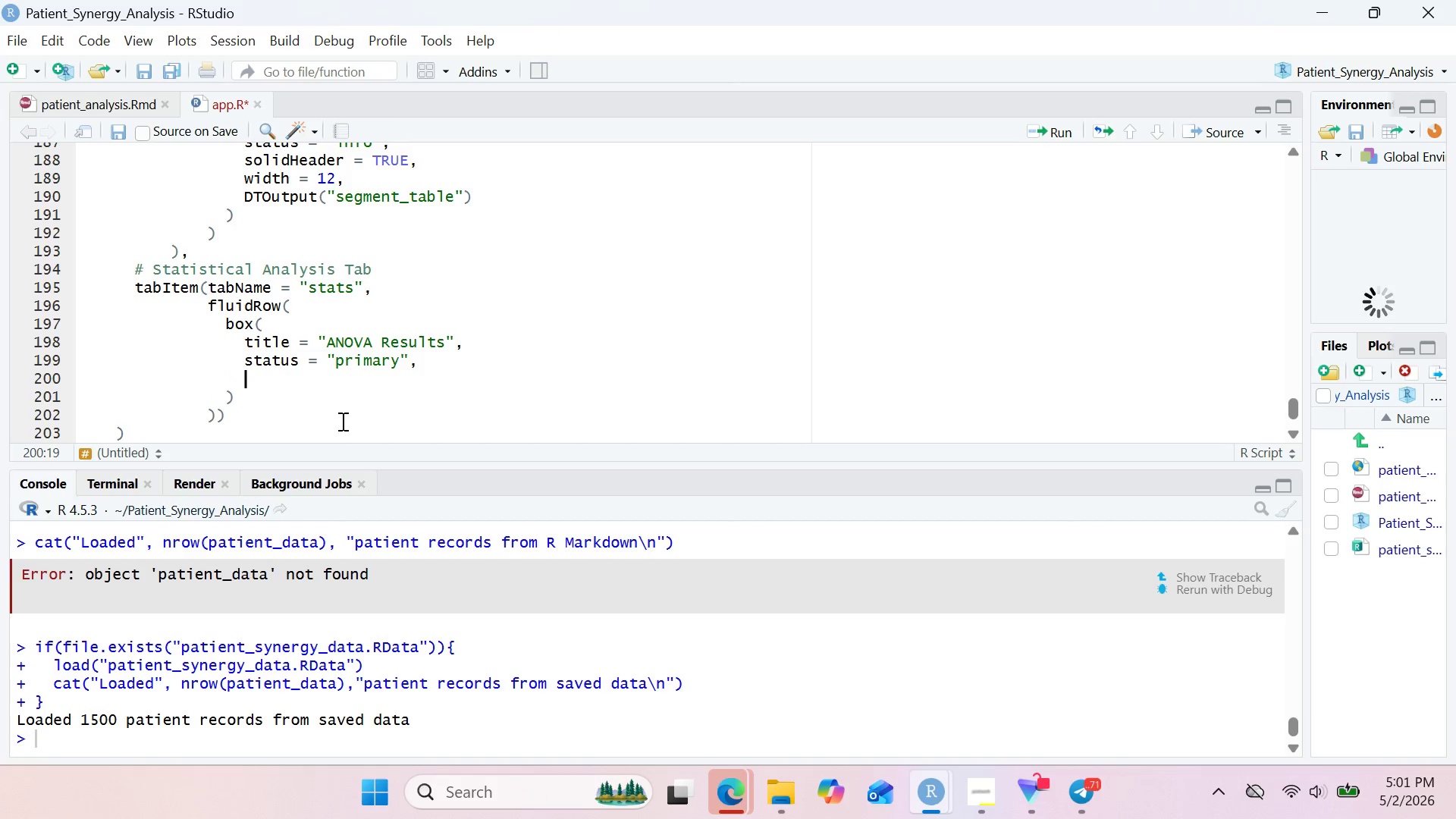 
type(sol)
 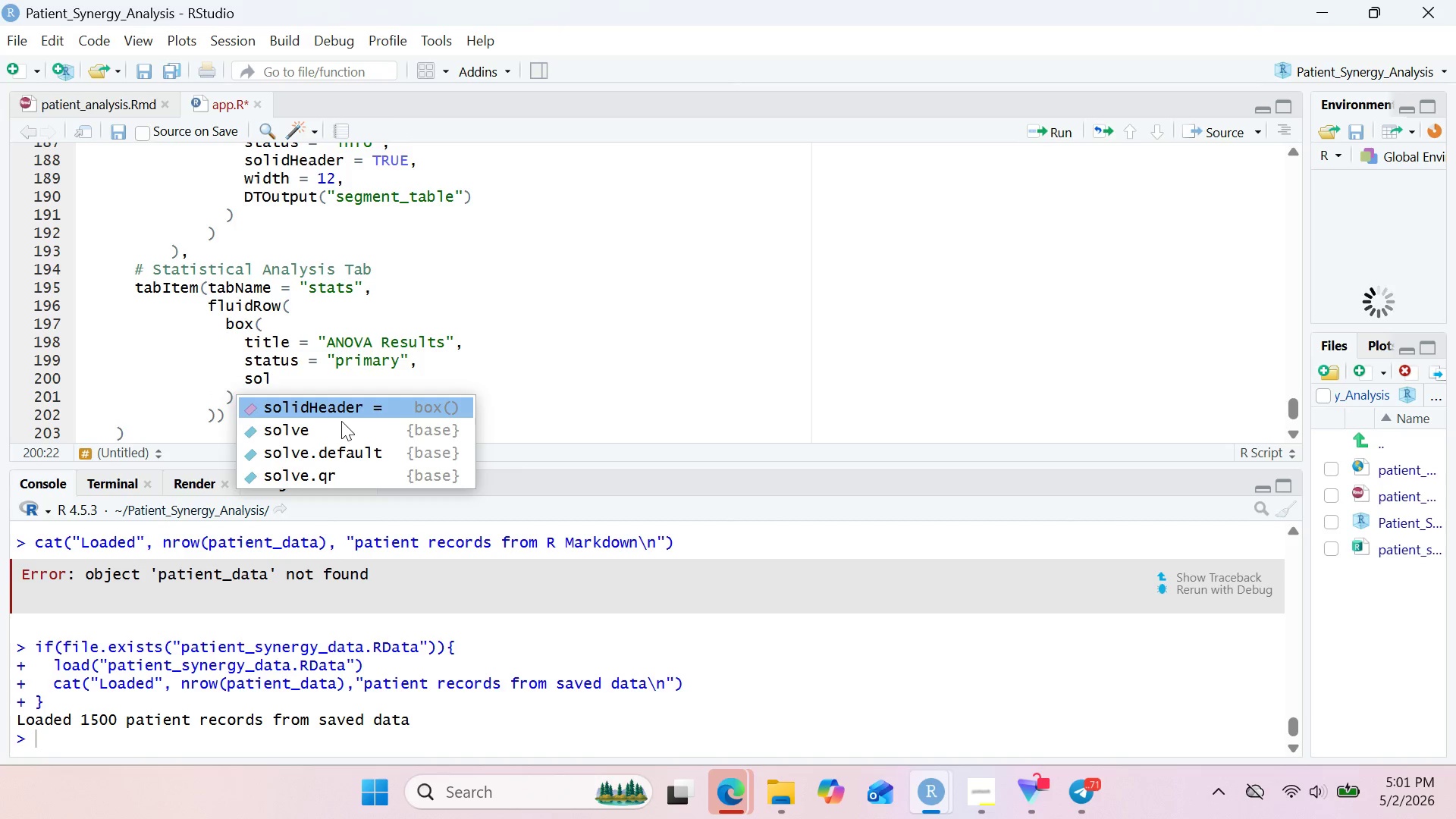 
key(Enter)
 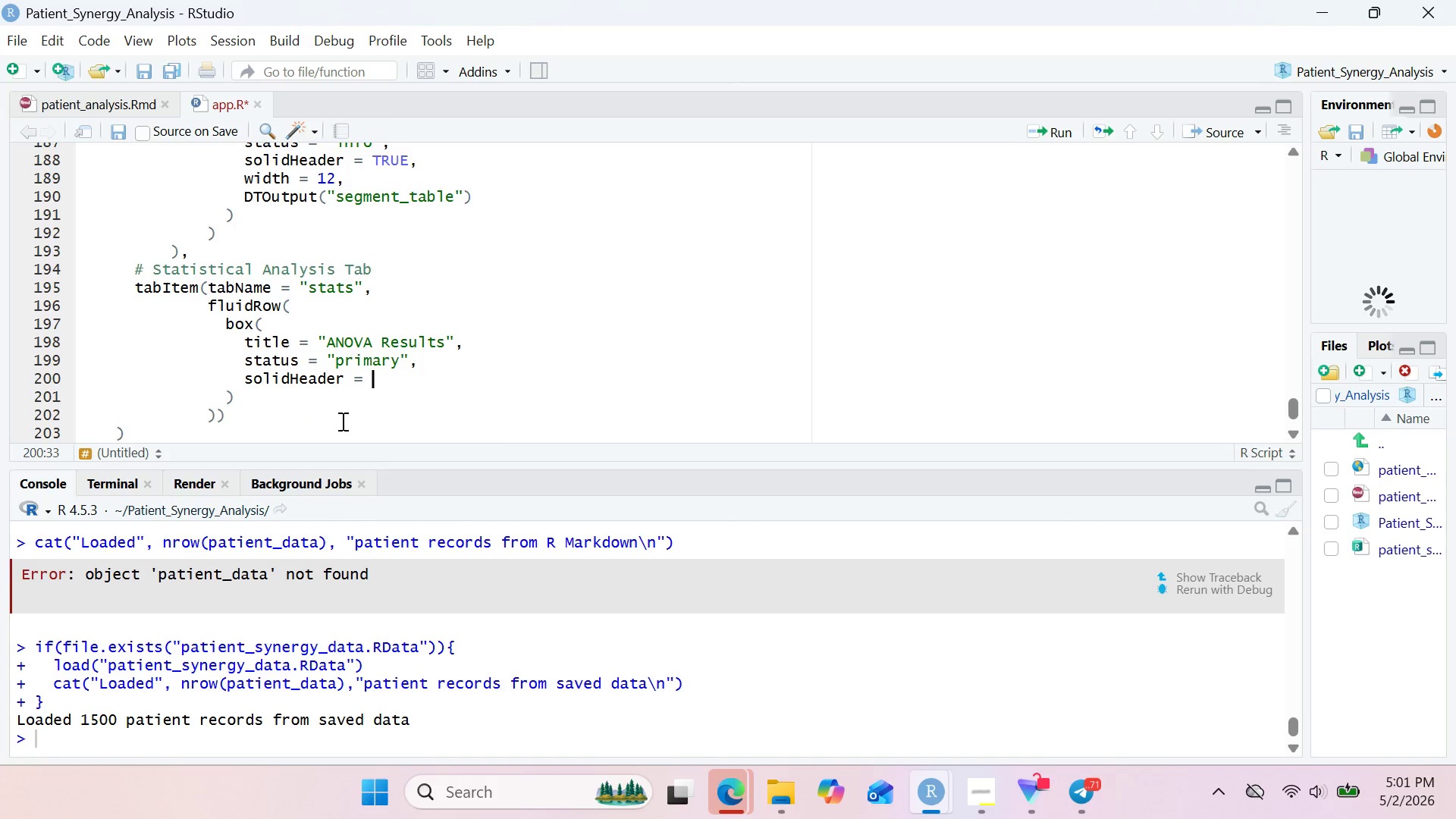 
type(TRUE,)
 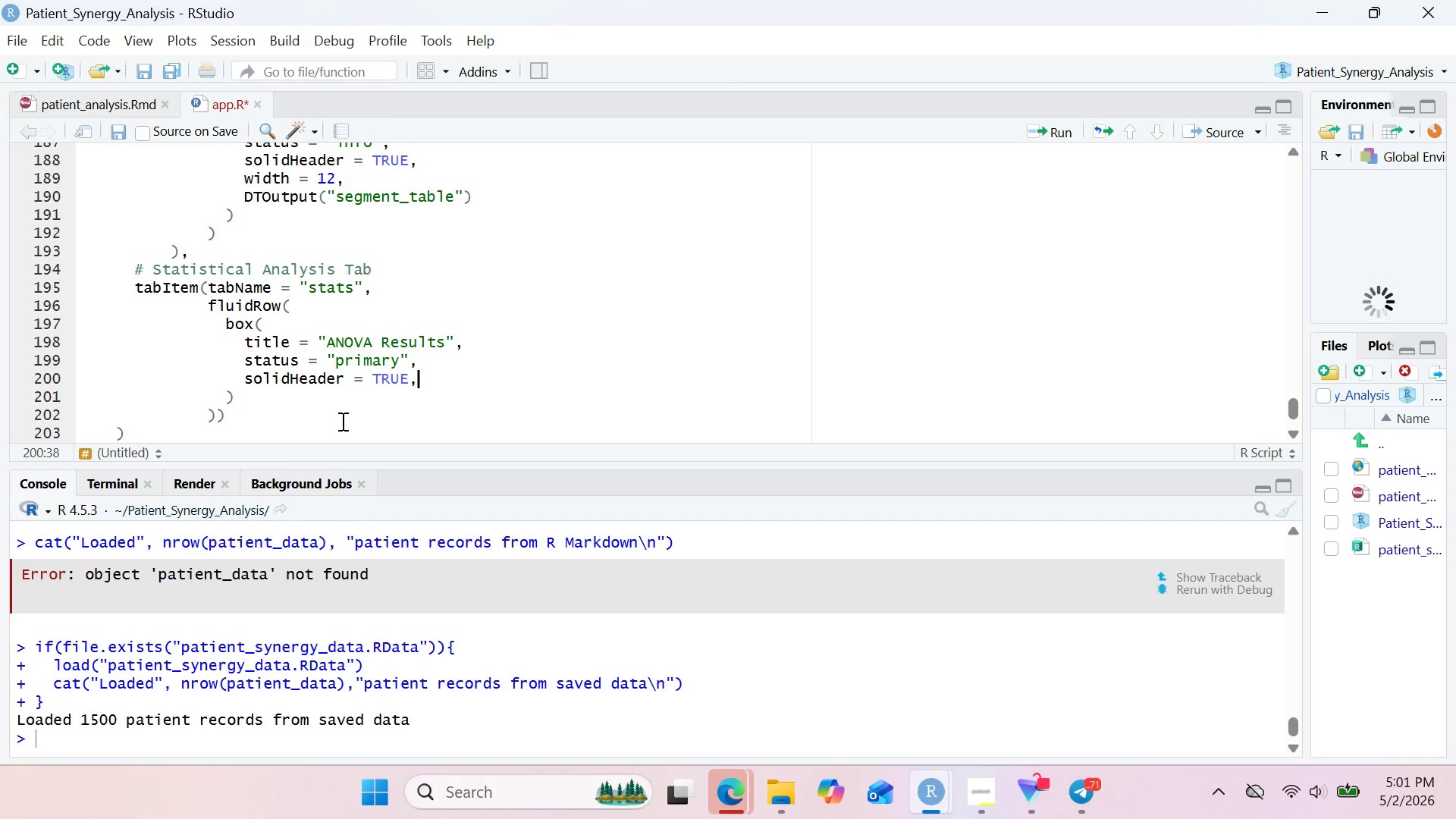 
key(Enter)
 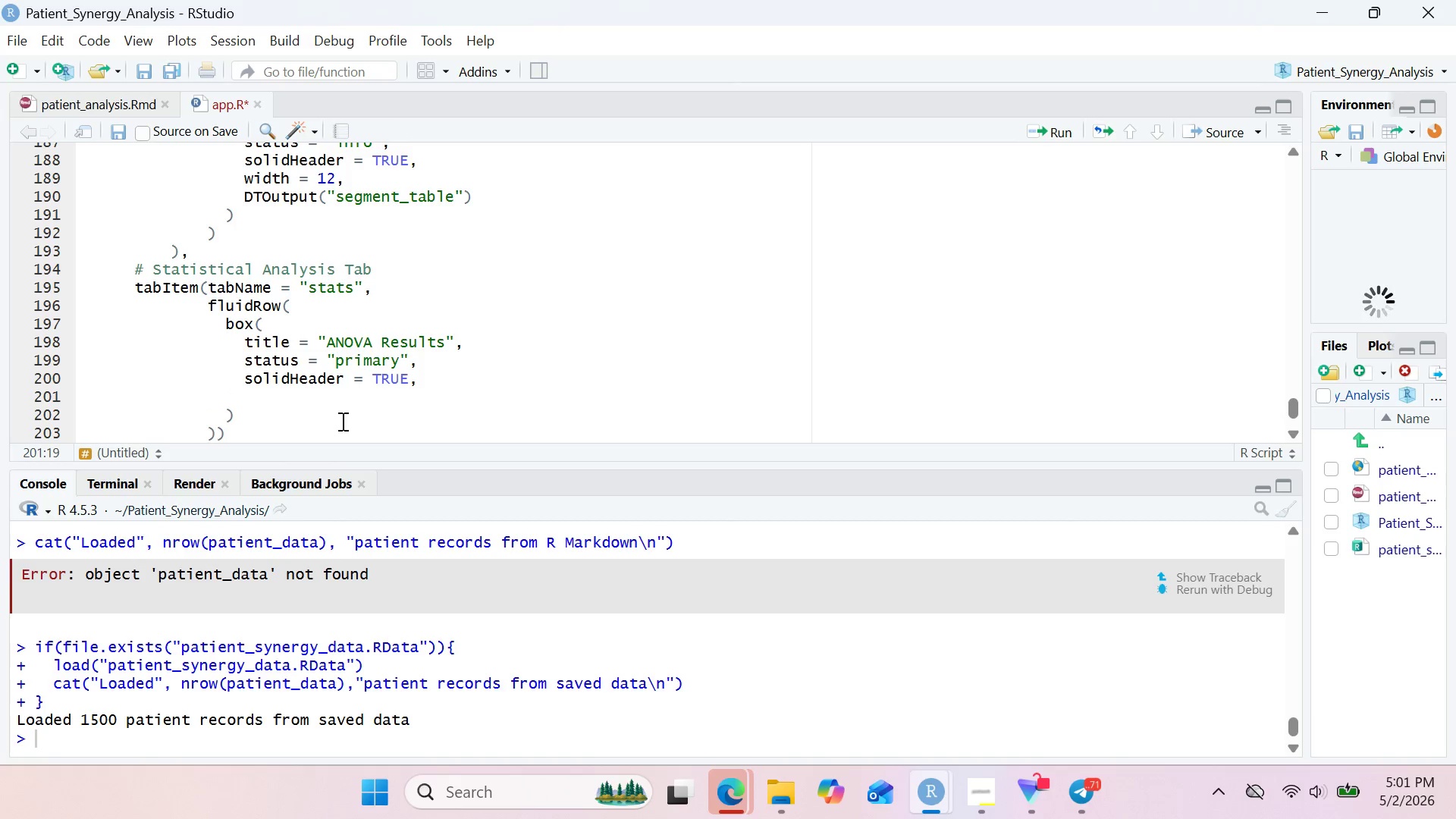 
type(width = 6,)
 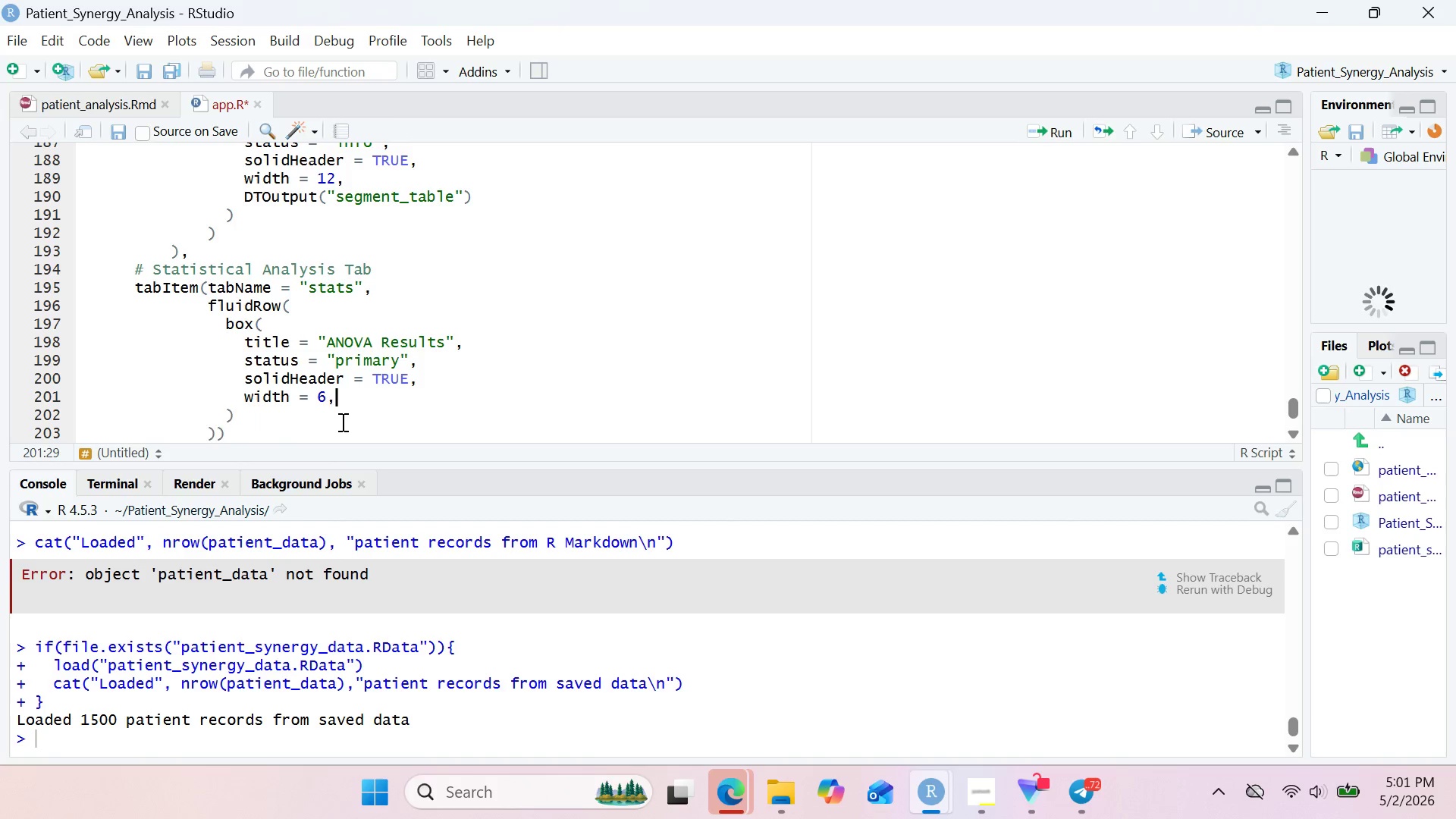 
key(Enter)
 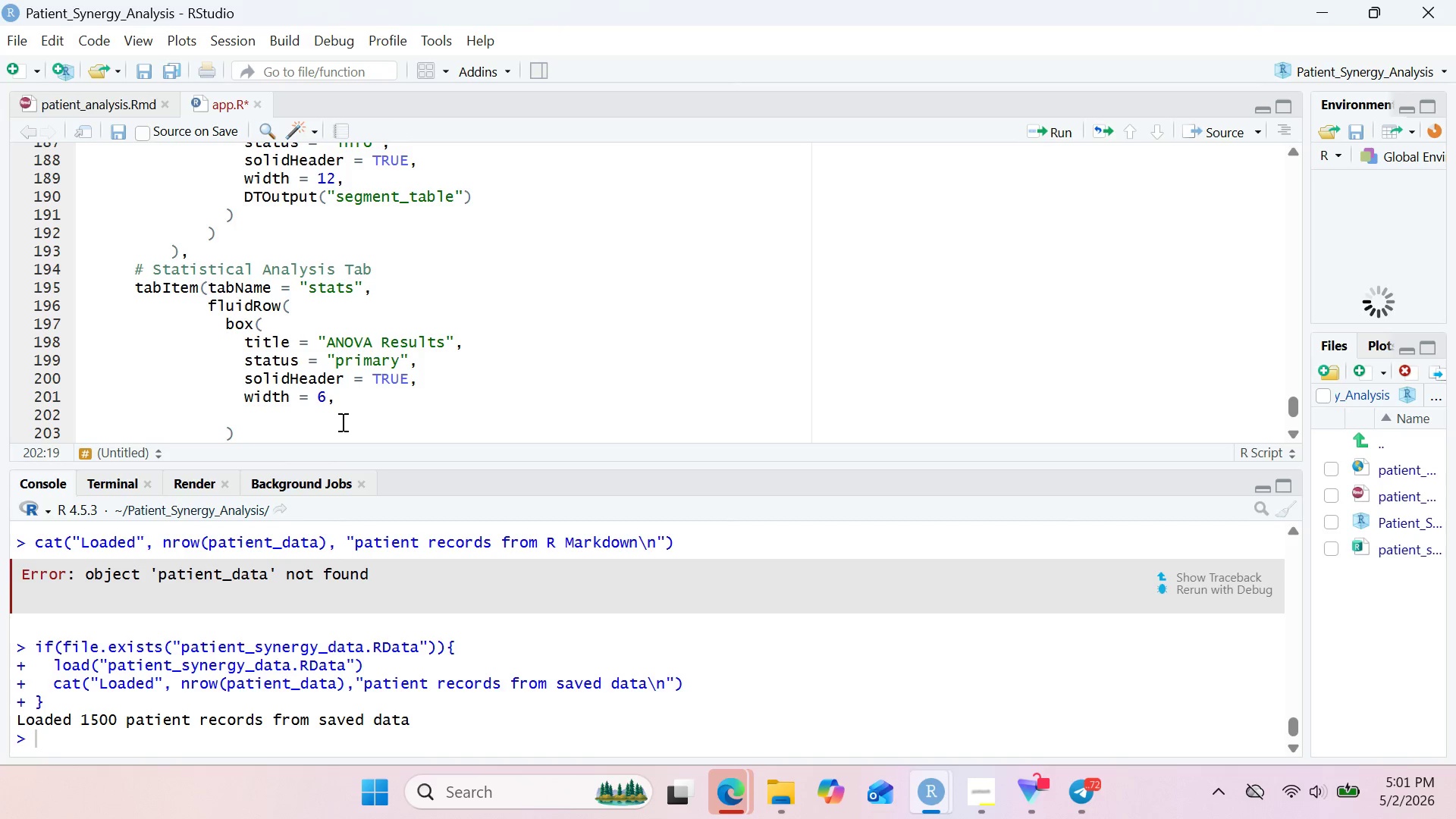 
type(verbat)
 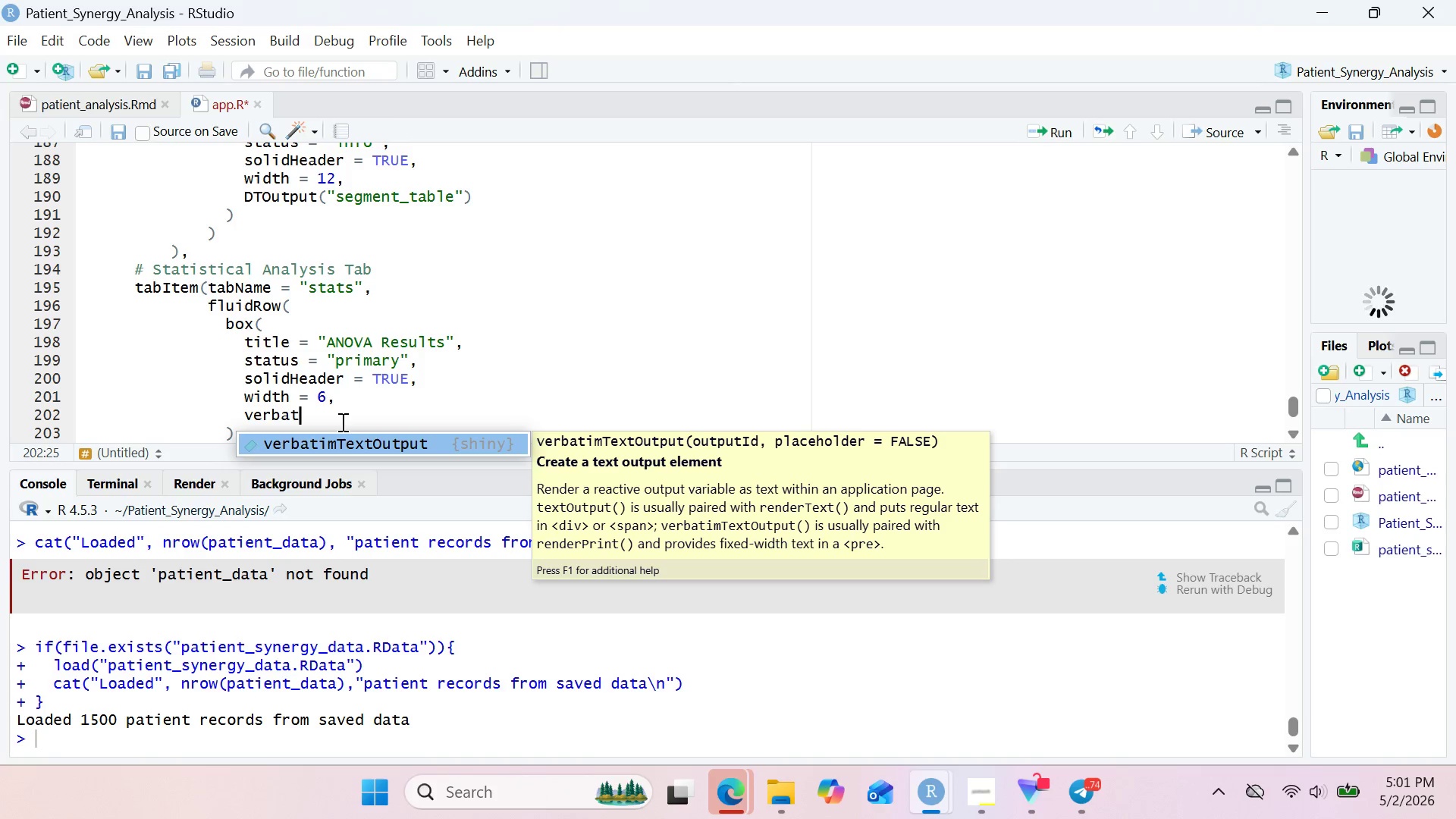 
key(Enter)
 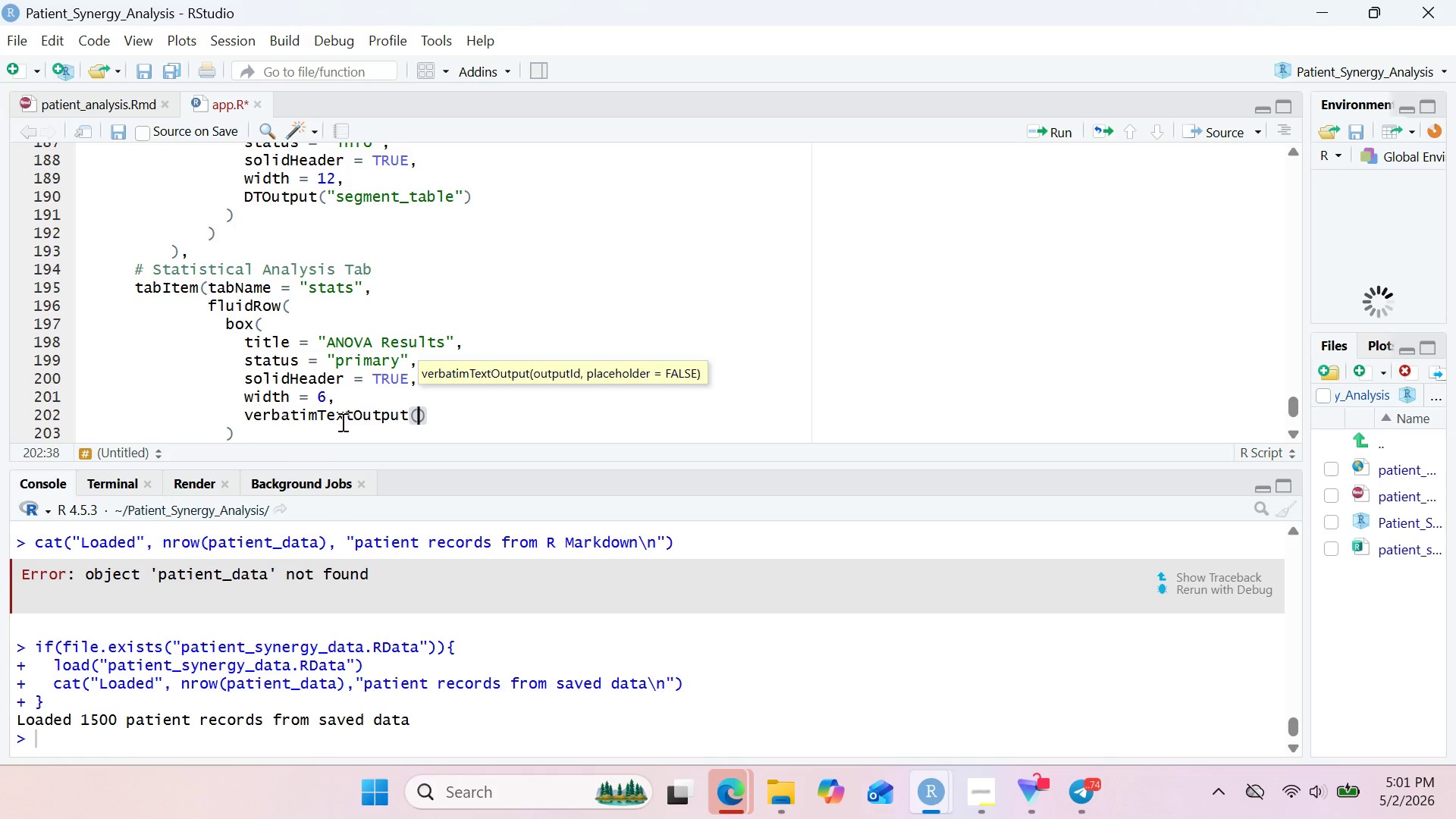 
type("anova_results)
 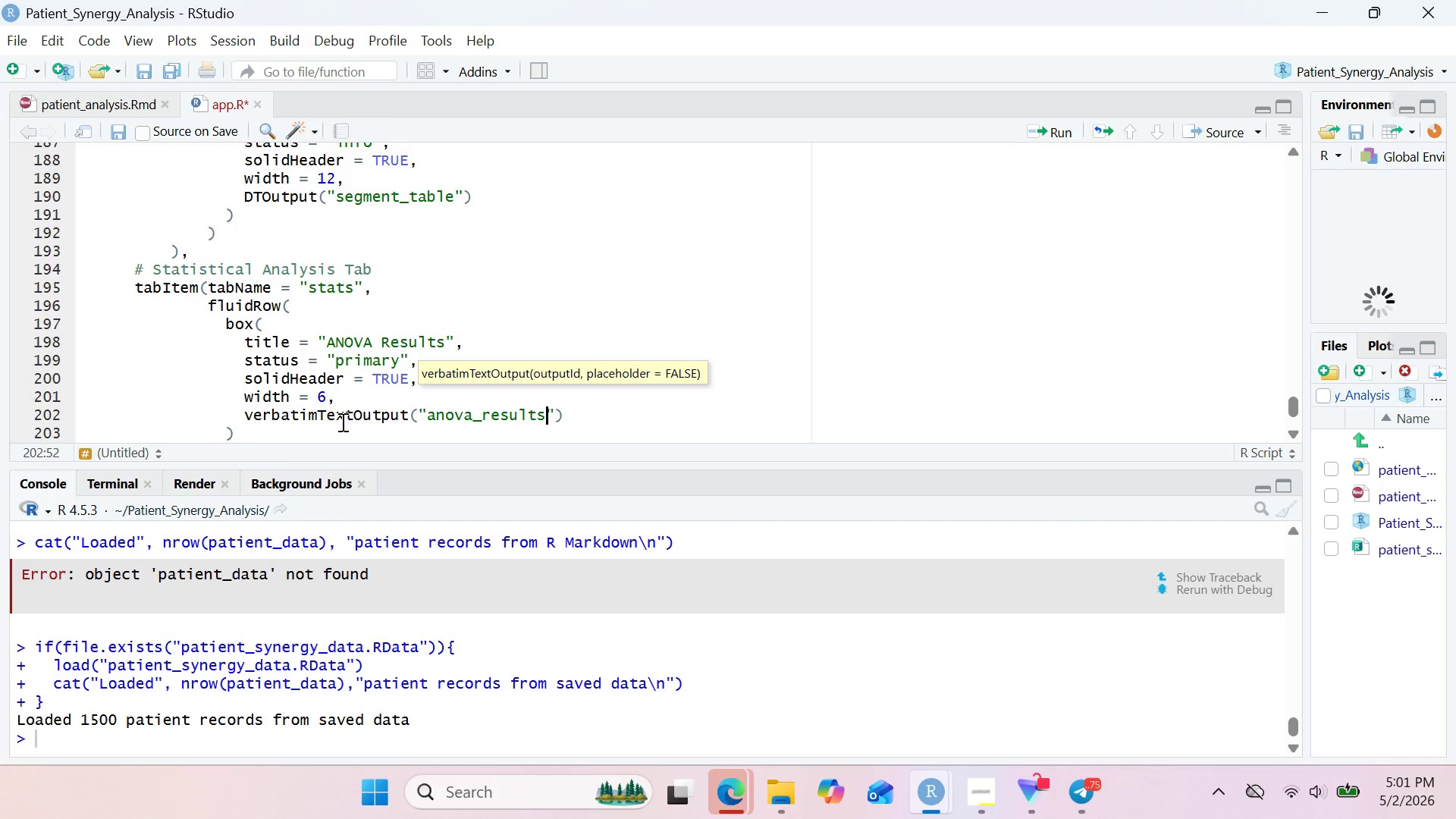 
left_click([259, 369])
 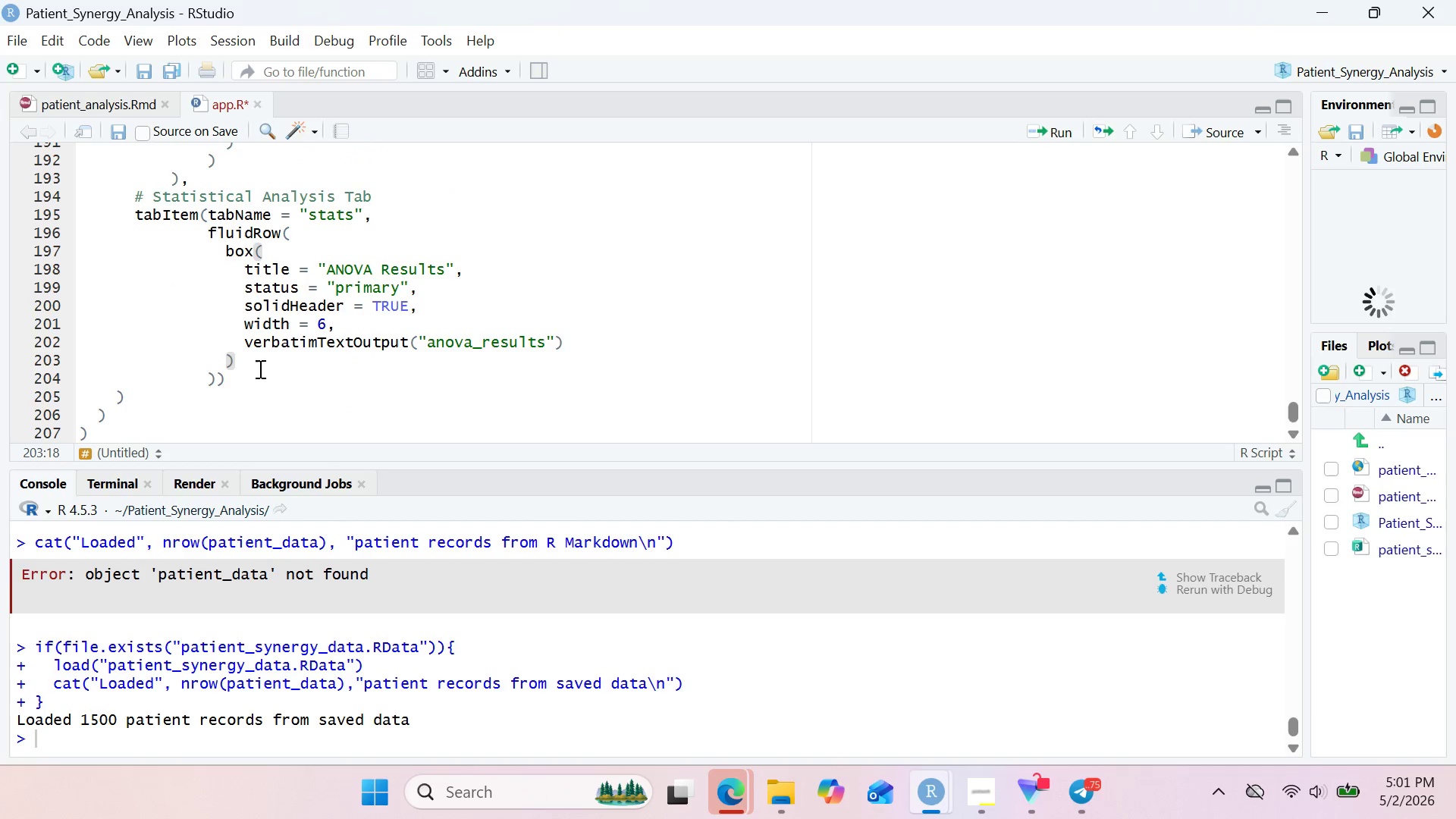 
key(Comma)
 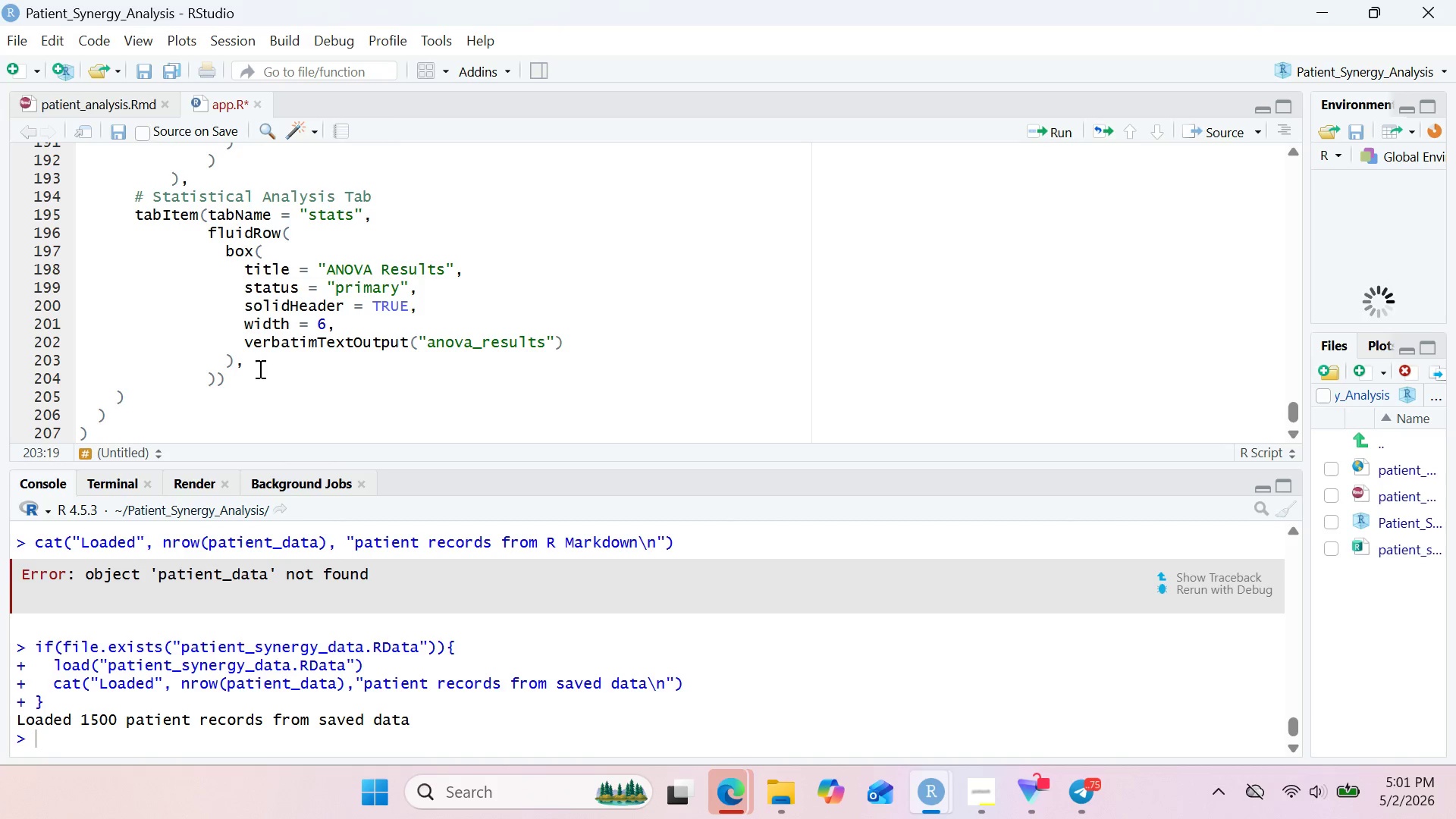 
key(Shift+ShiftRight)
 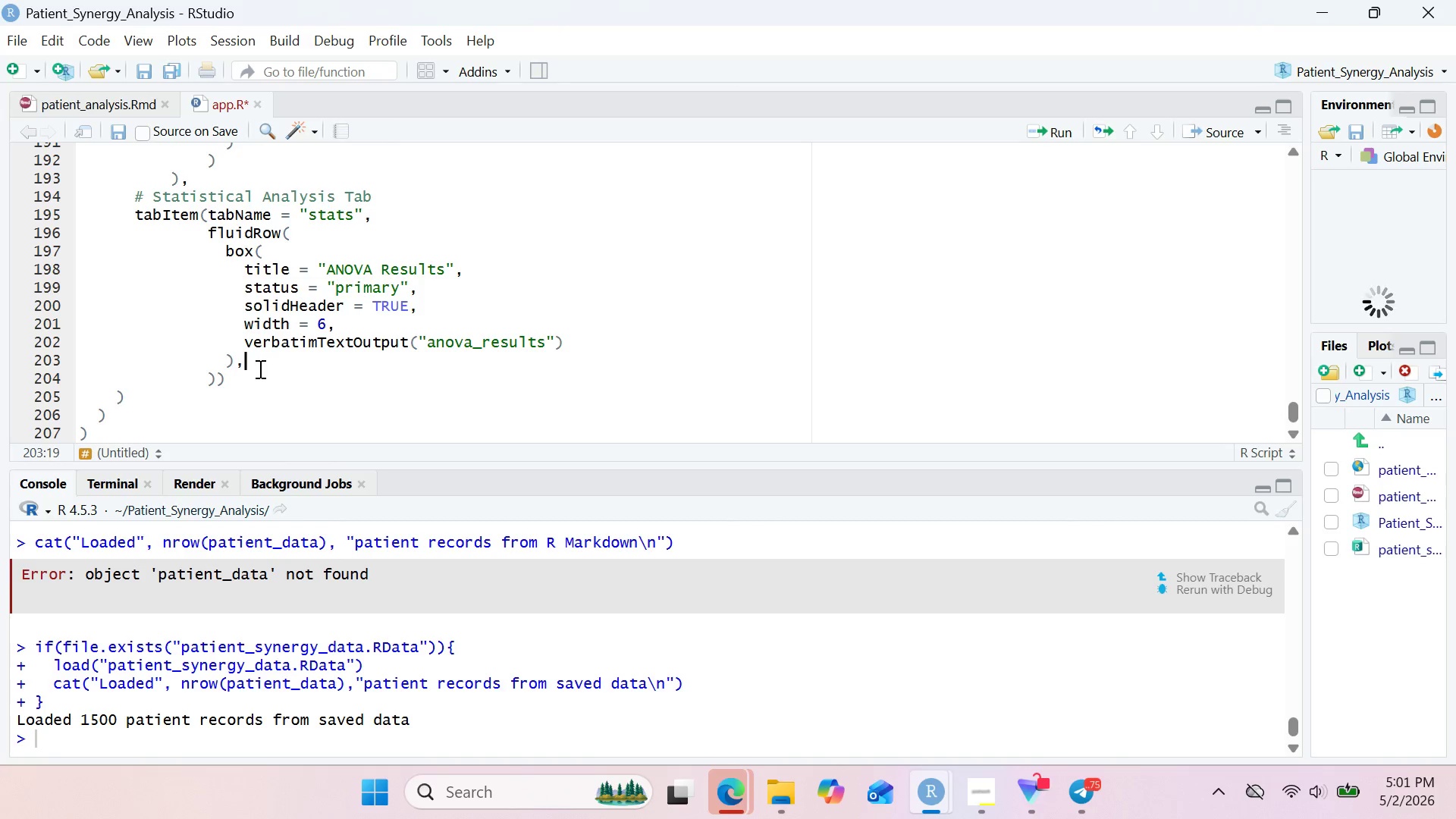 
key(Enter)
 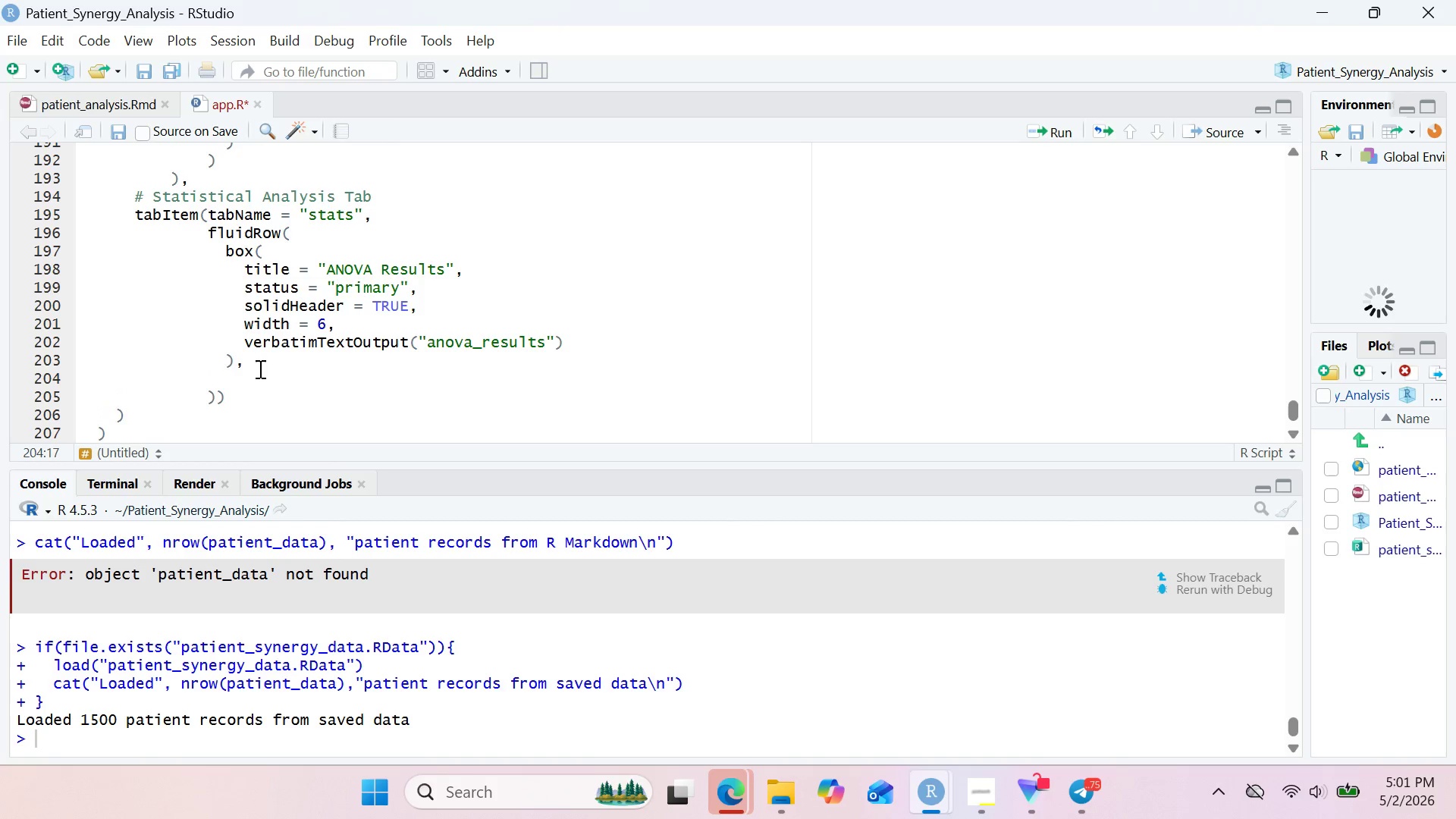 
type(boc()
 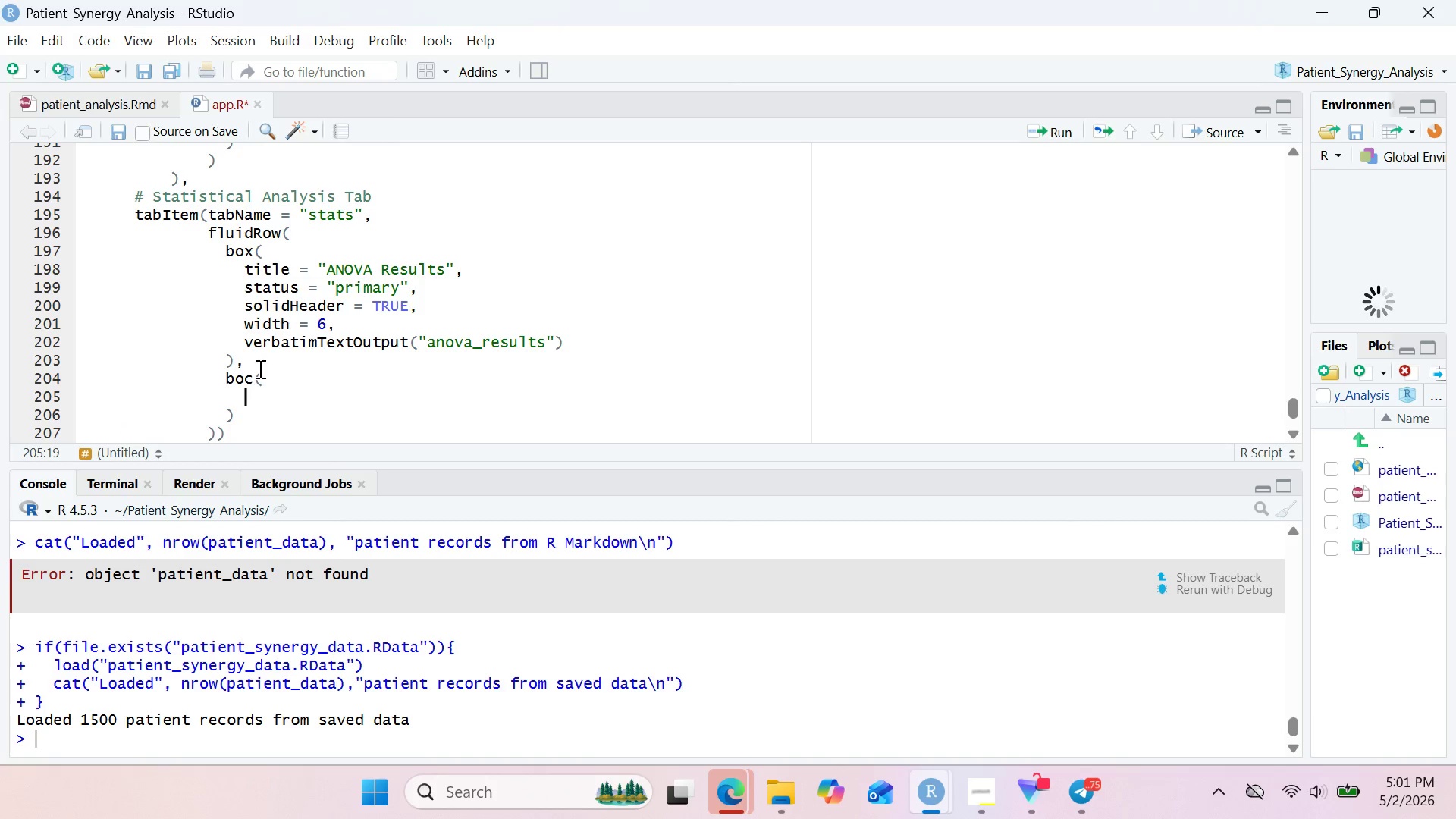 
 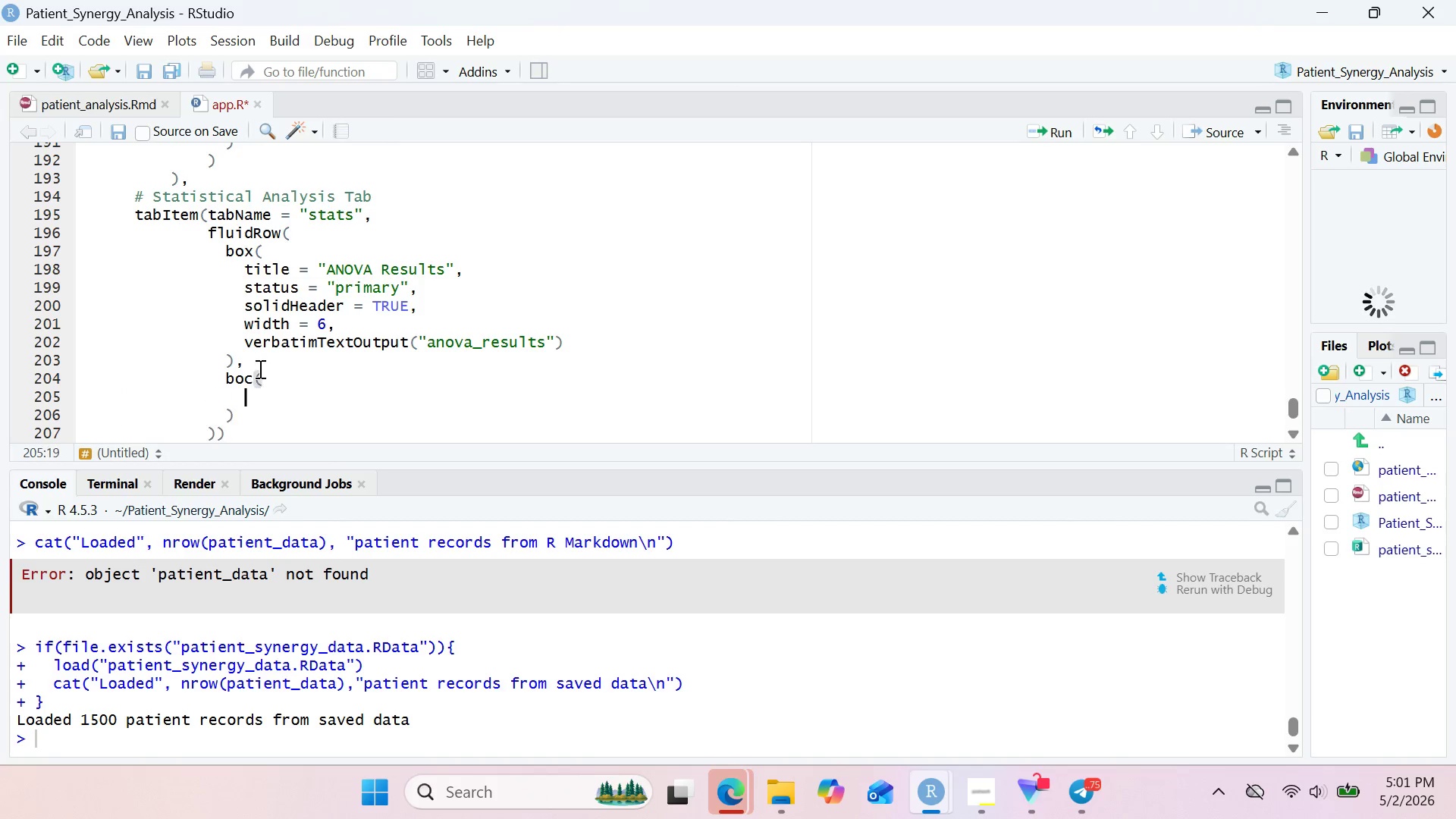 
key(Enter)
 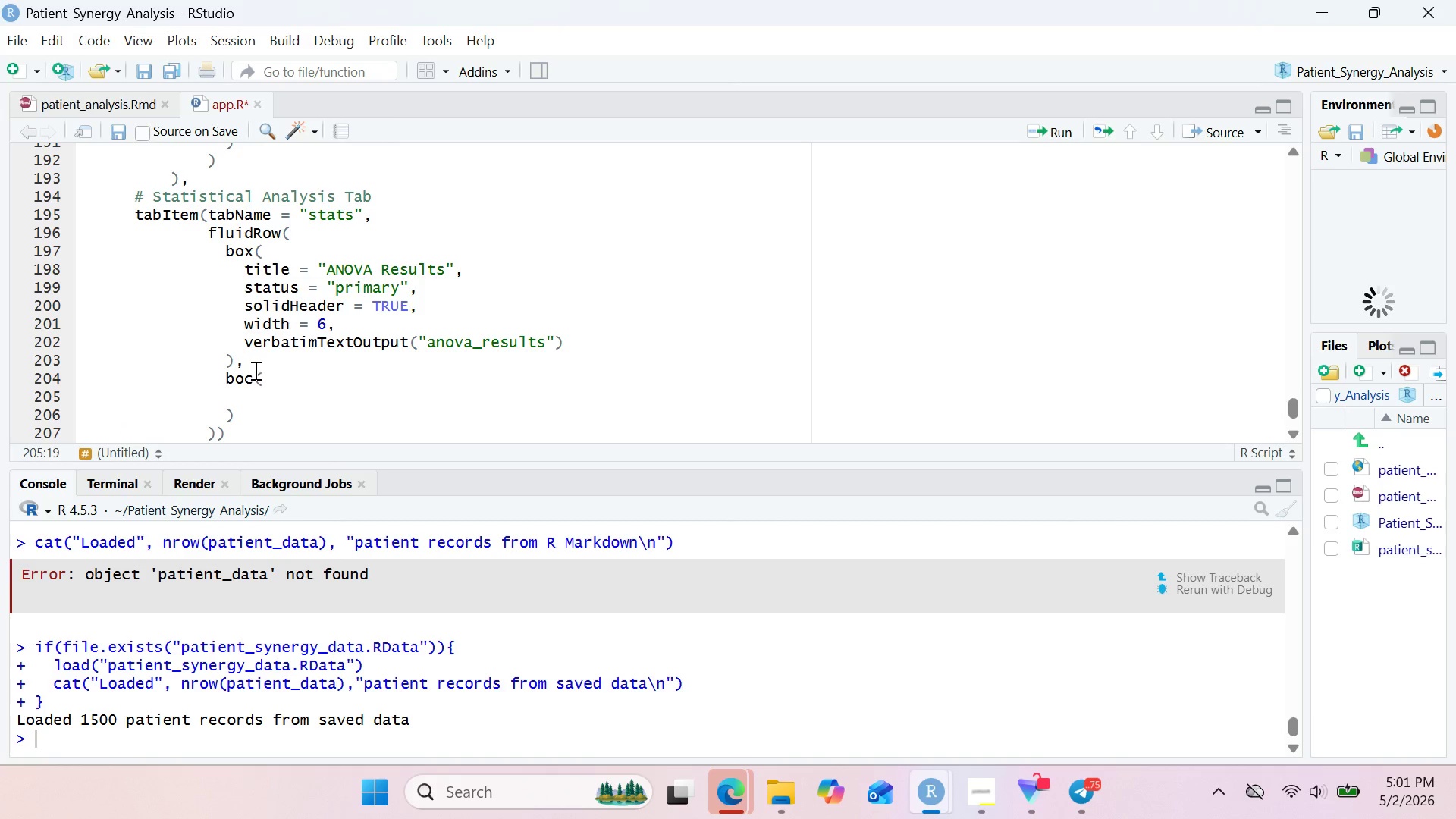 
left_click([254, 370])
 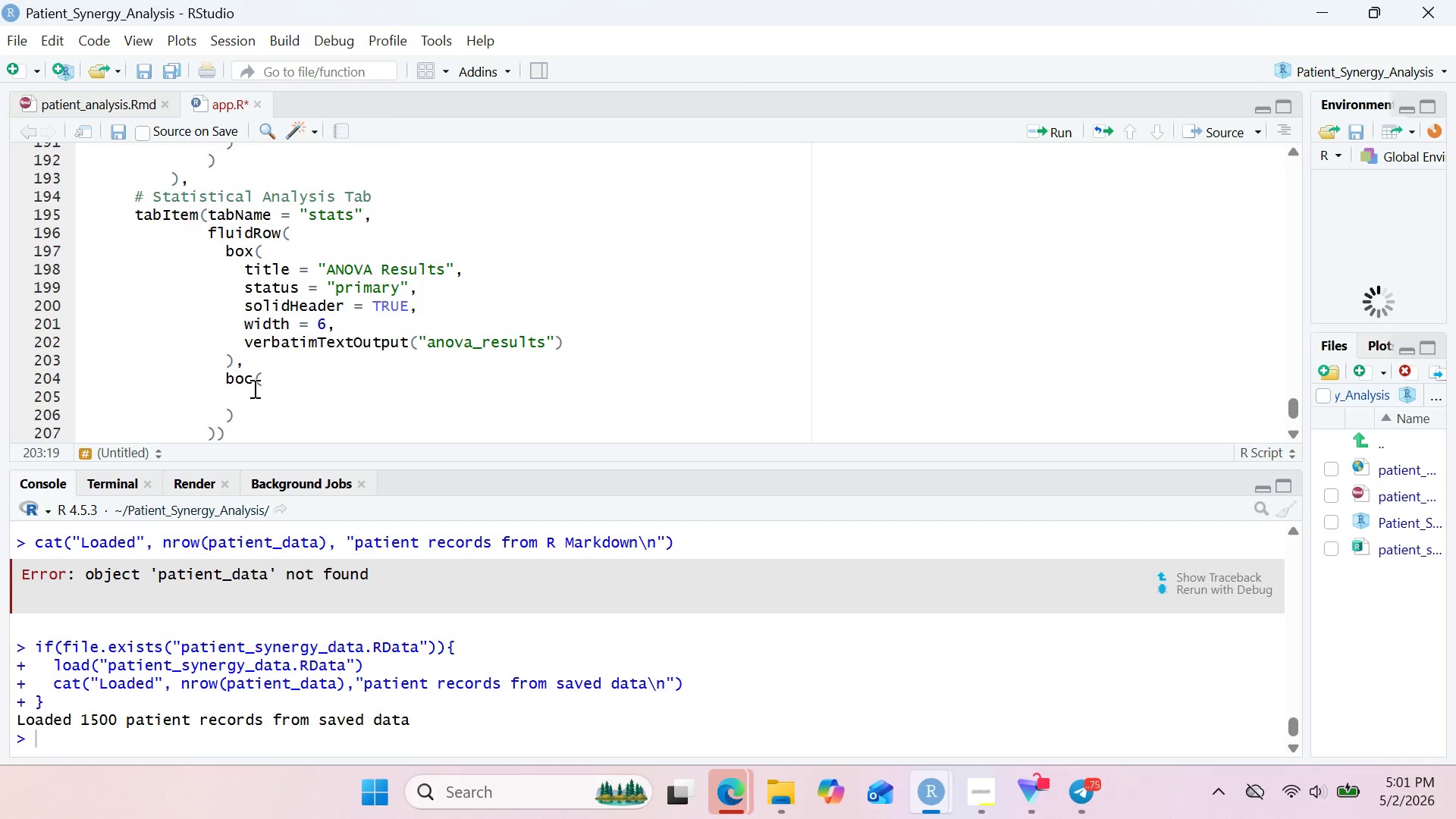 
left_click([253, 388])
 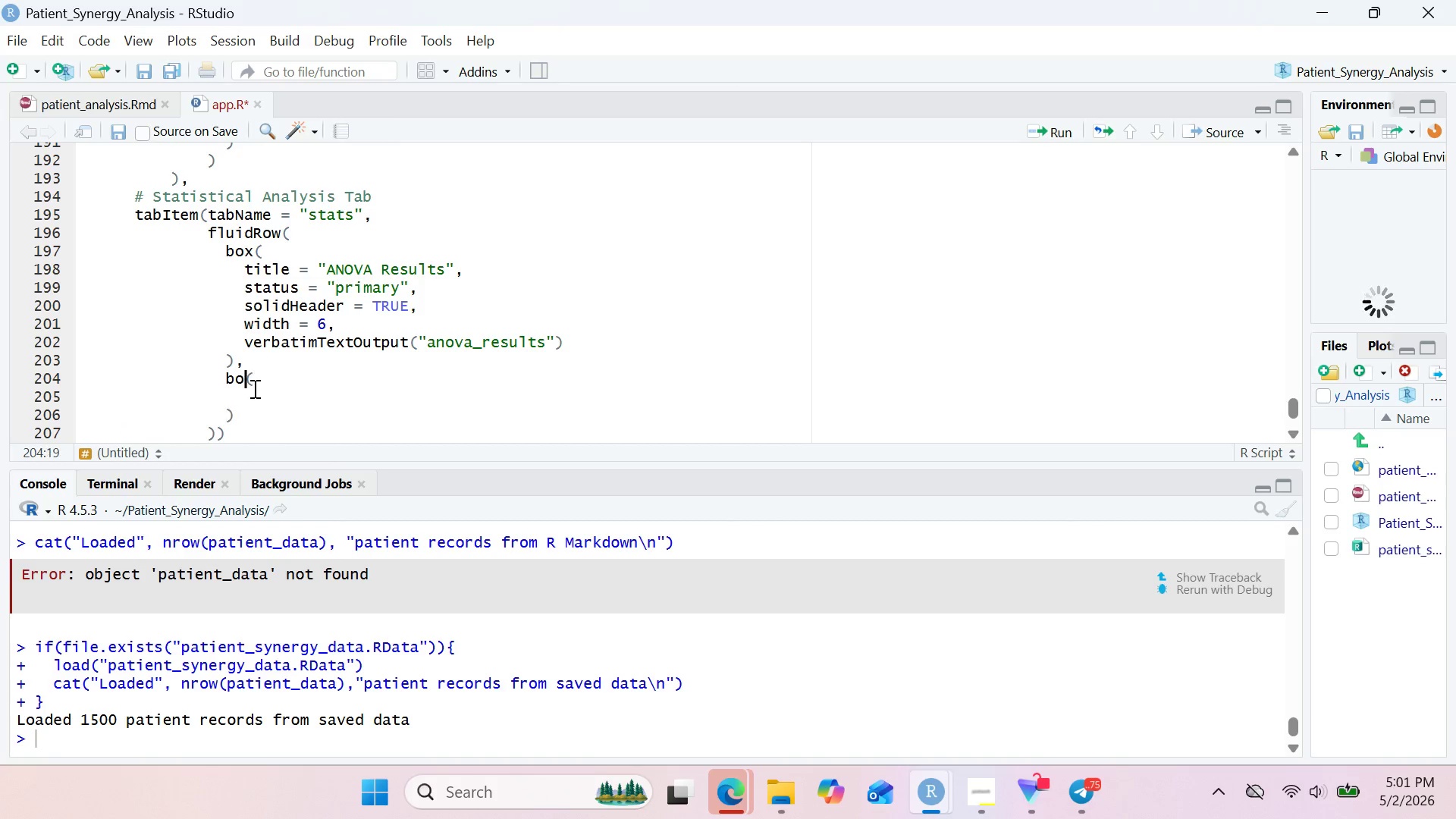 
key(Backspace)
 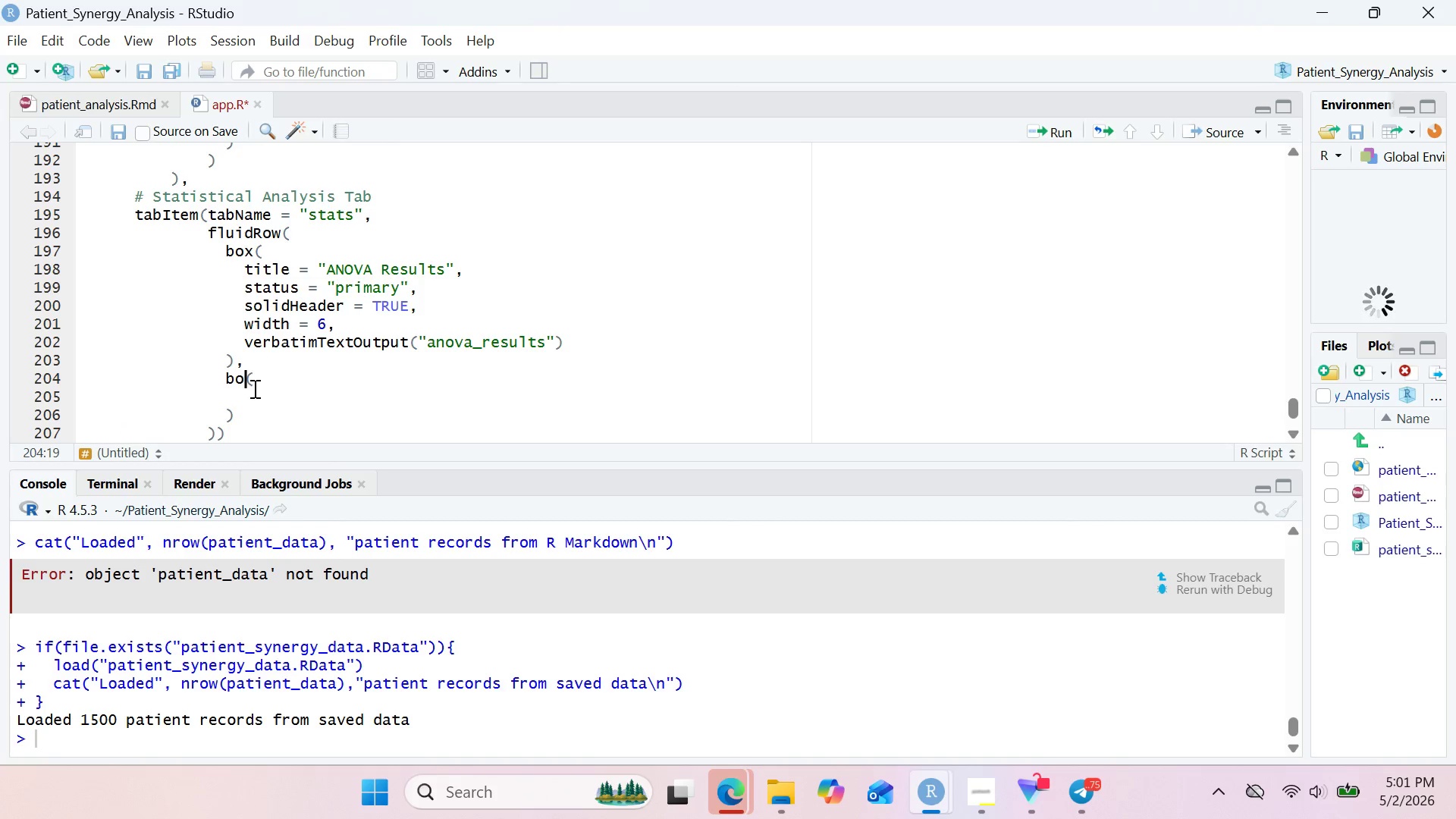 
key(X)
 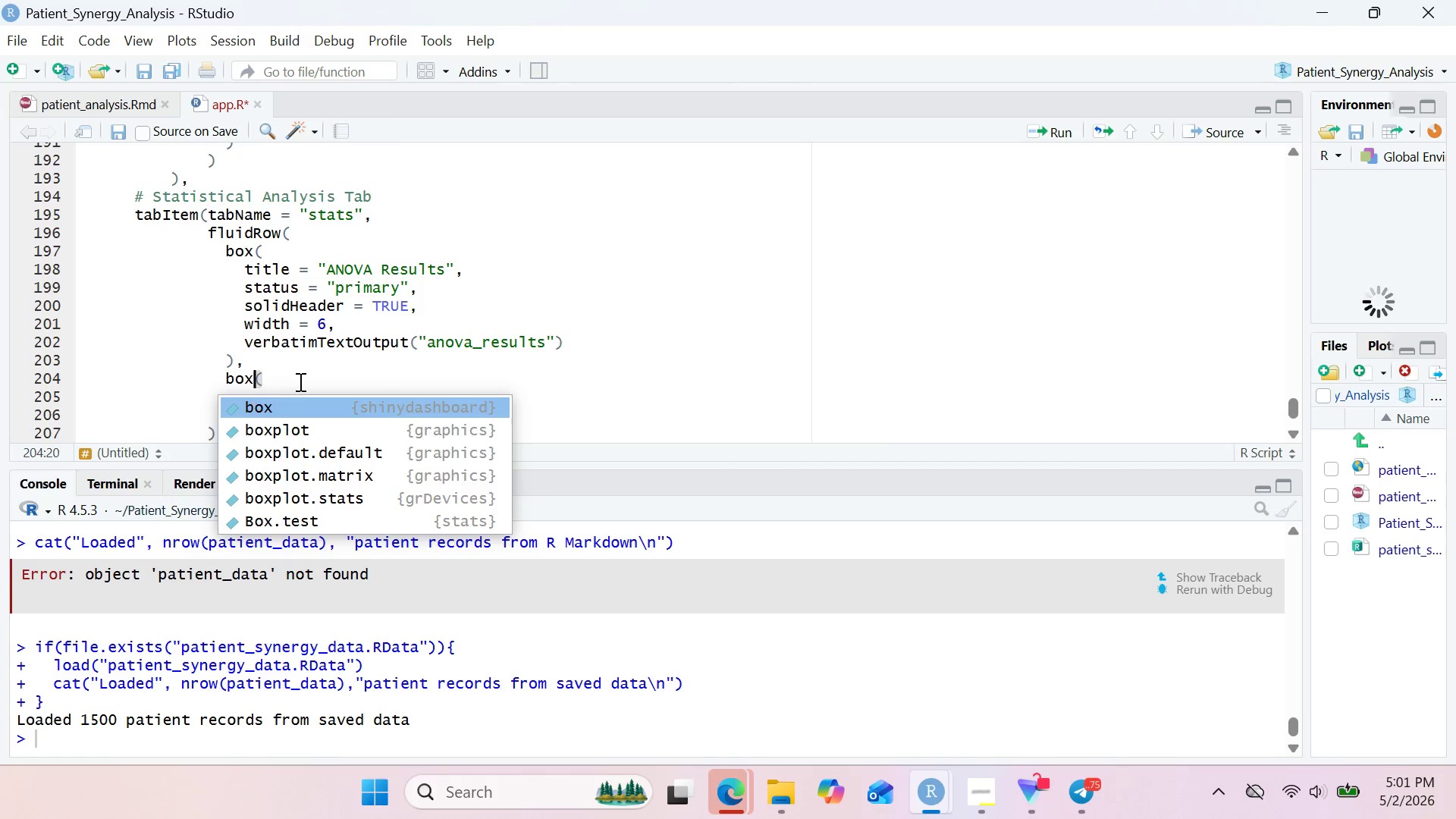 
left_click([300, 381])
 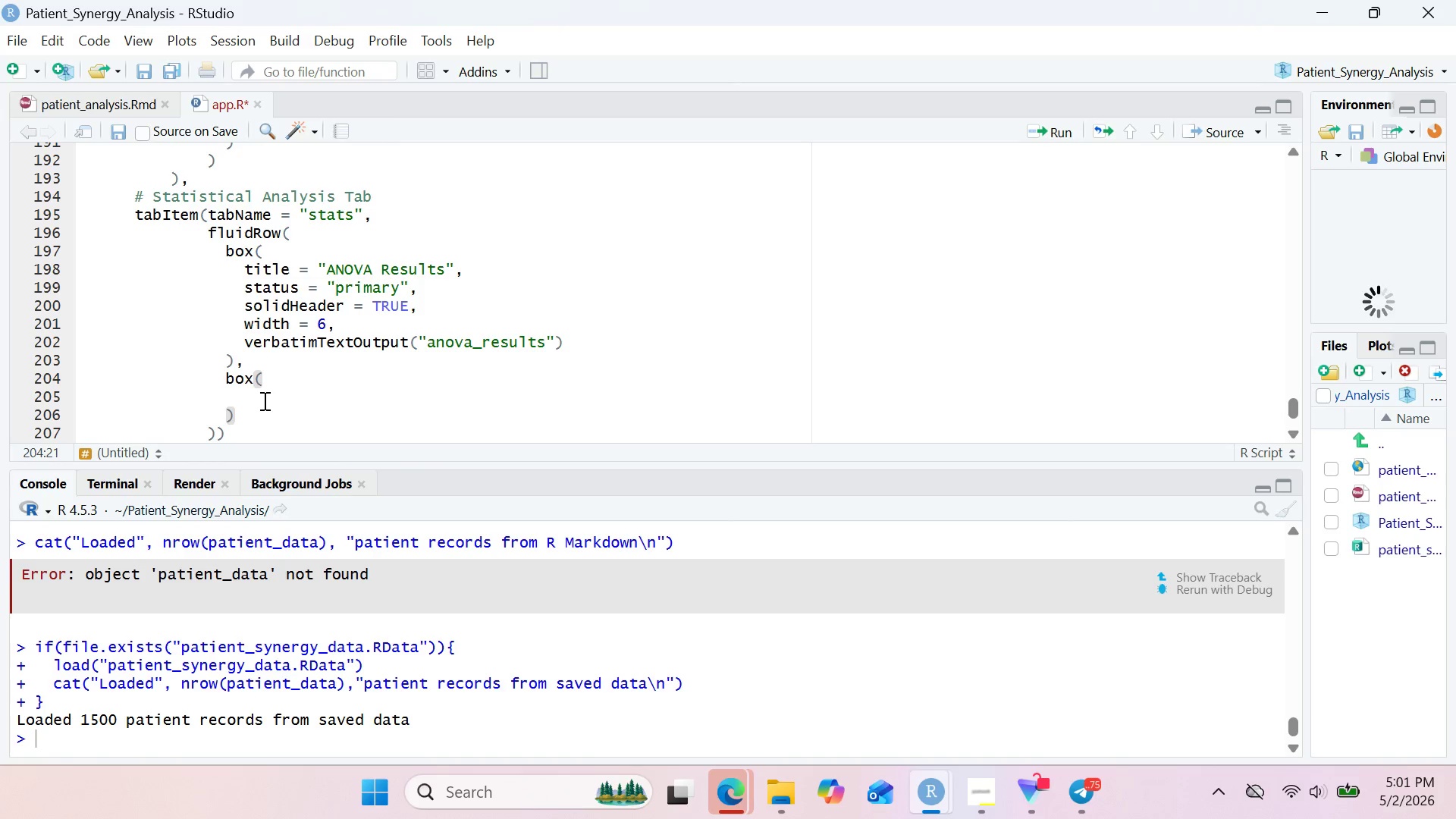 
left_click([263, 400])
 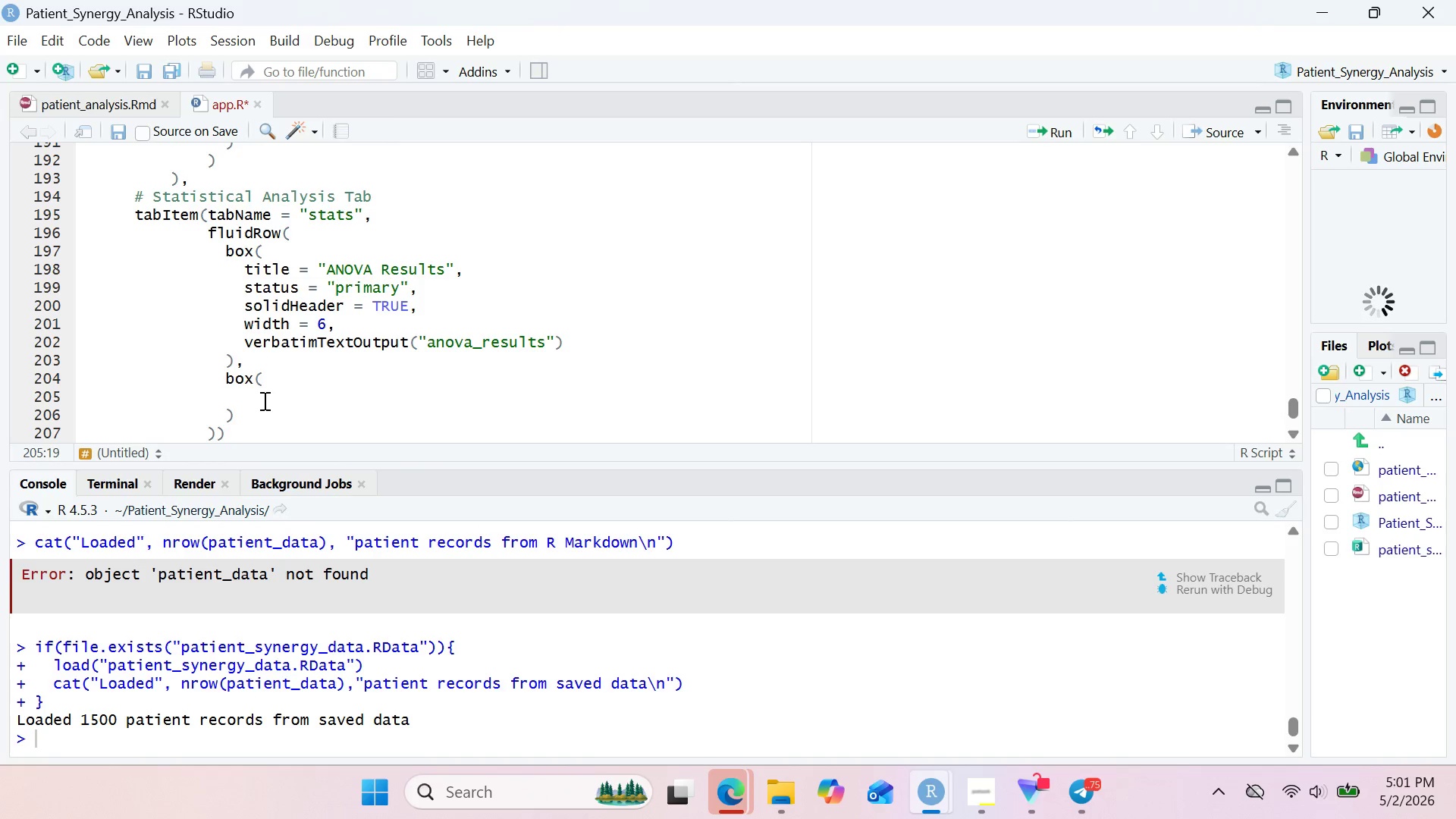 
wait(5.05)
 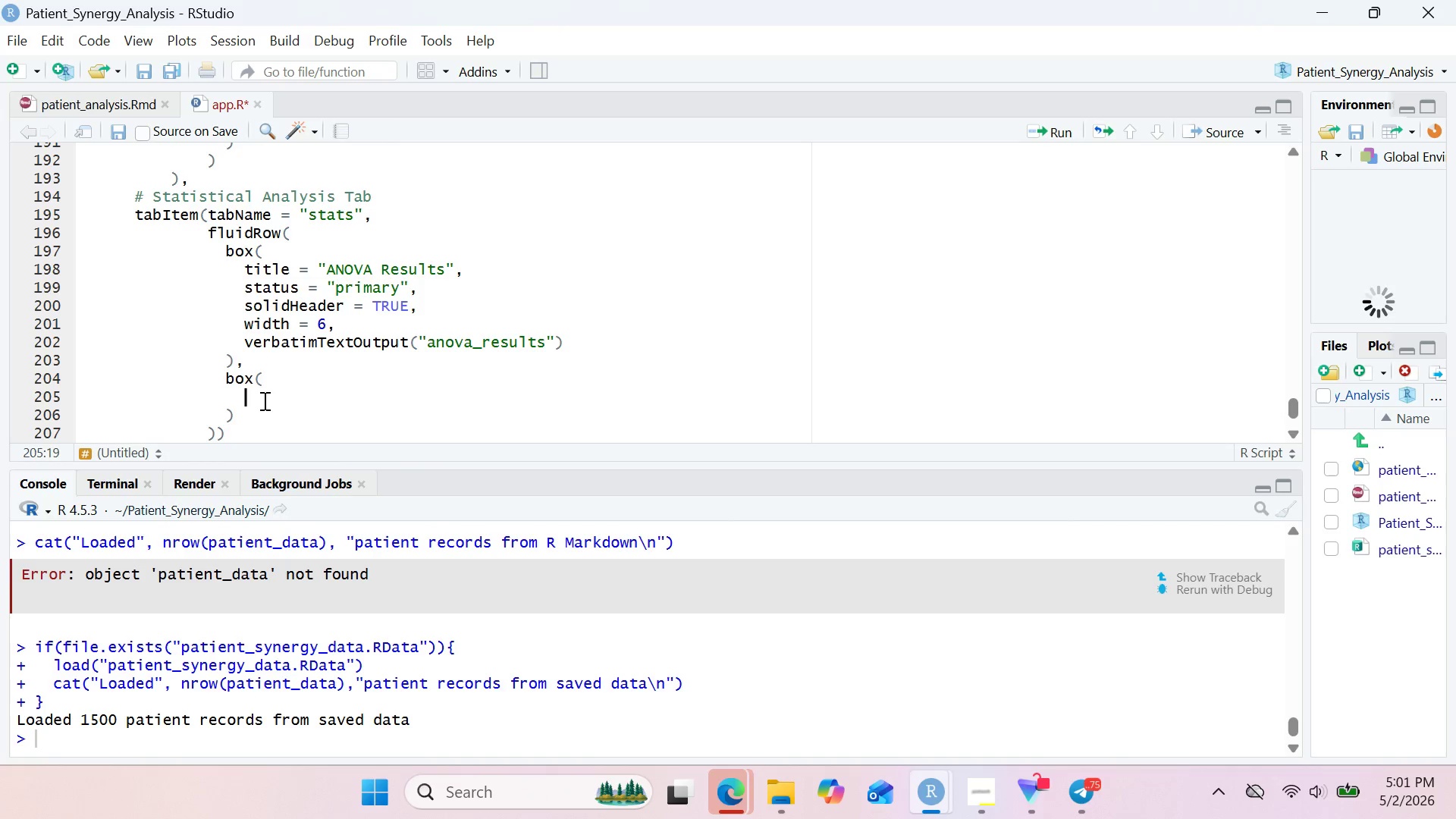 
type(title = "Correlation Matrix)
 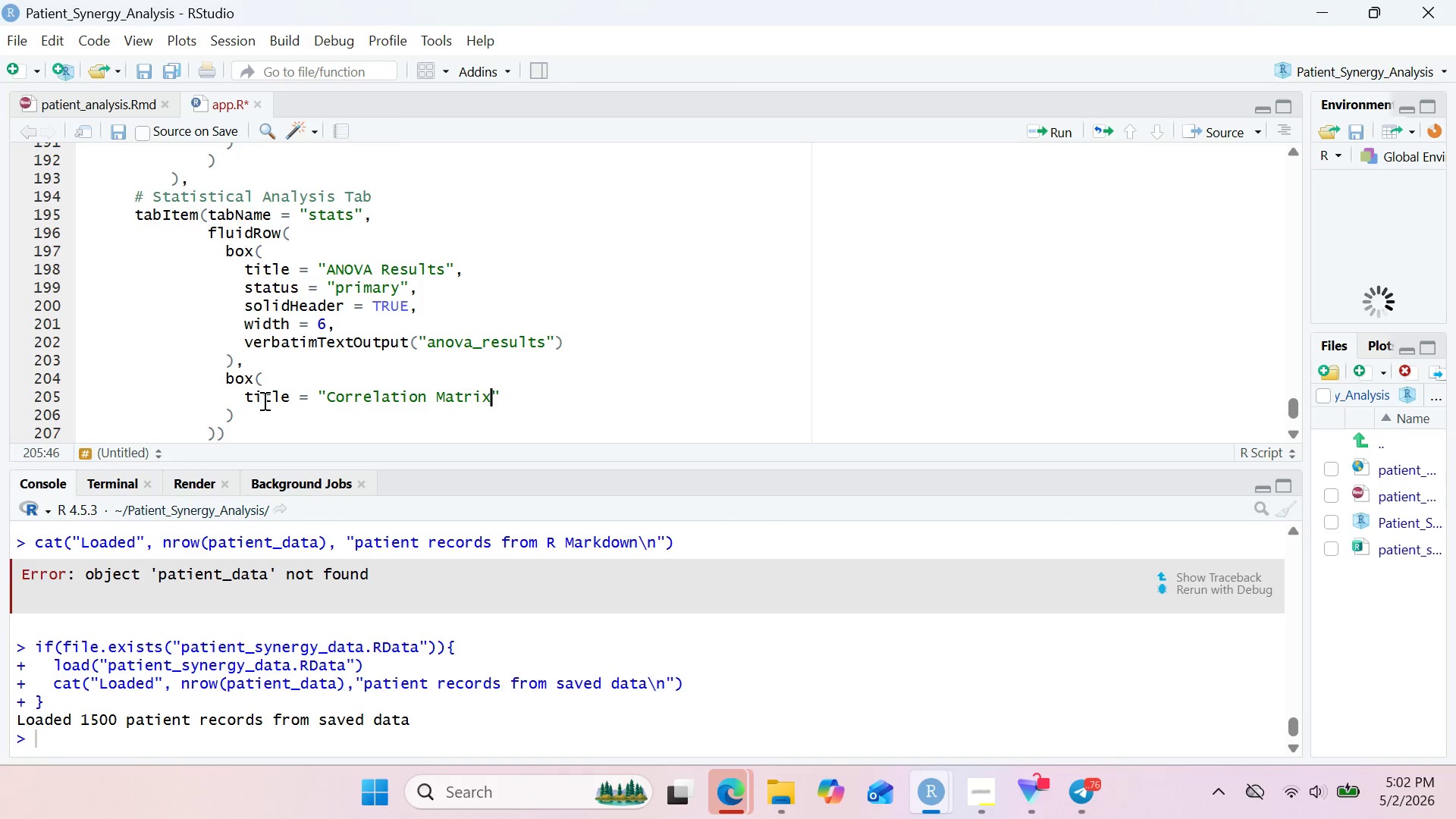 
key(ArrowRight)
 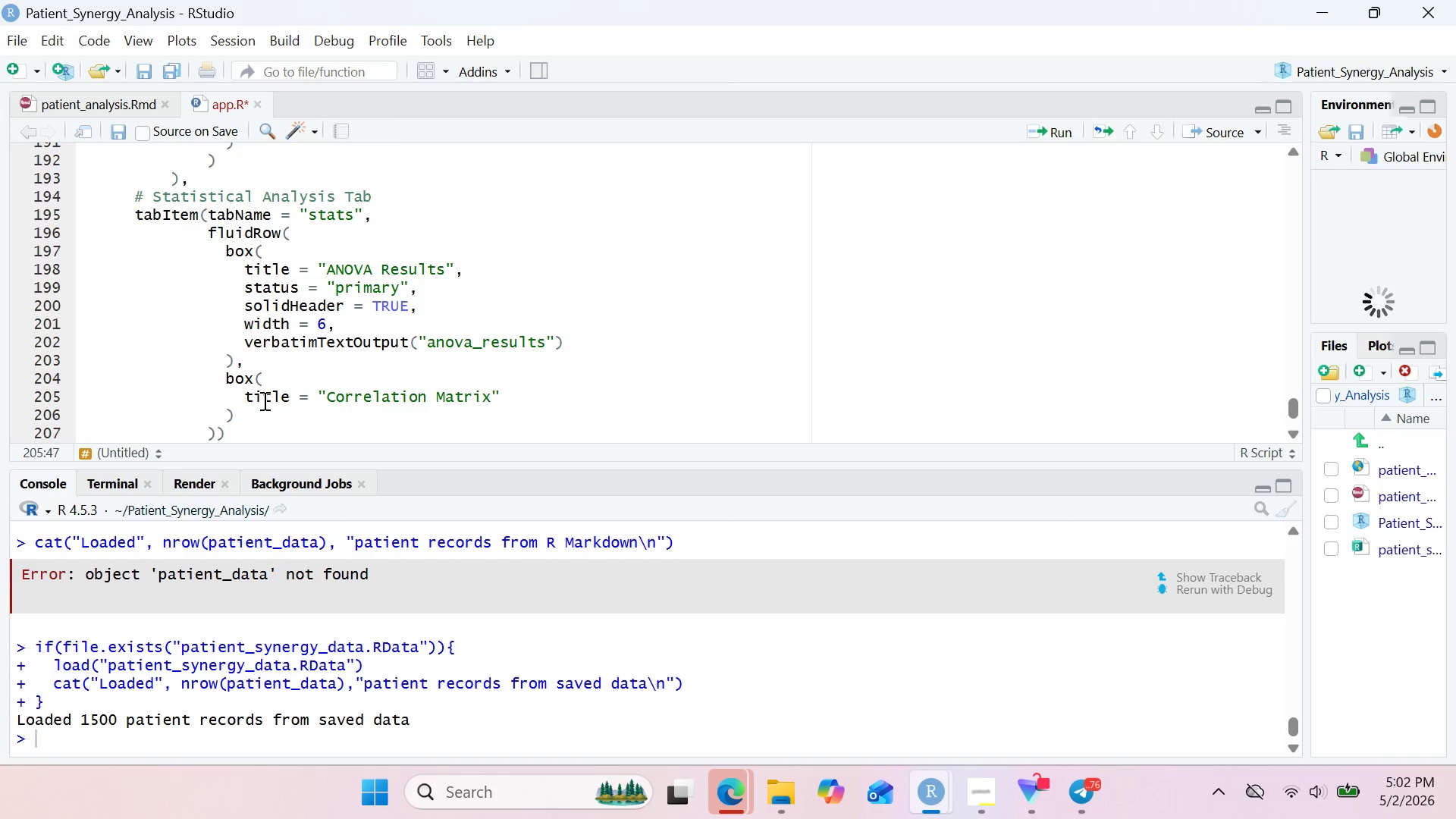 
key(Comma)
 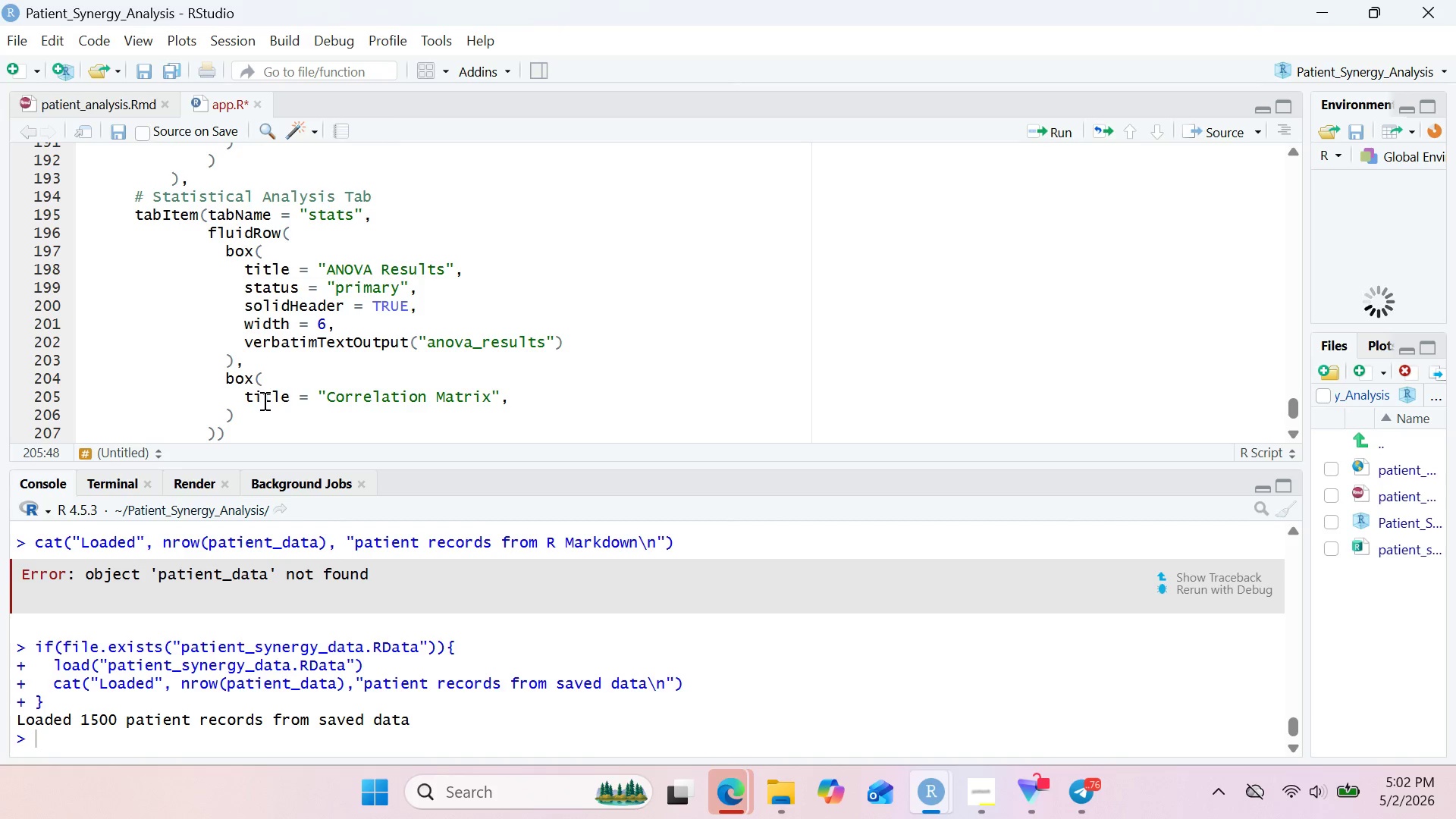 
key(Enter)
 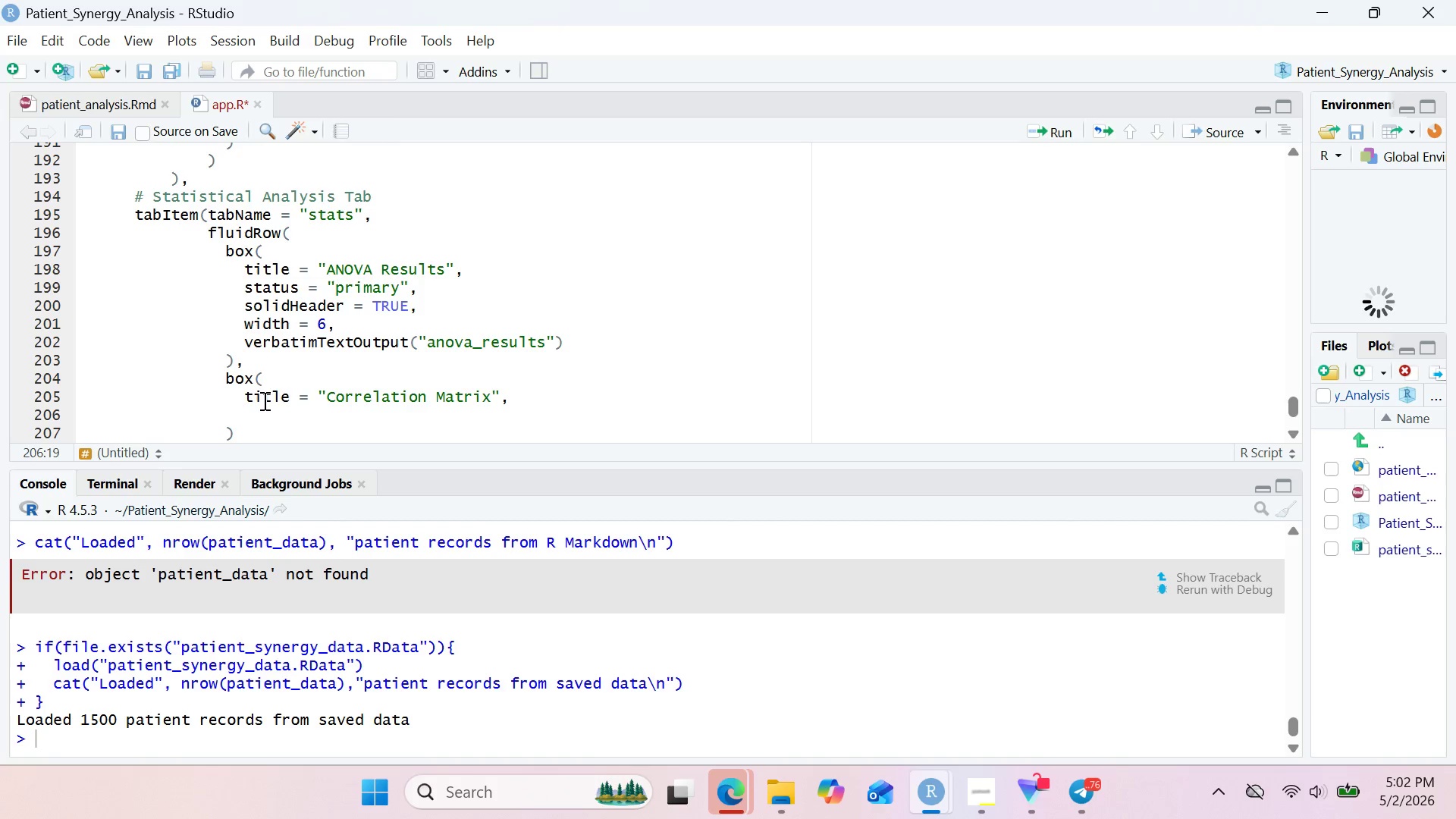 
type(status)
 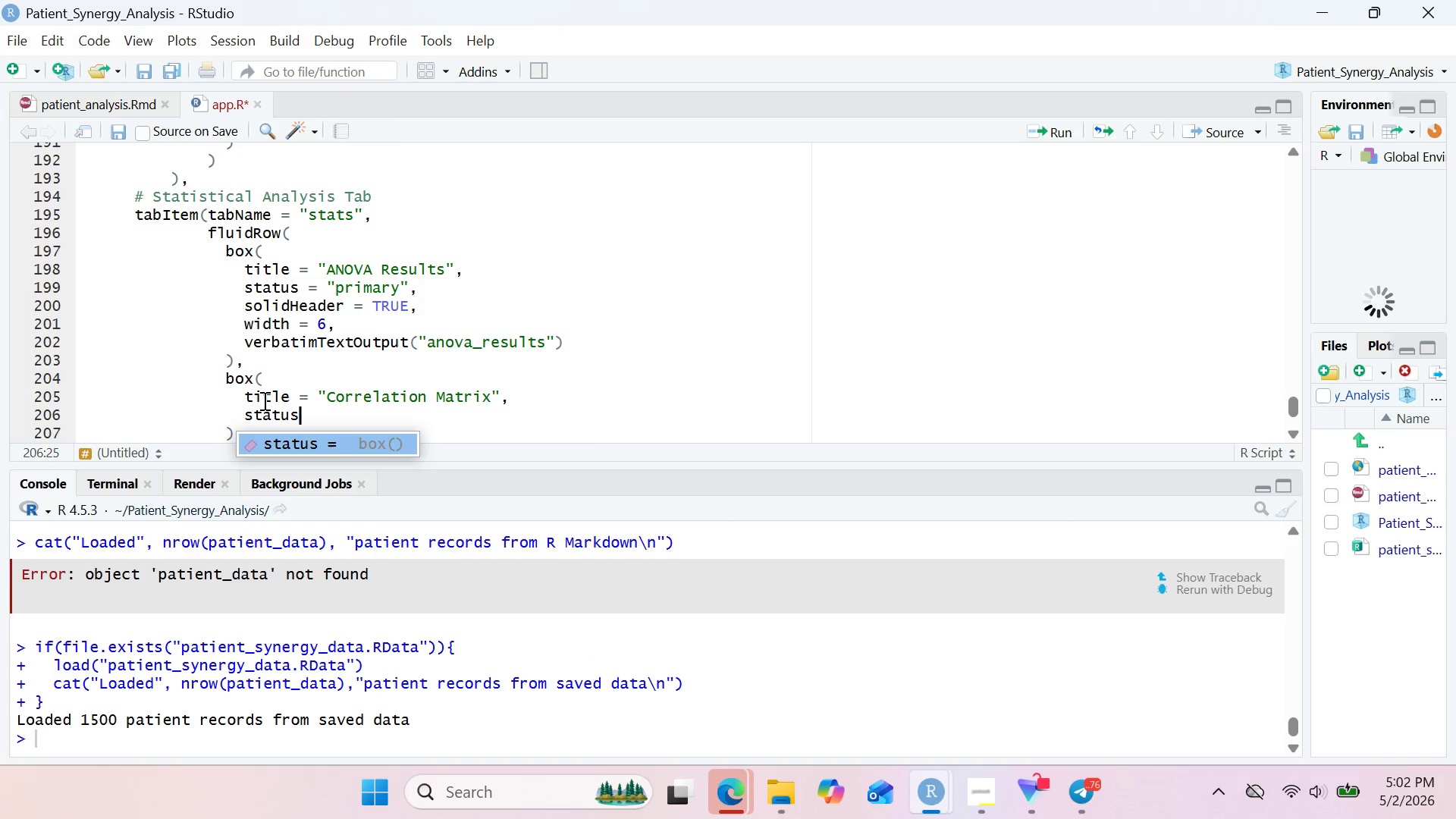 
wait(5.33)
 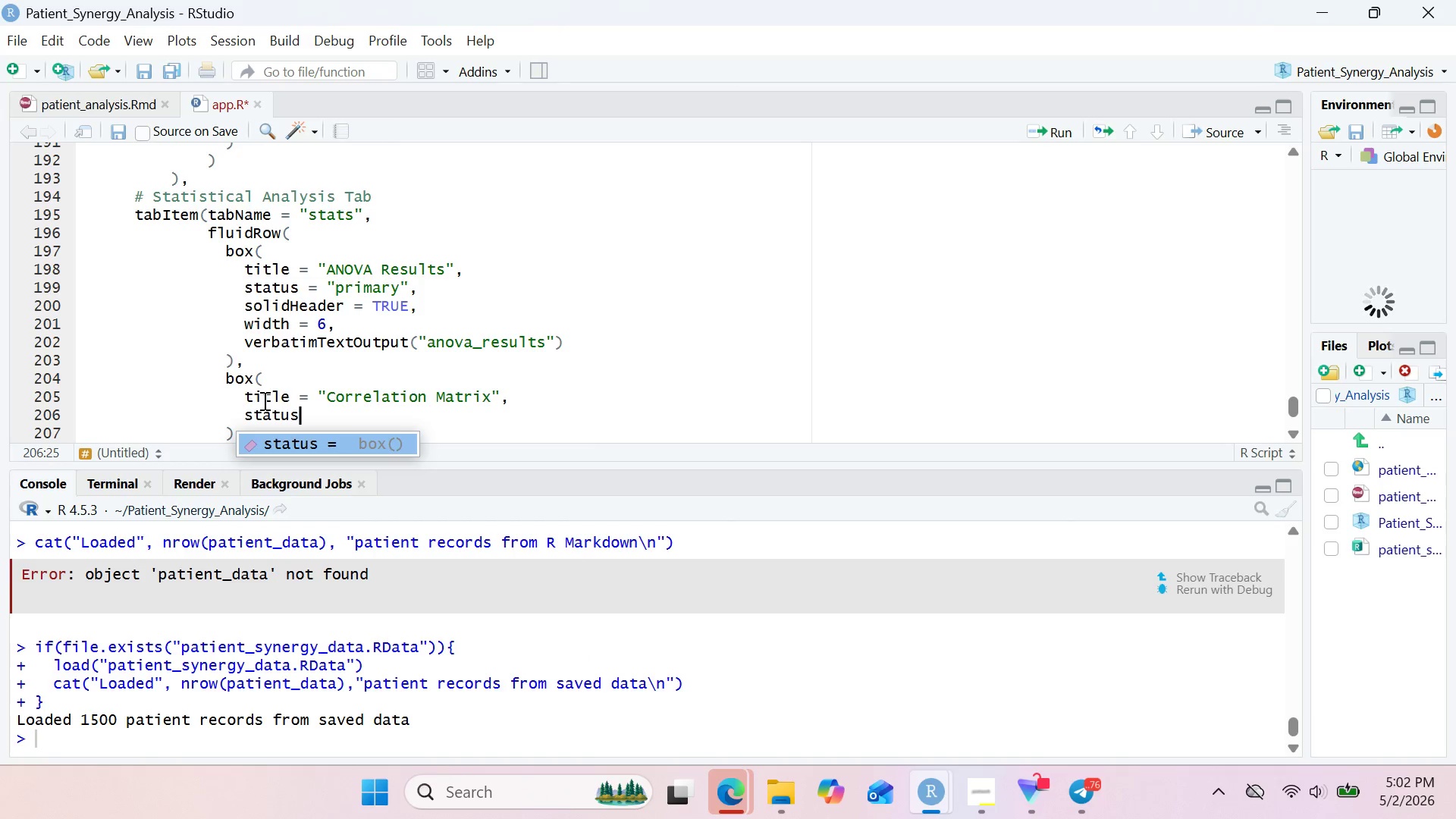 
key(Enter)
 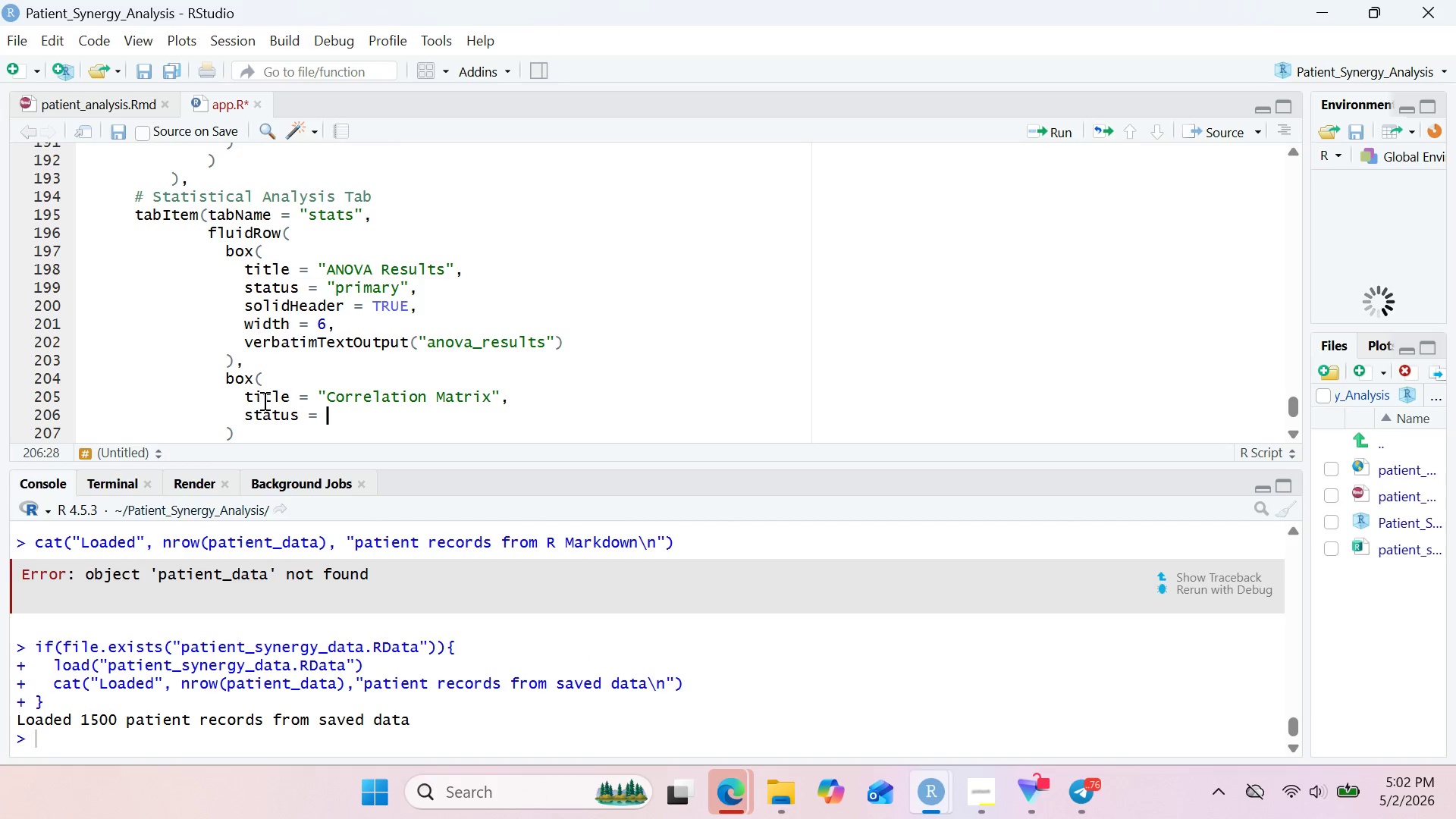 
type("success)
 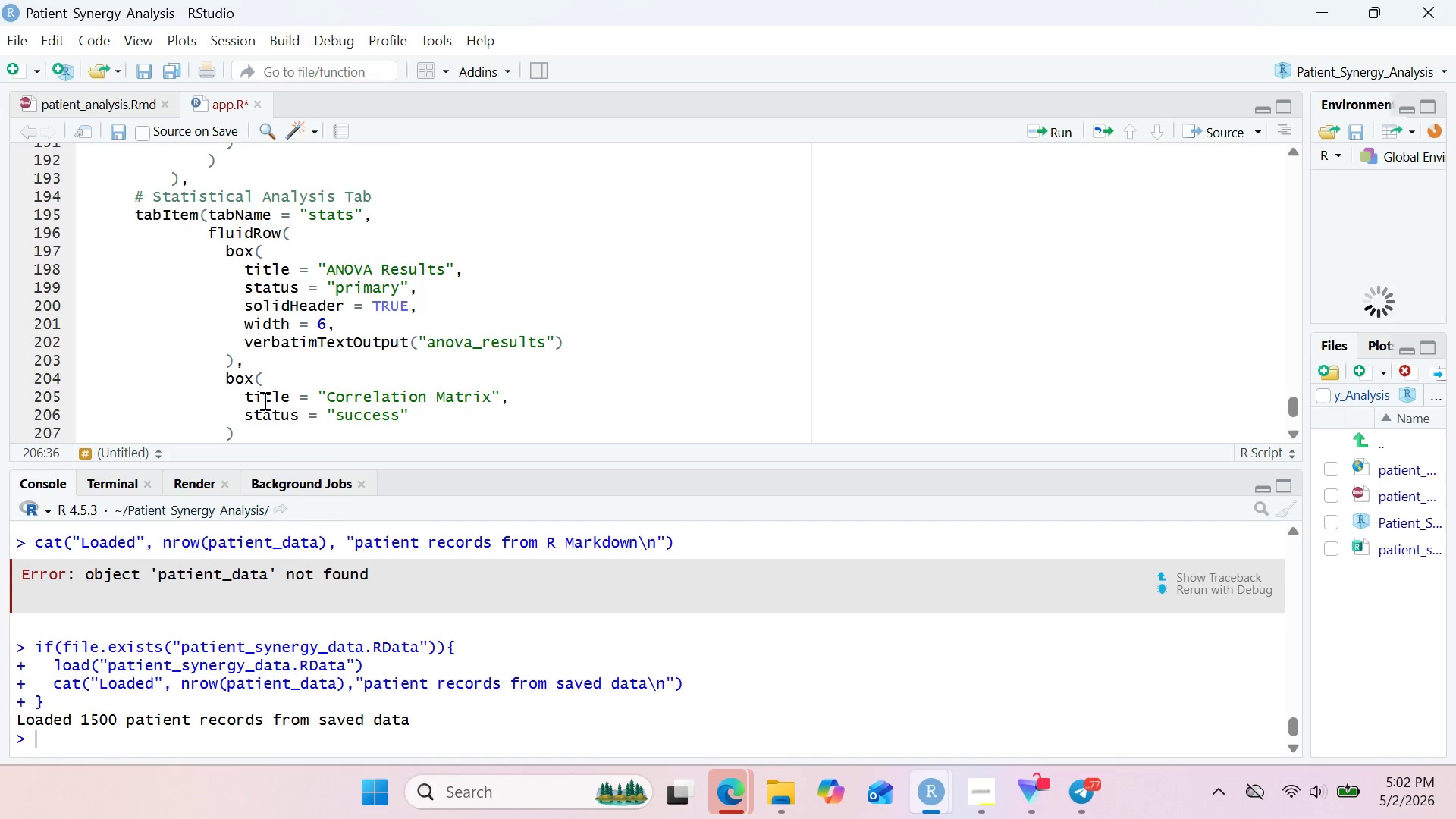 
key(ArrowRight)
 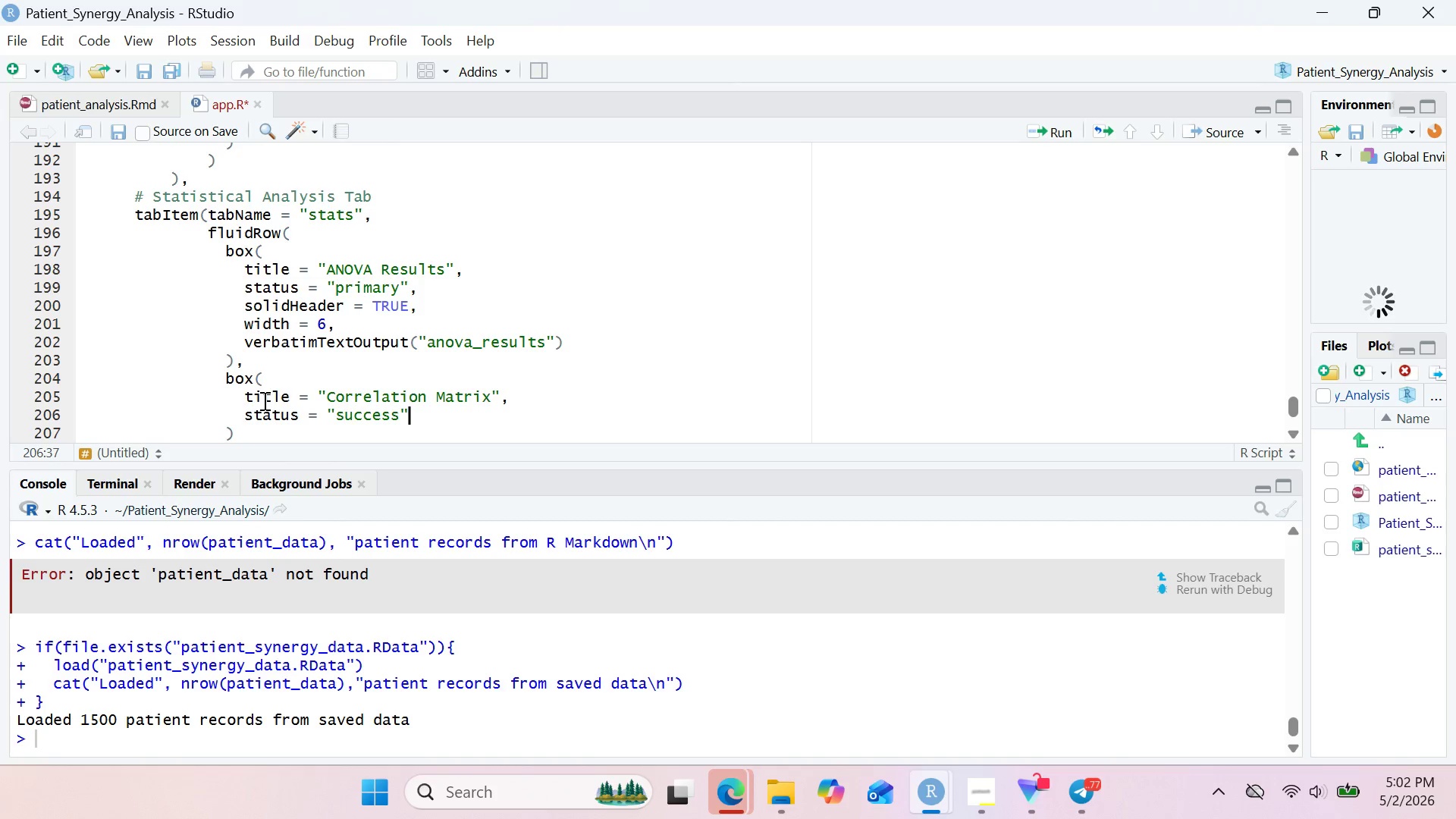 
key(Comma)
 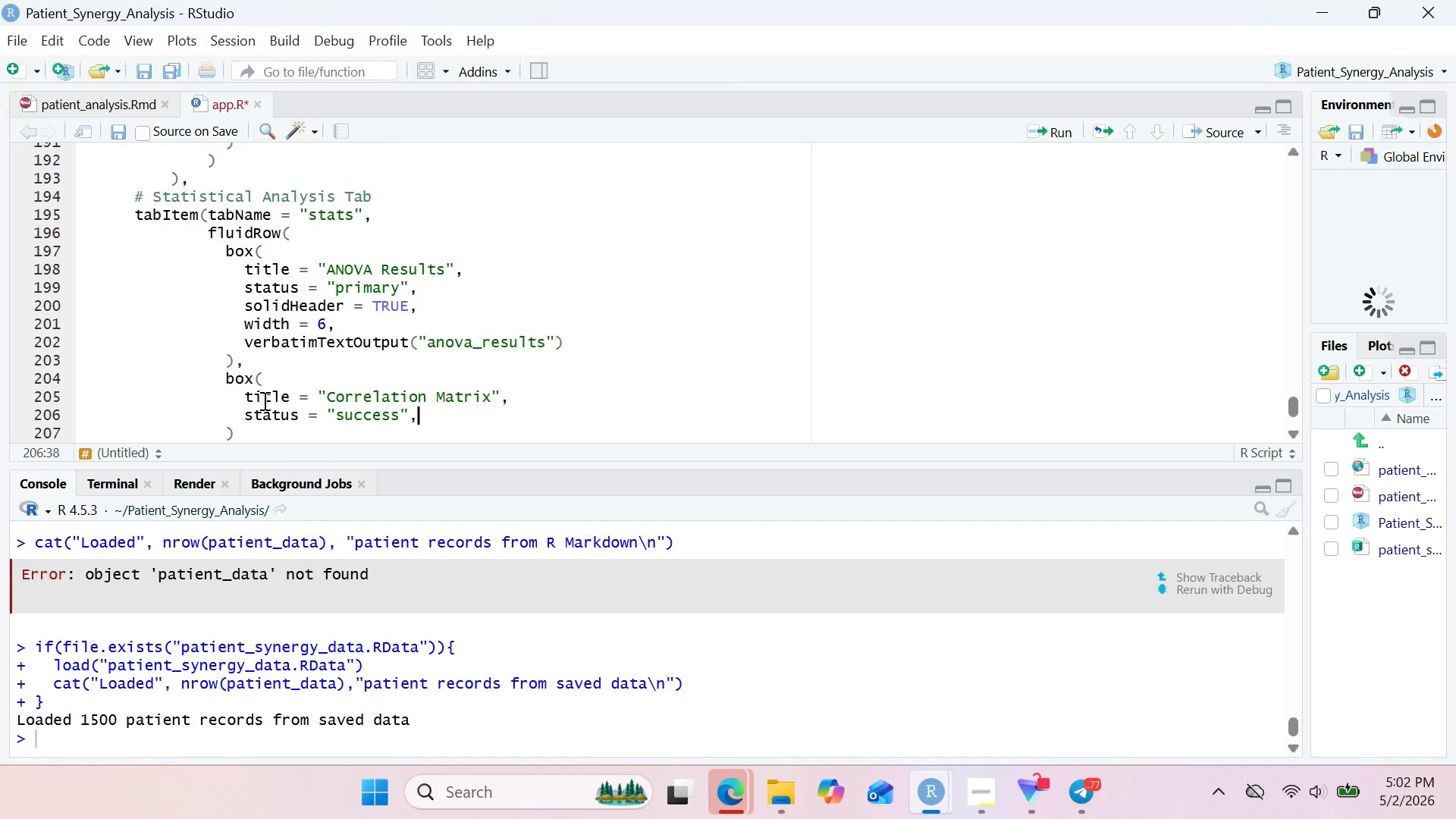 
key(Enter)
 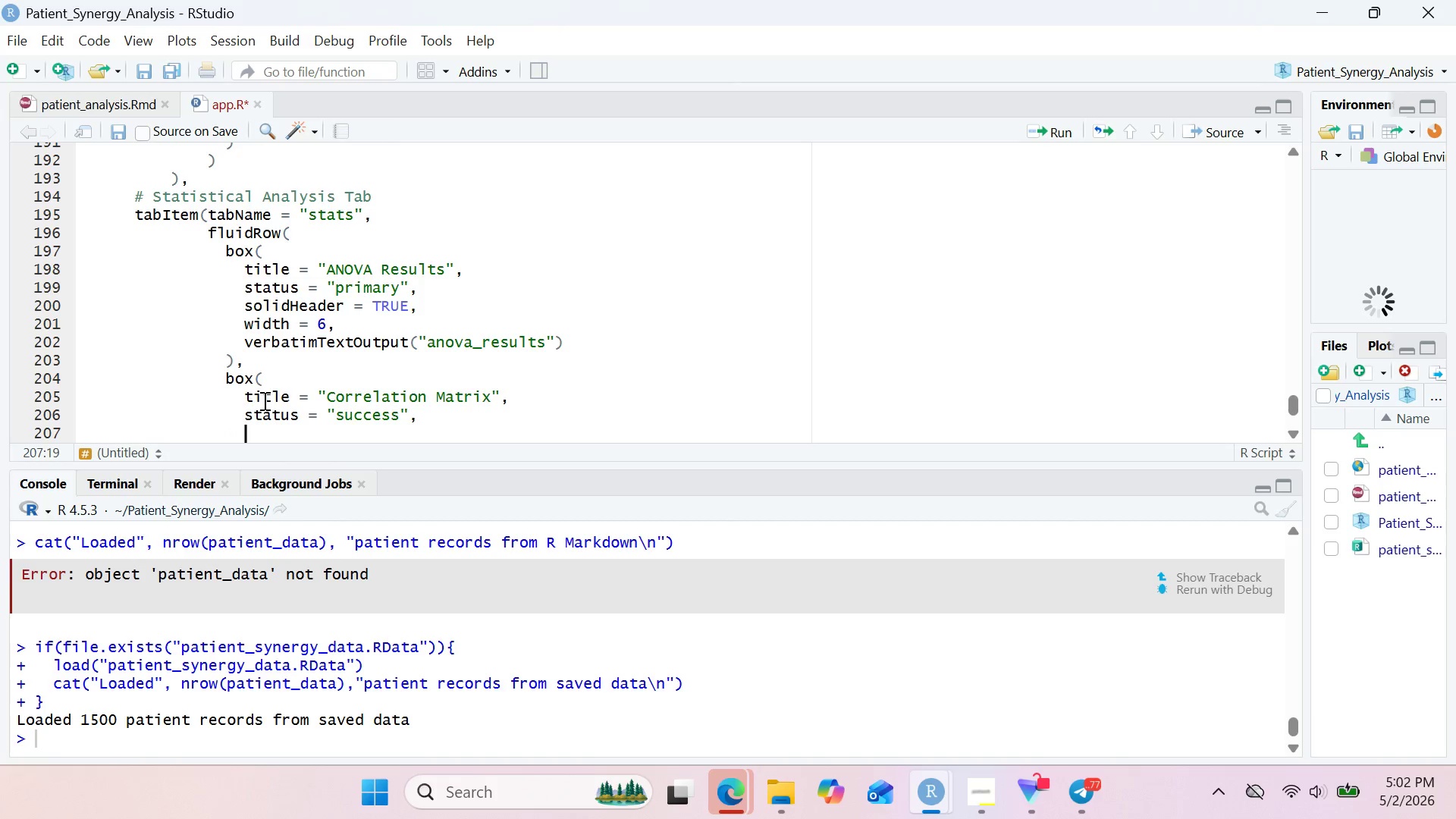 
type(solid)
 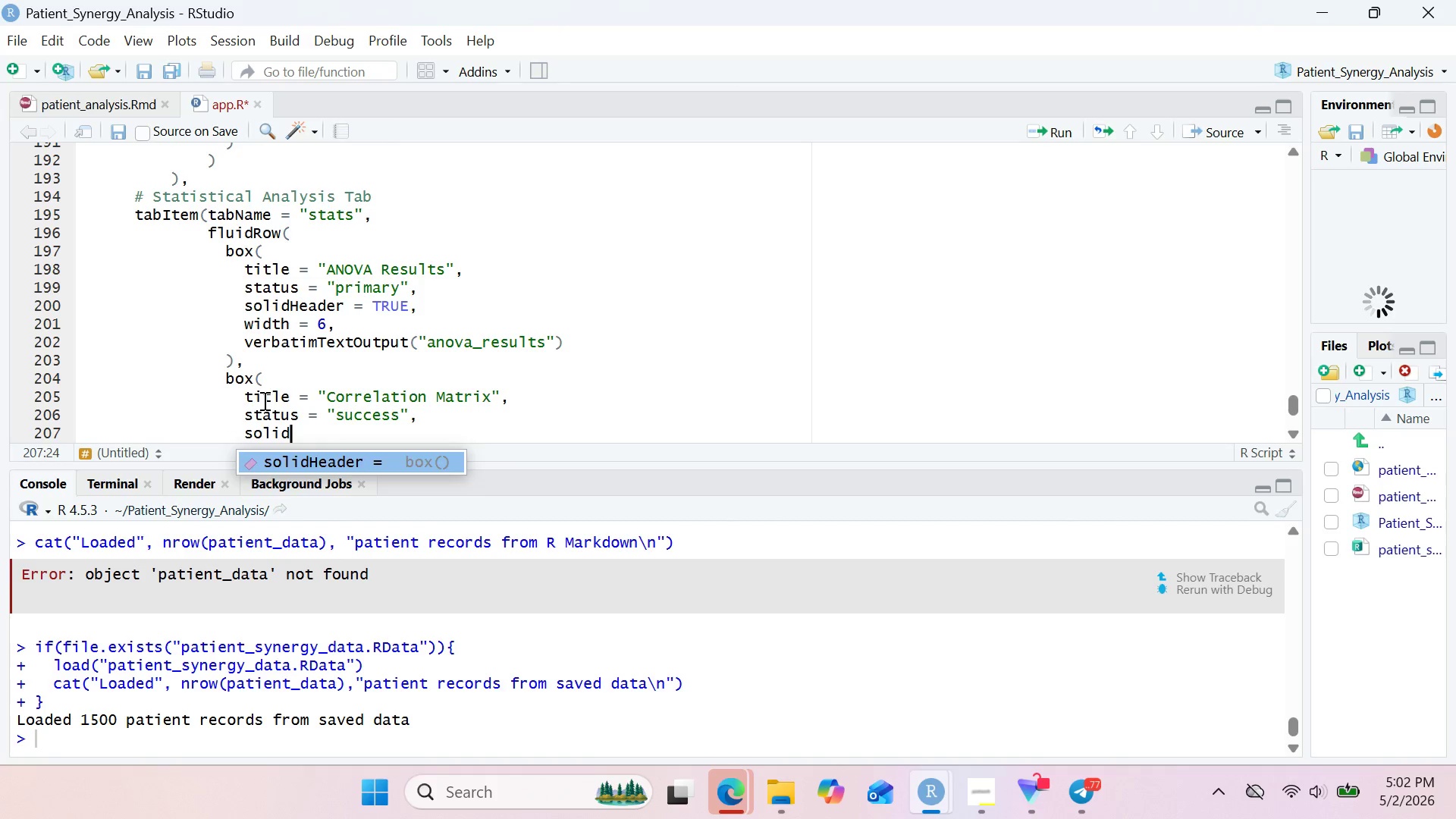 
key(Enter)
 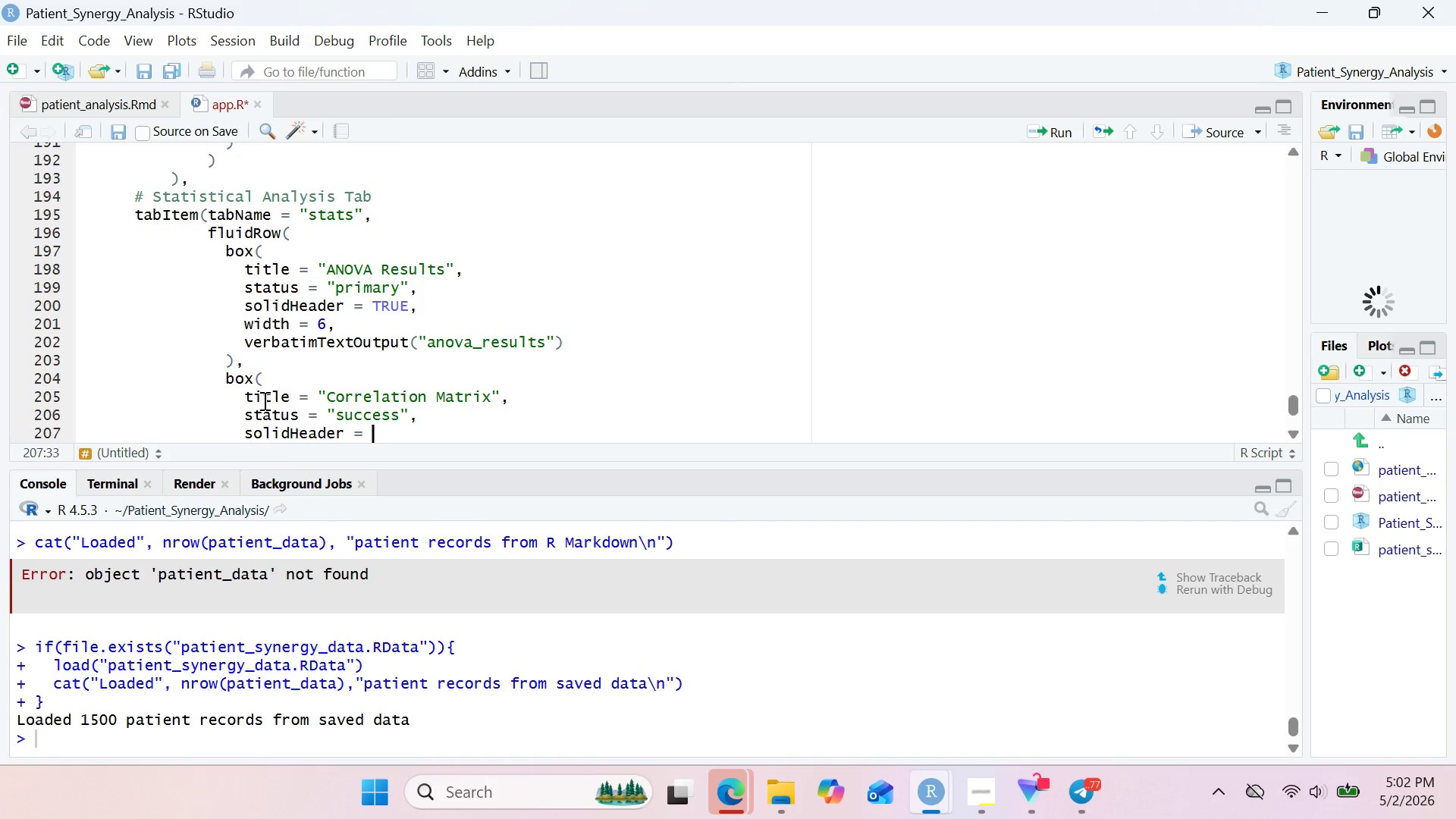 
type(TRUW)
key(Backspace)
type(E,)
 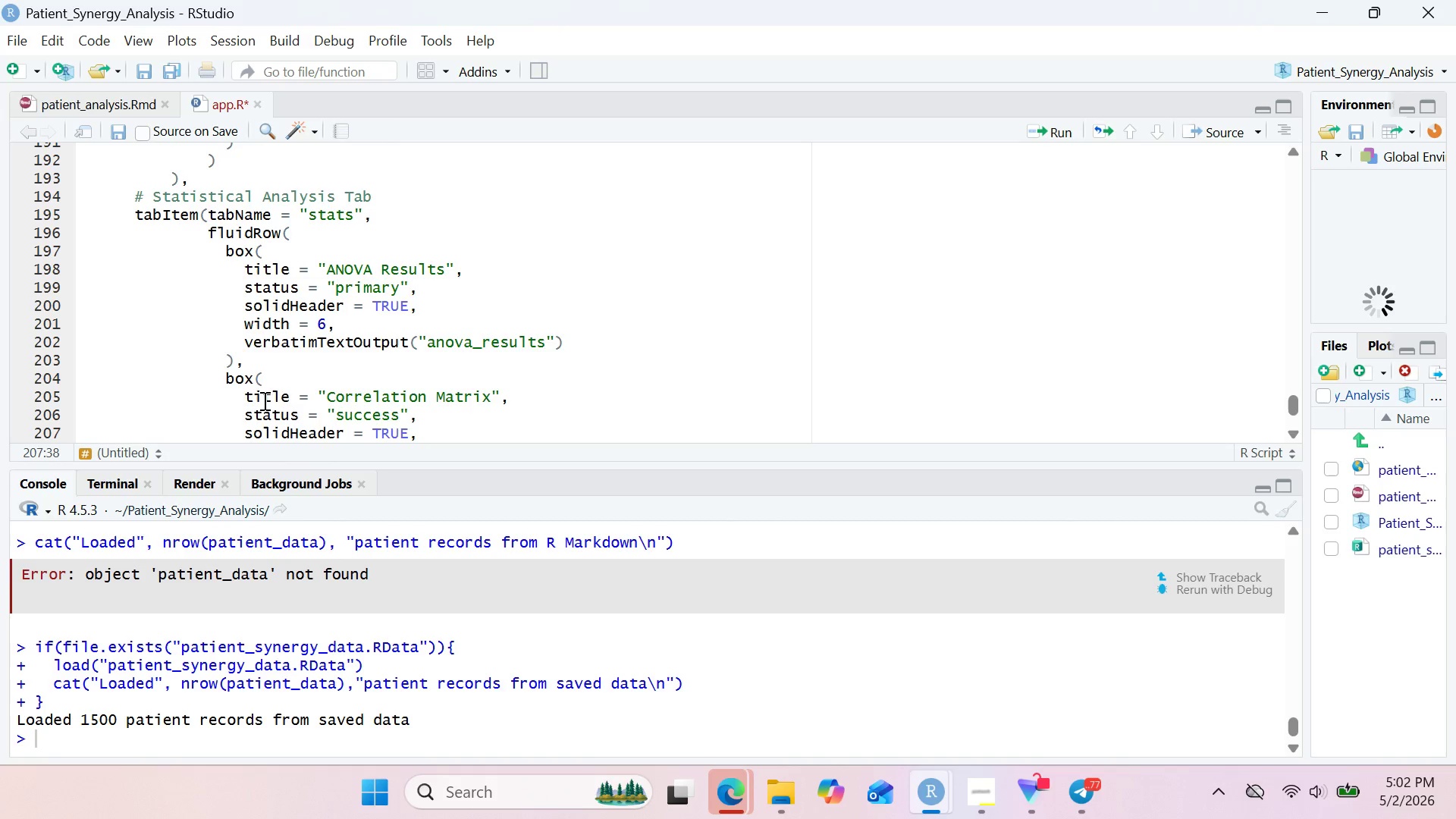 
key(Enter)
 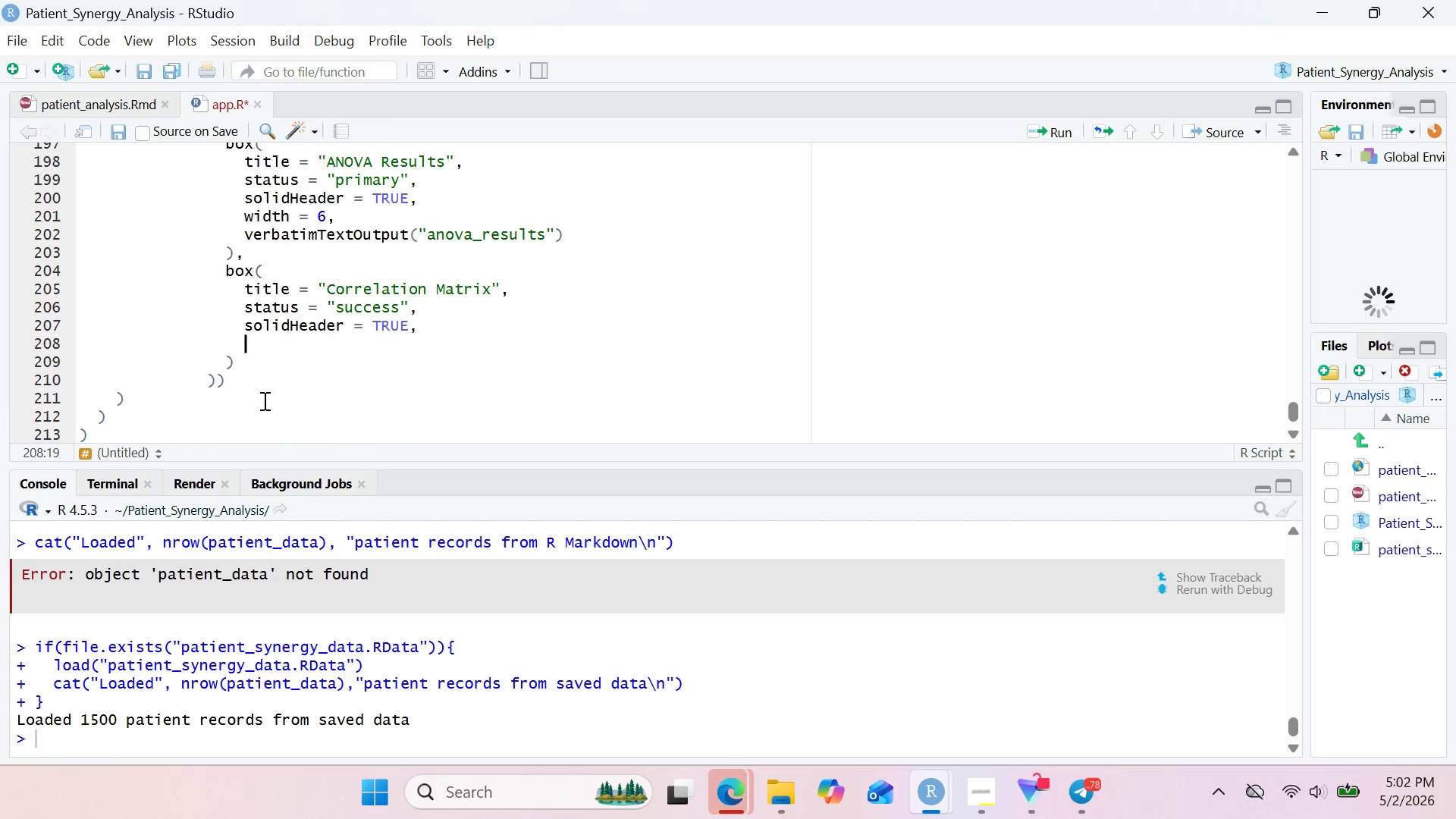 
type(width = 6,)
 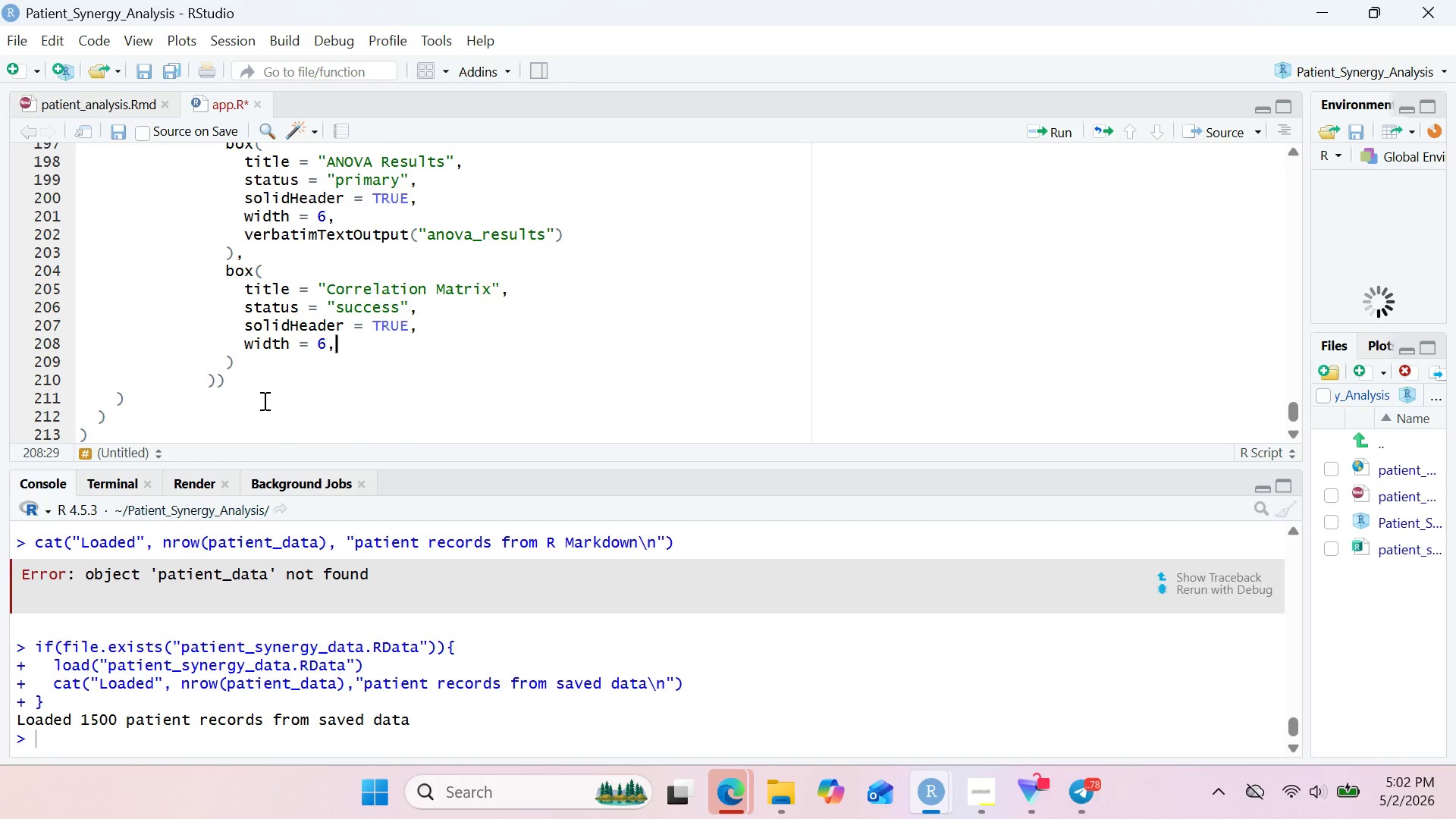 
key(Enter)
 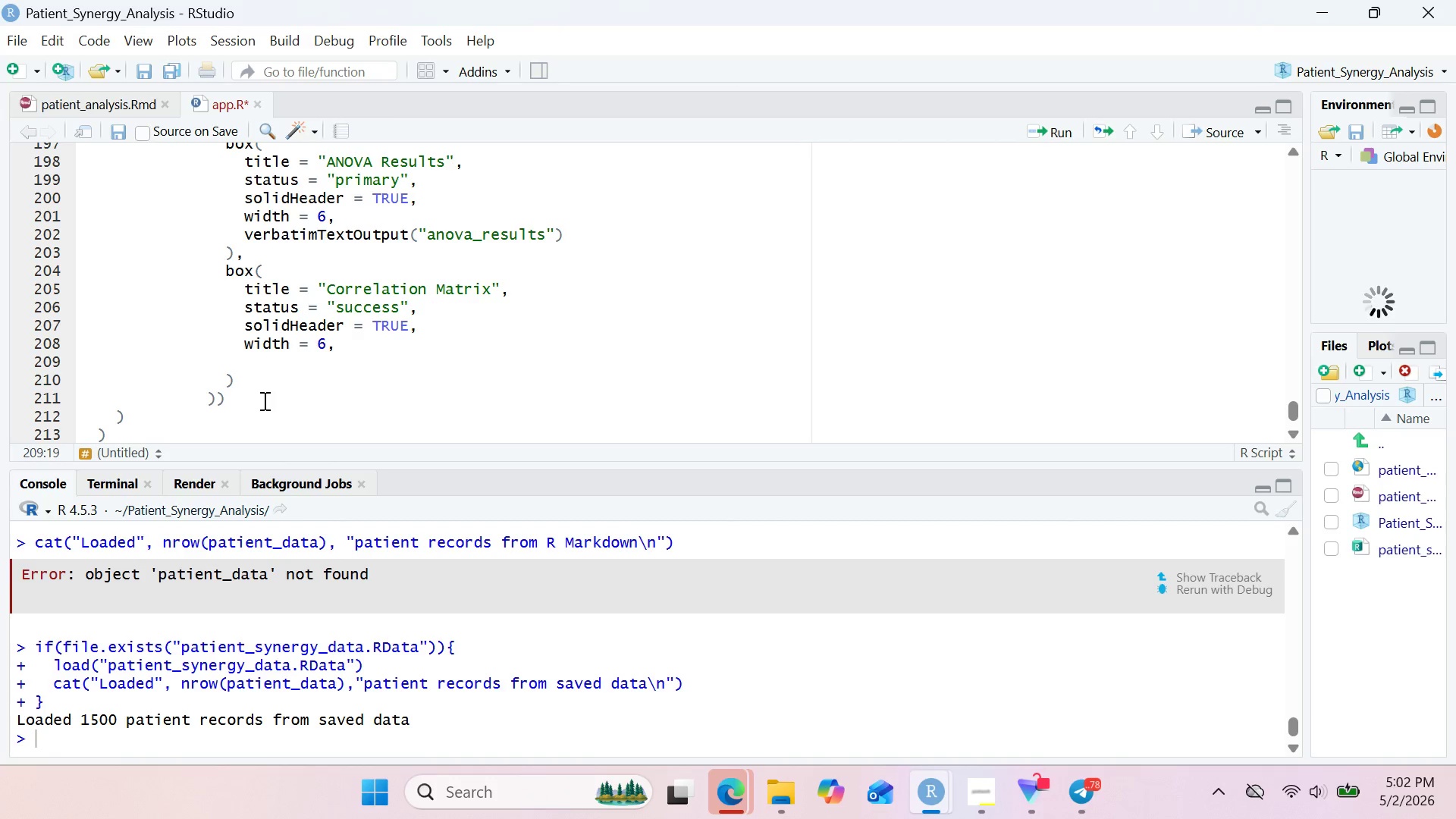 
type(plotOut)
 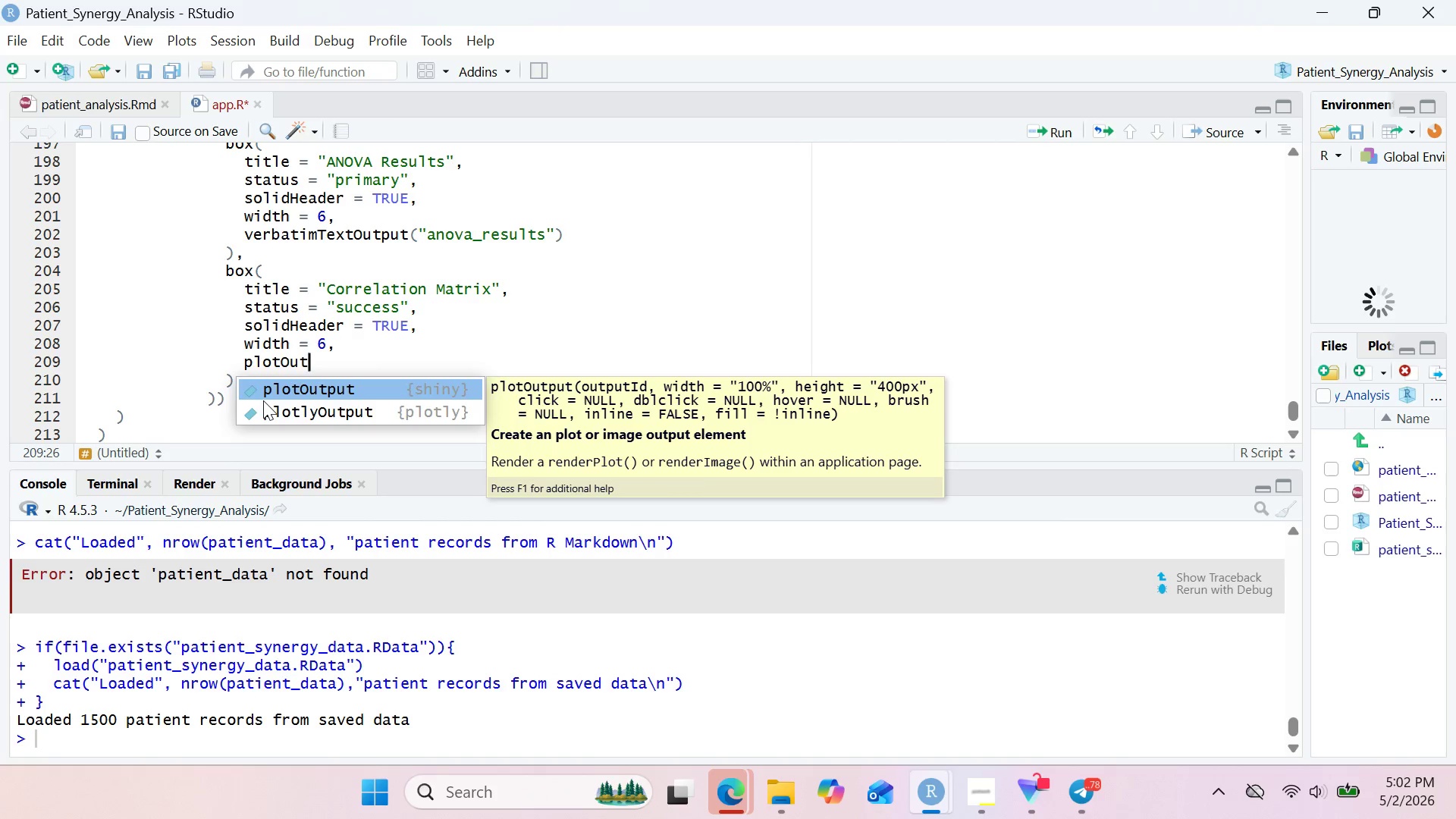 
key(Enter)
 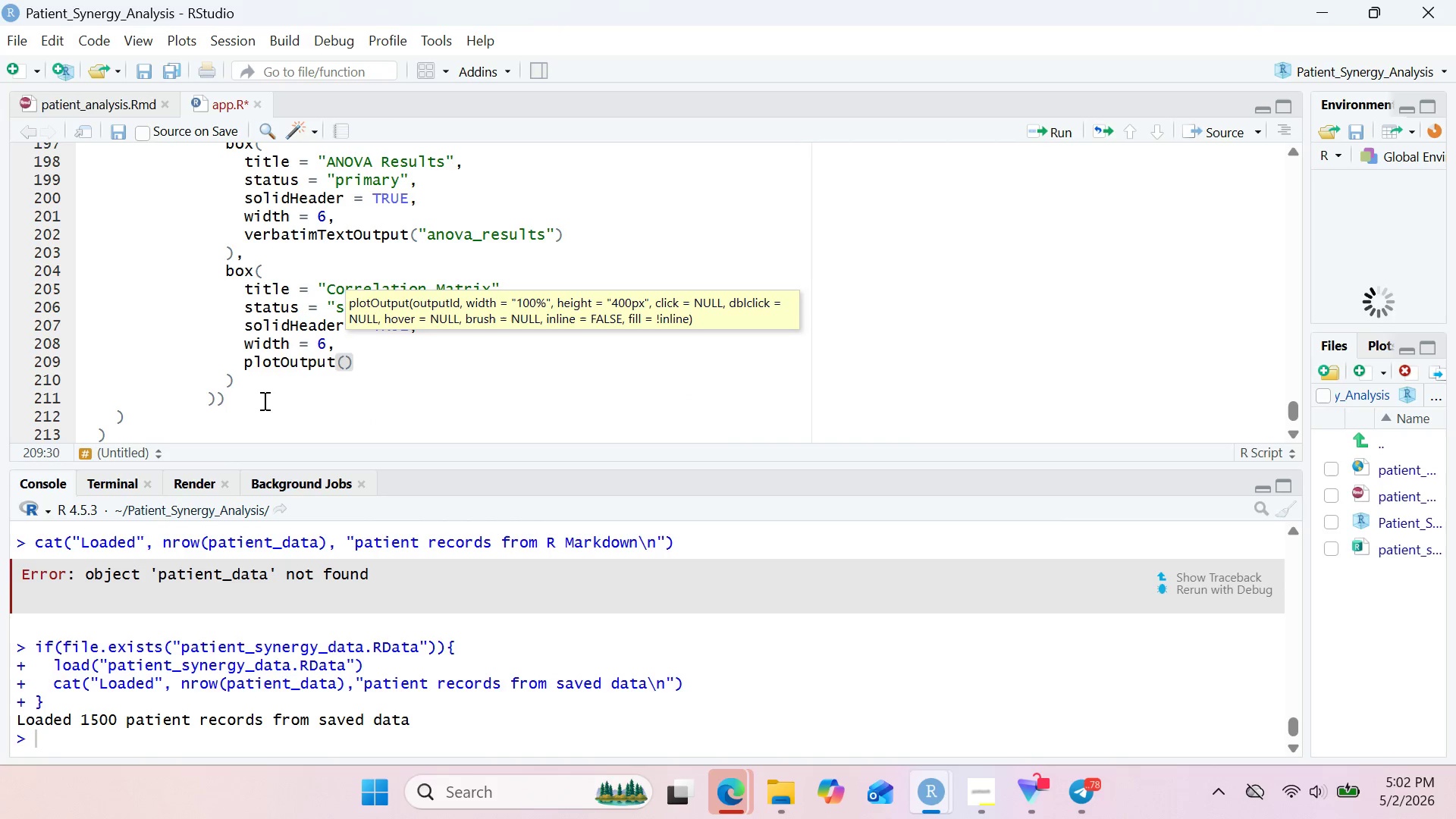 
type("correlation-plot)
 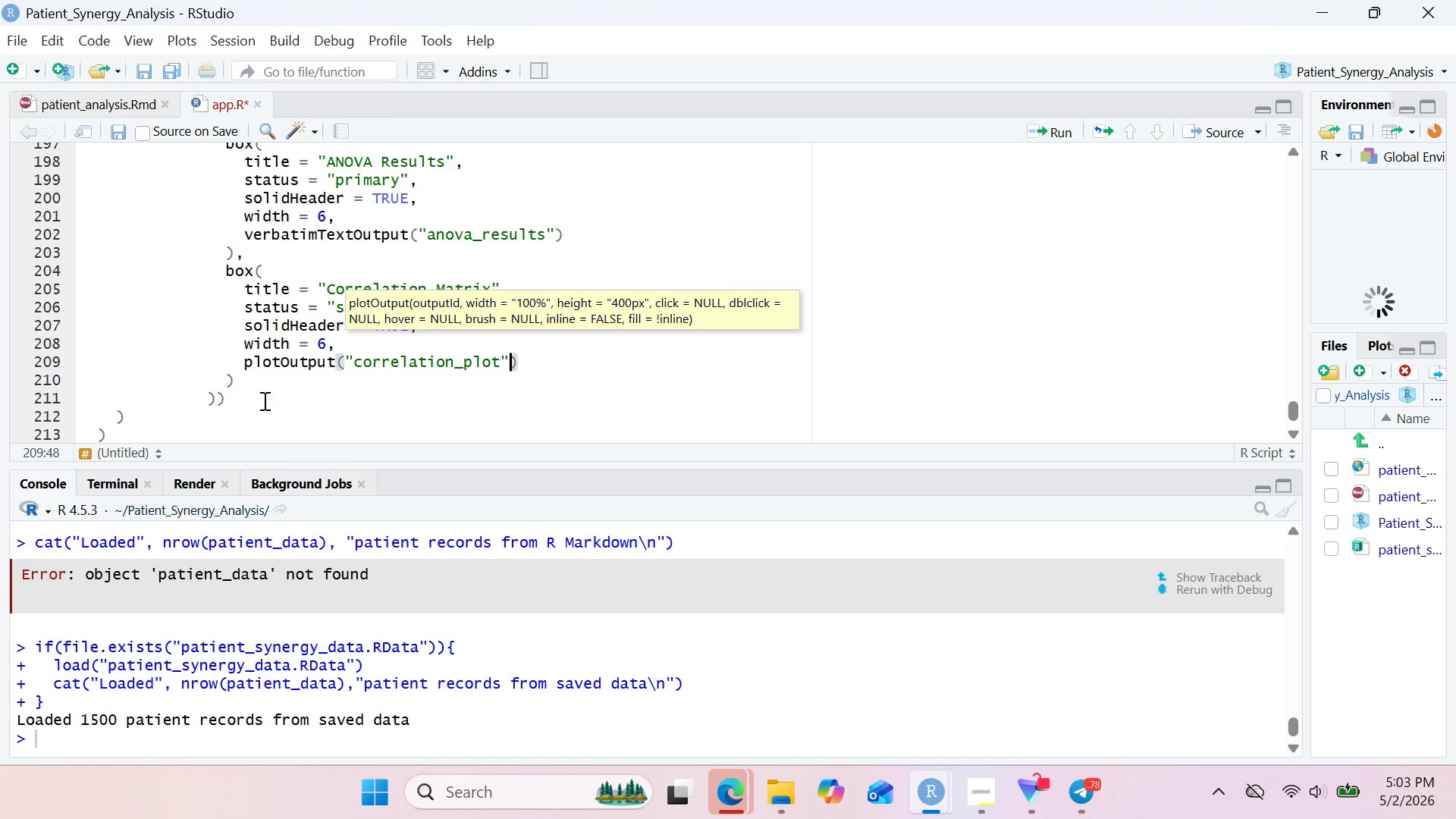 
 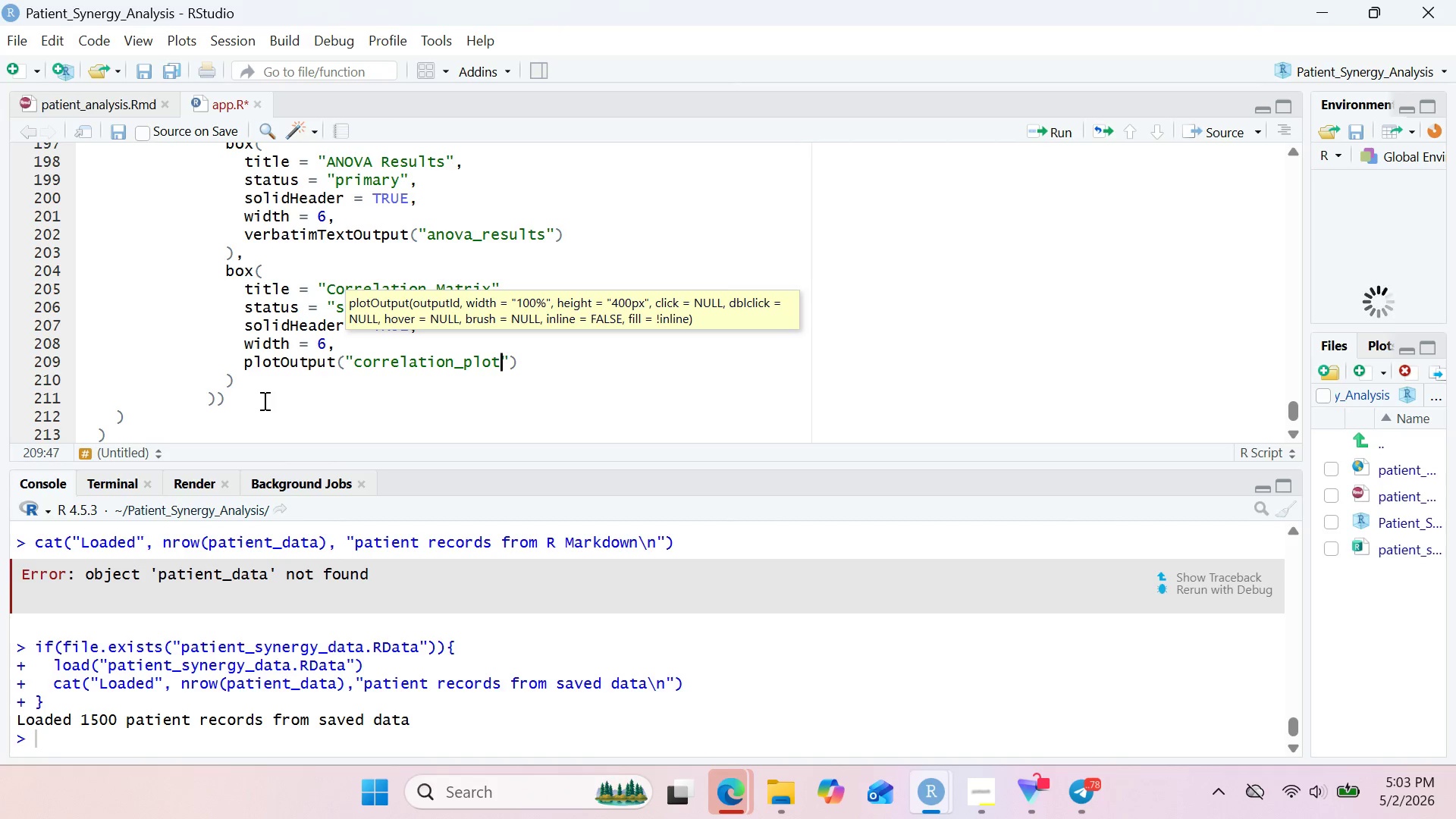 
key(ArrowRight)
 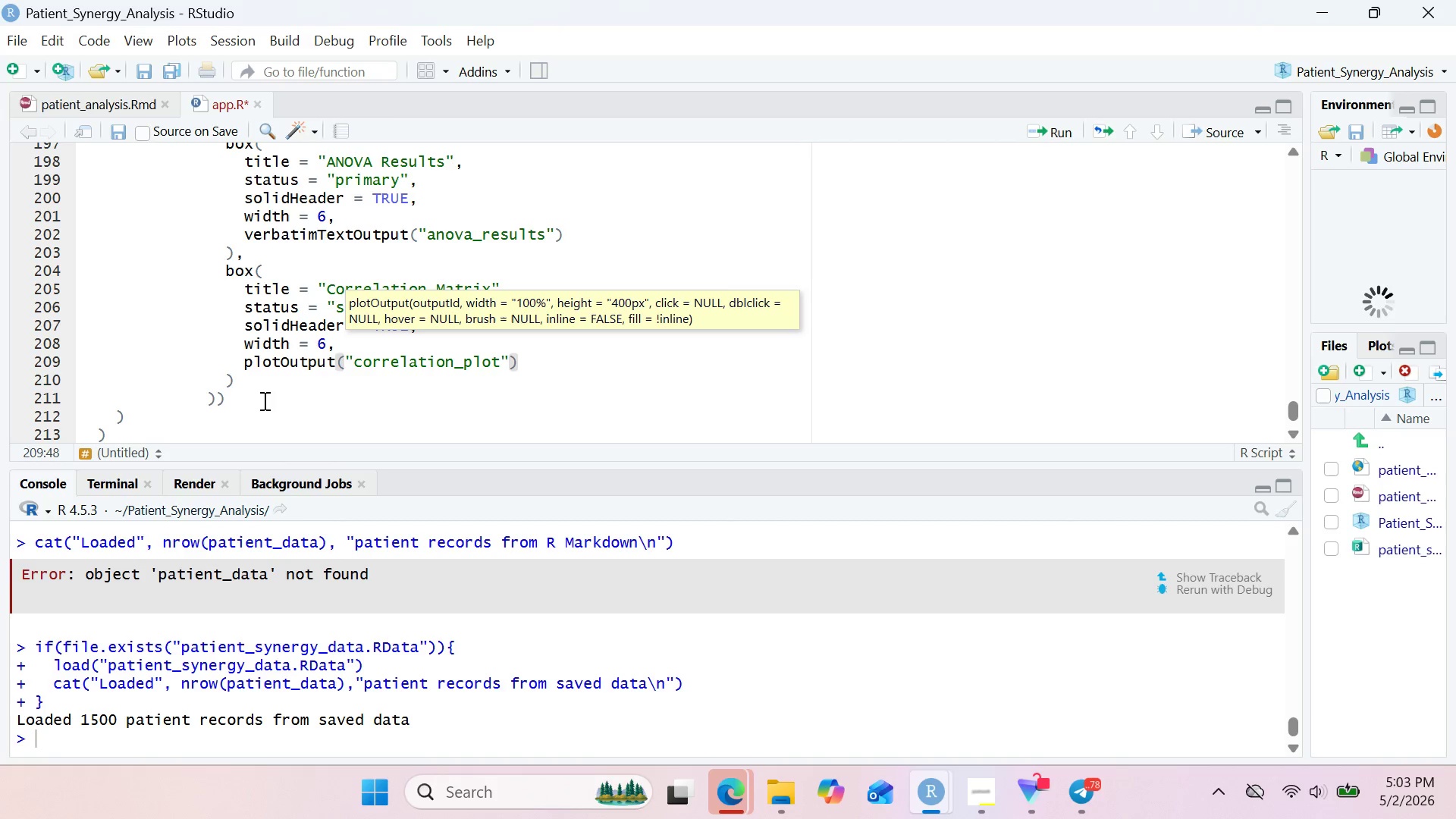 
type(, heigh)
 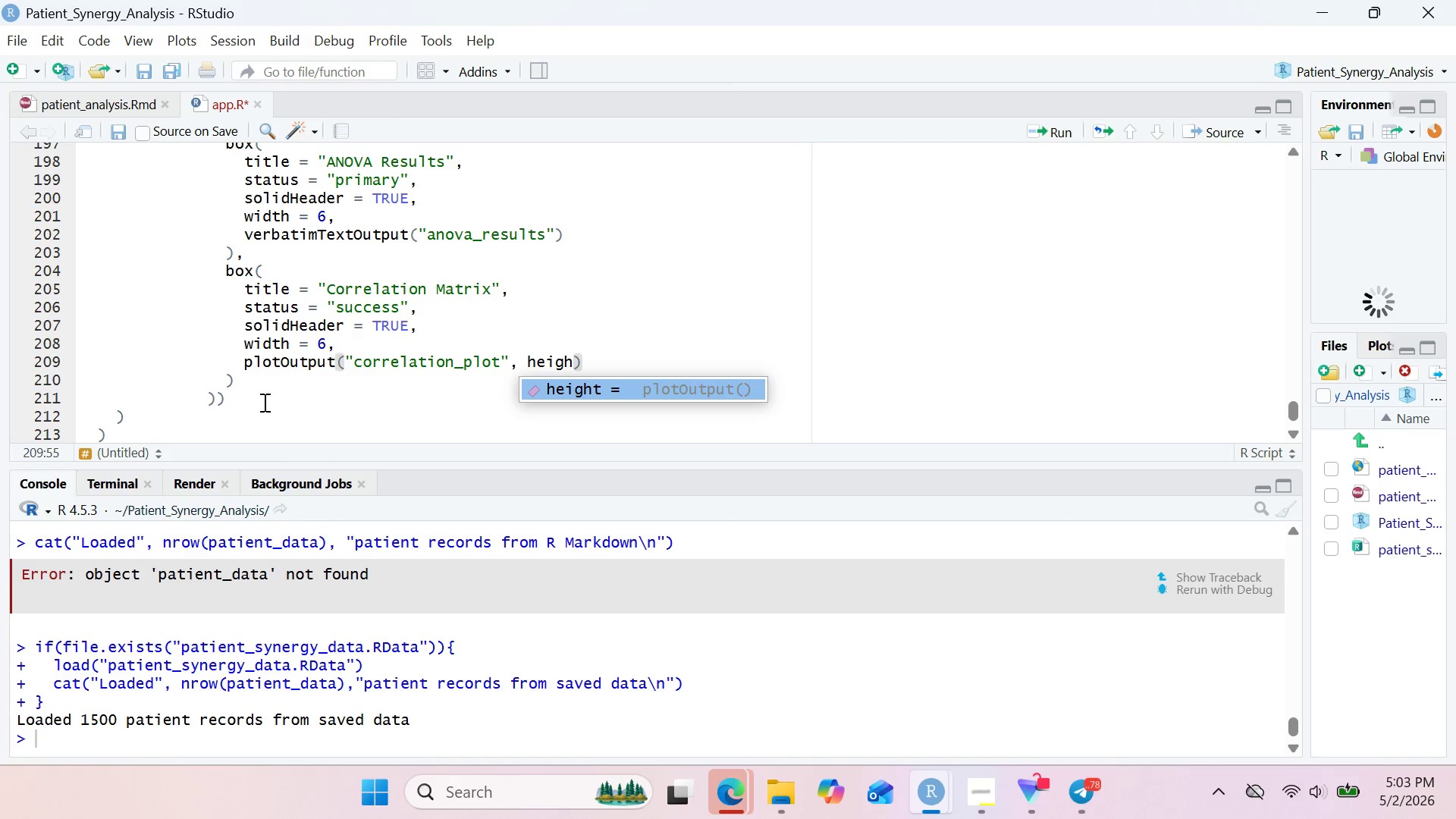 
key(Enter)
 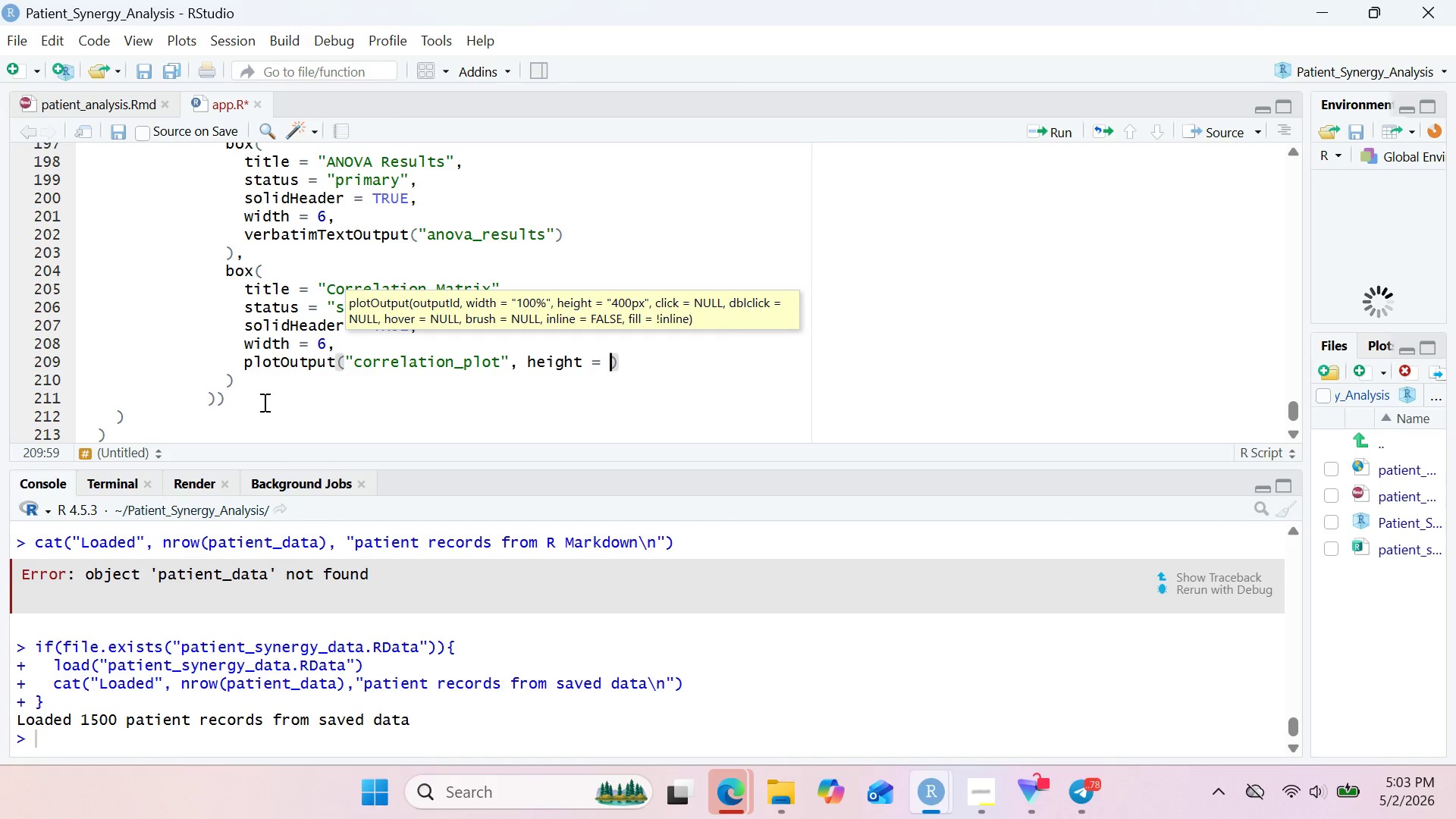 
hold_key(key=ShiftRight, duration=0.55)
 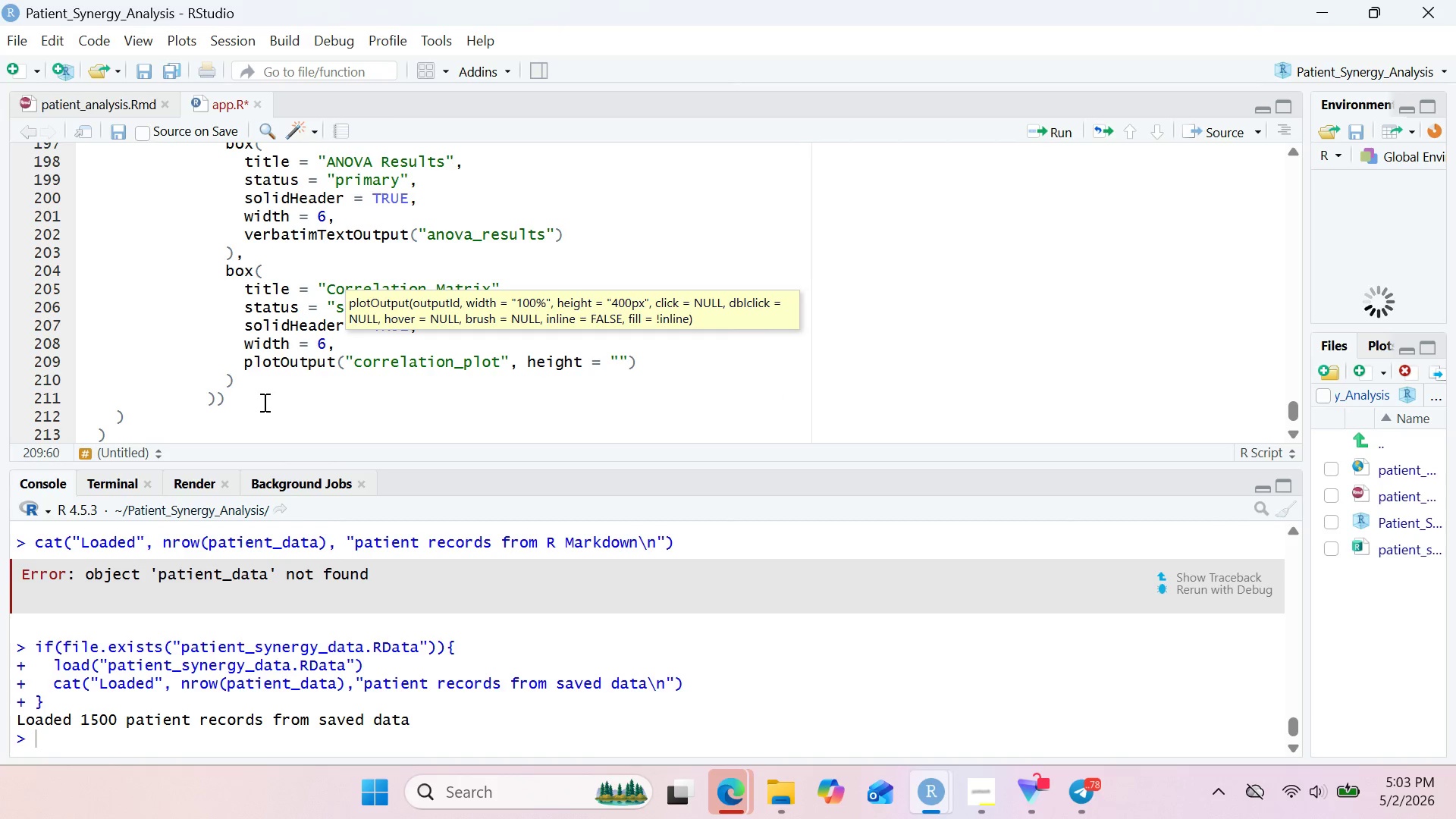 
type('400px)
 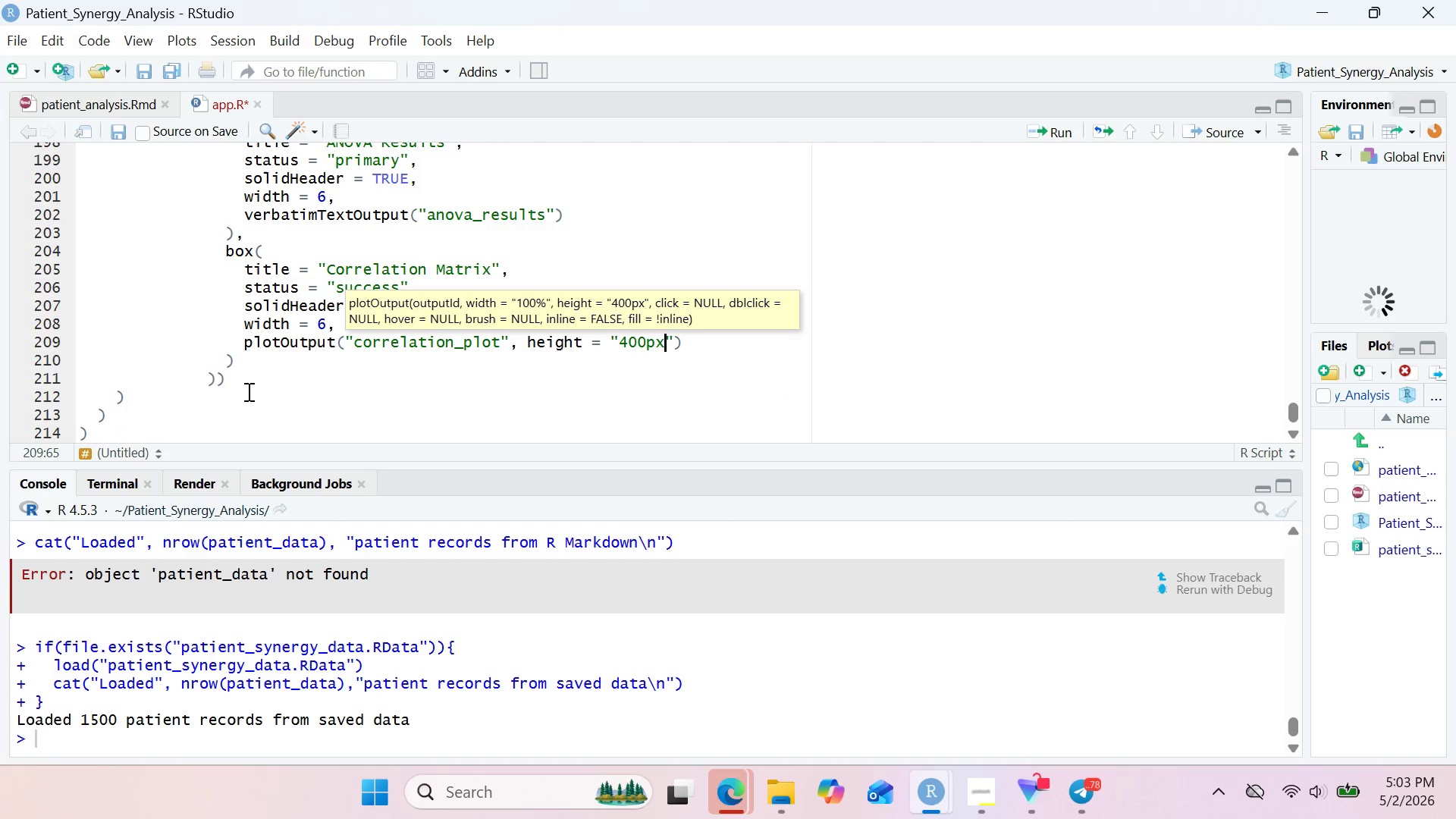 
left_click([217, 384])
 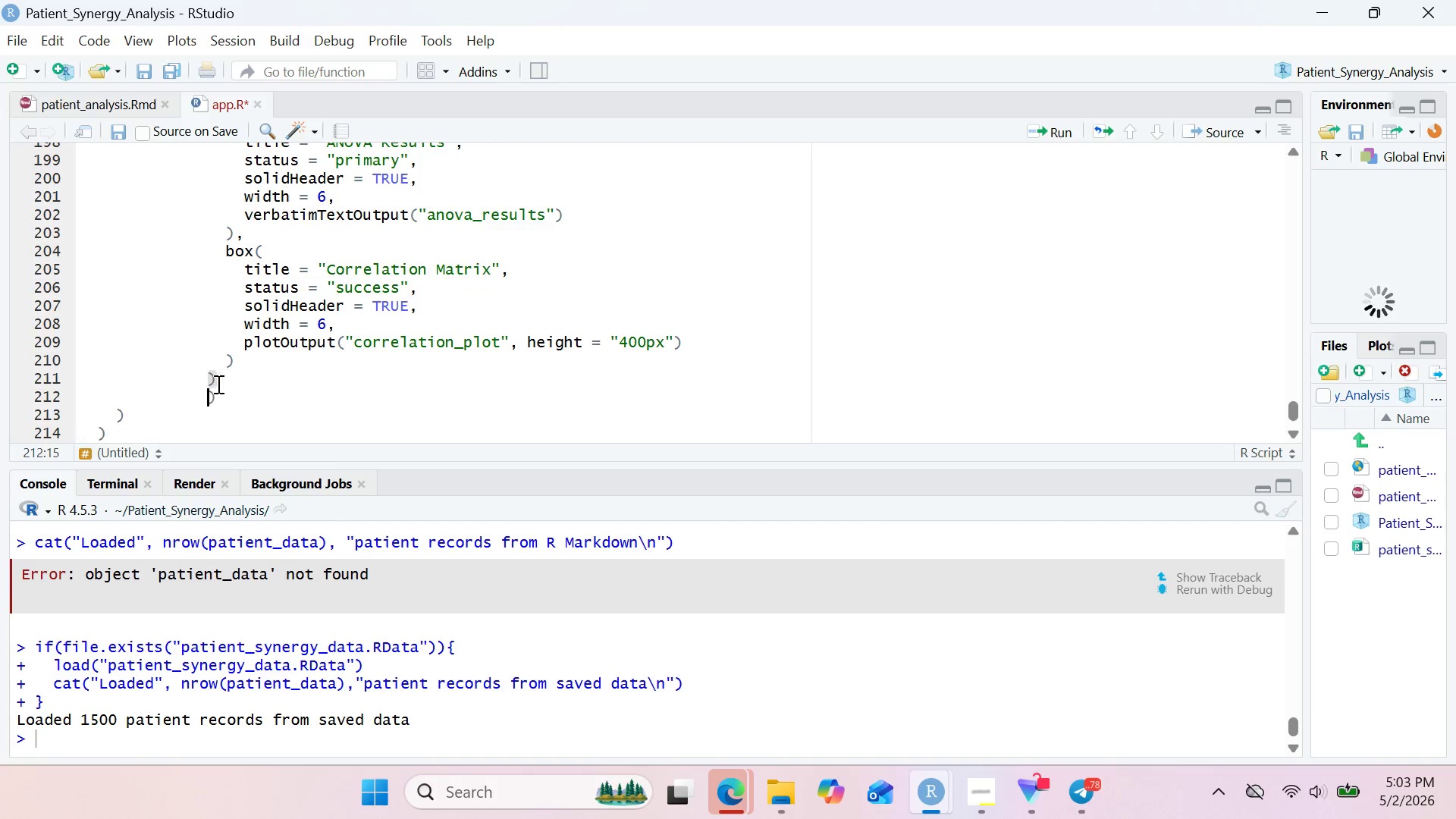 
key(Enter)
 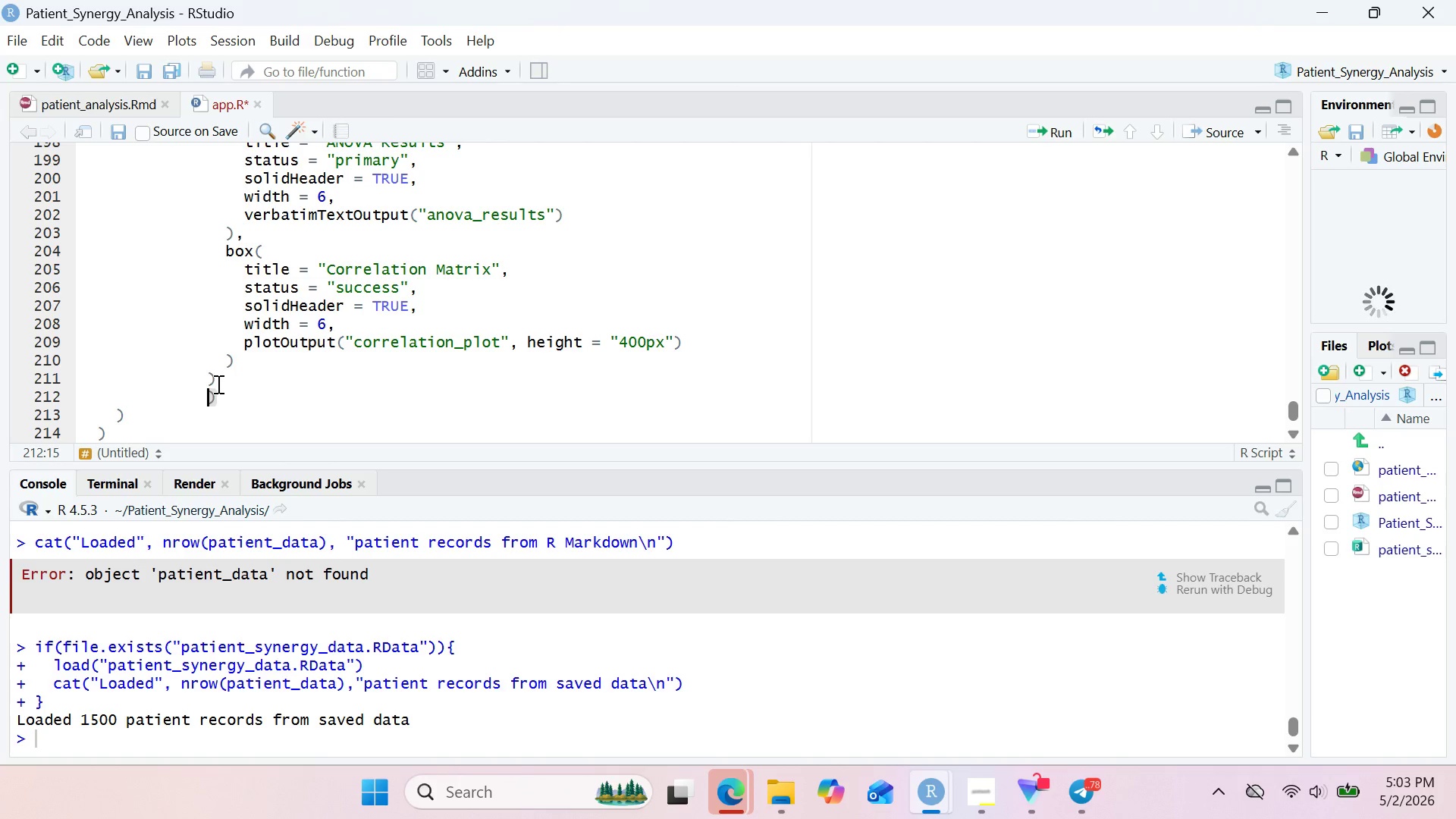 
key(Backspace)
 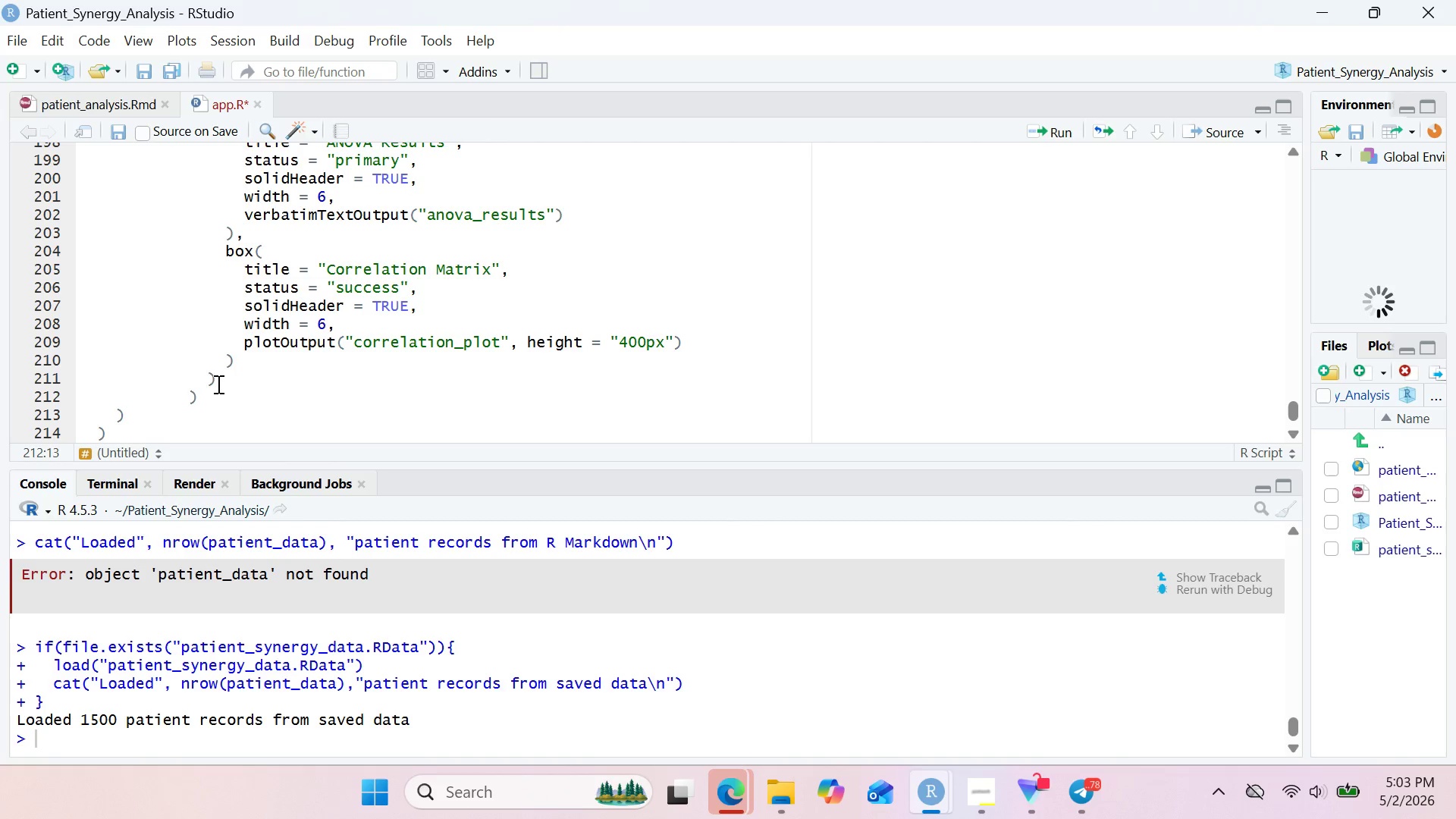 
left_click([217, 384])
 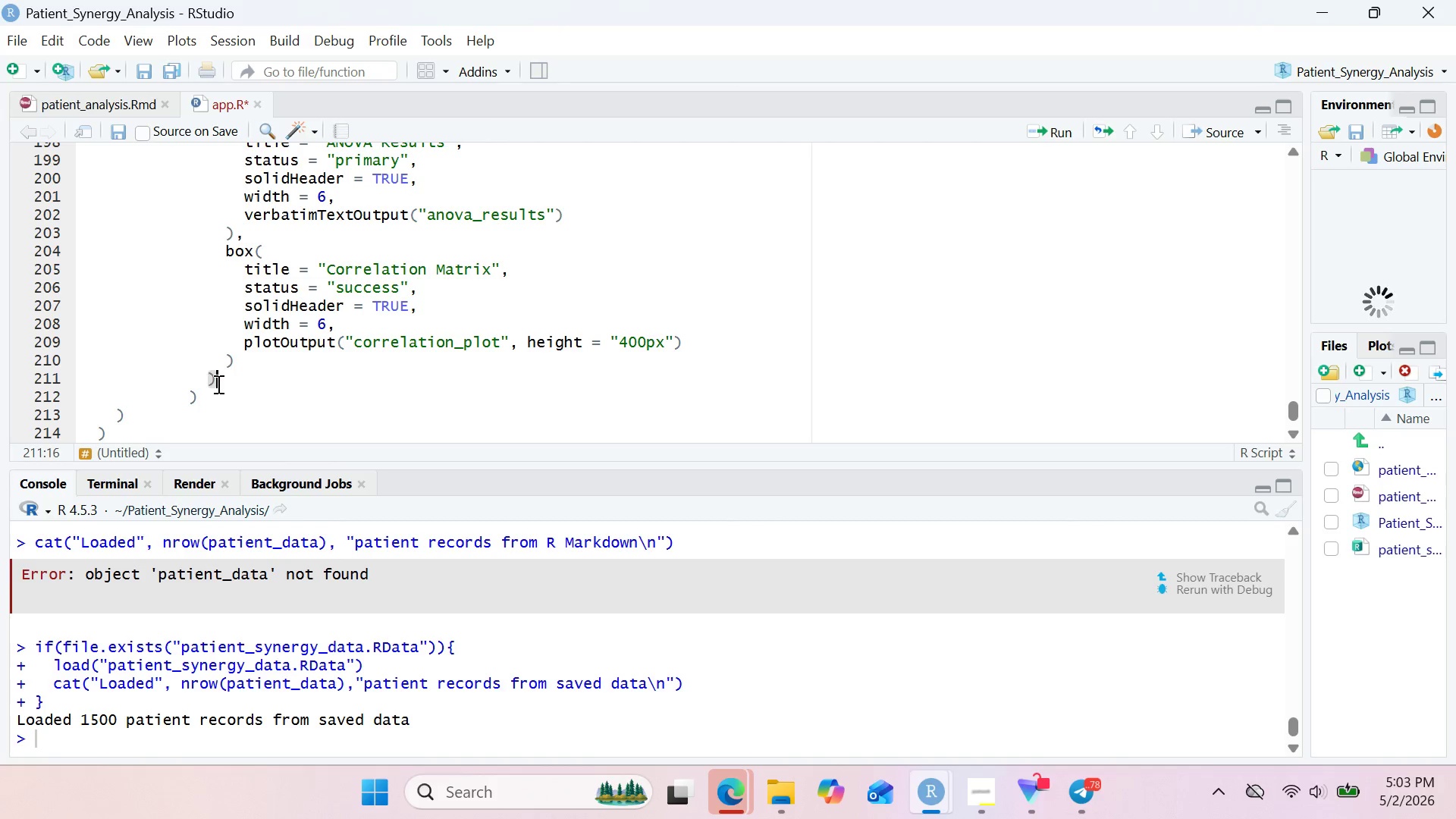 
key(Comma)
 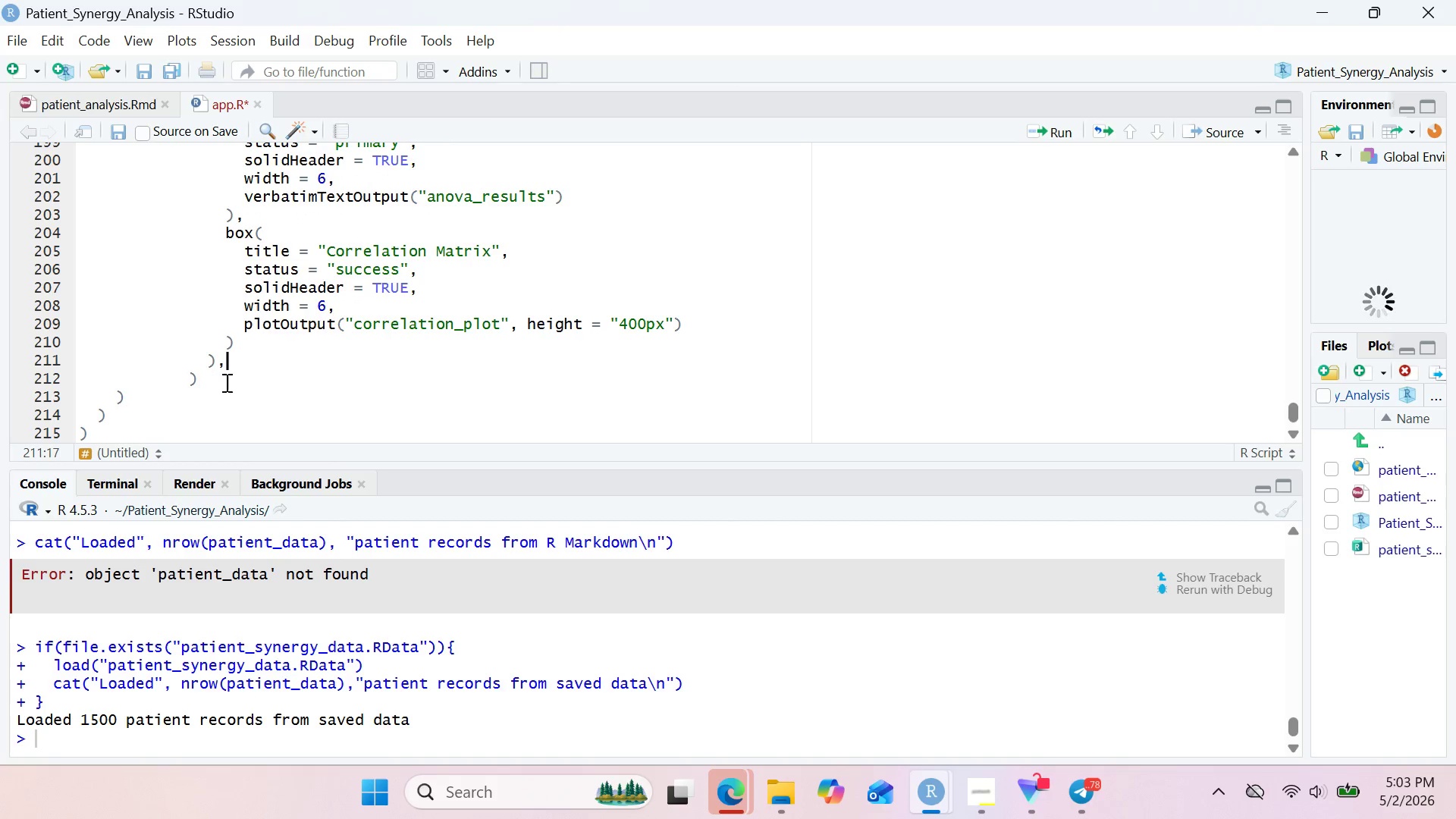 
key(Enter)
 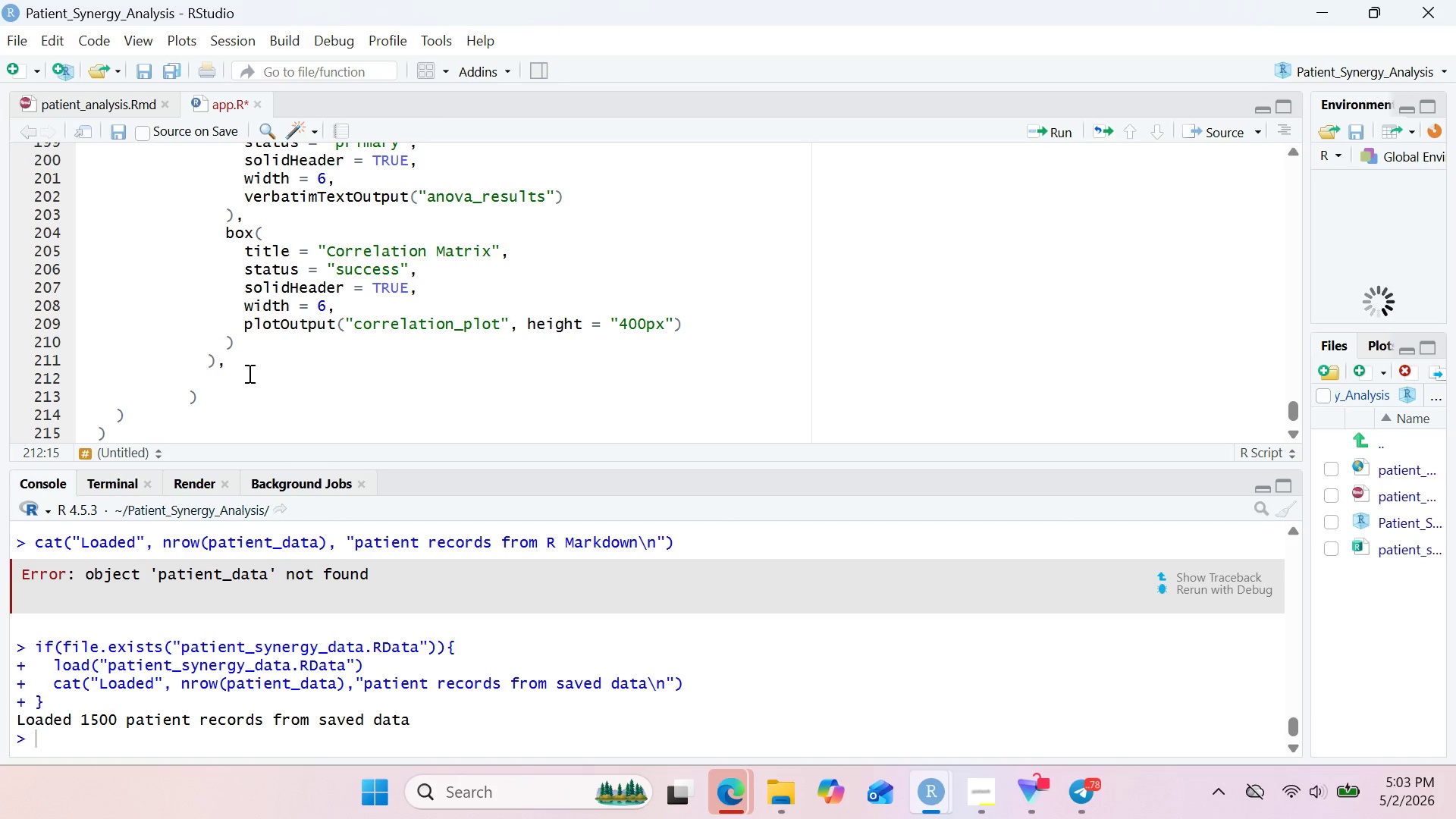 
wait(7.45)
 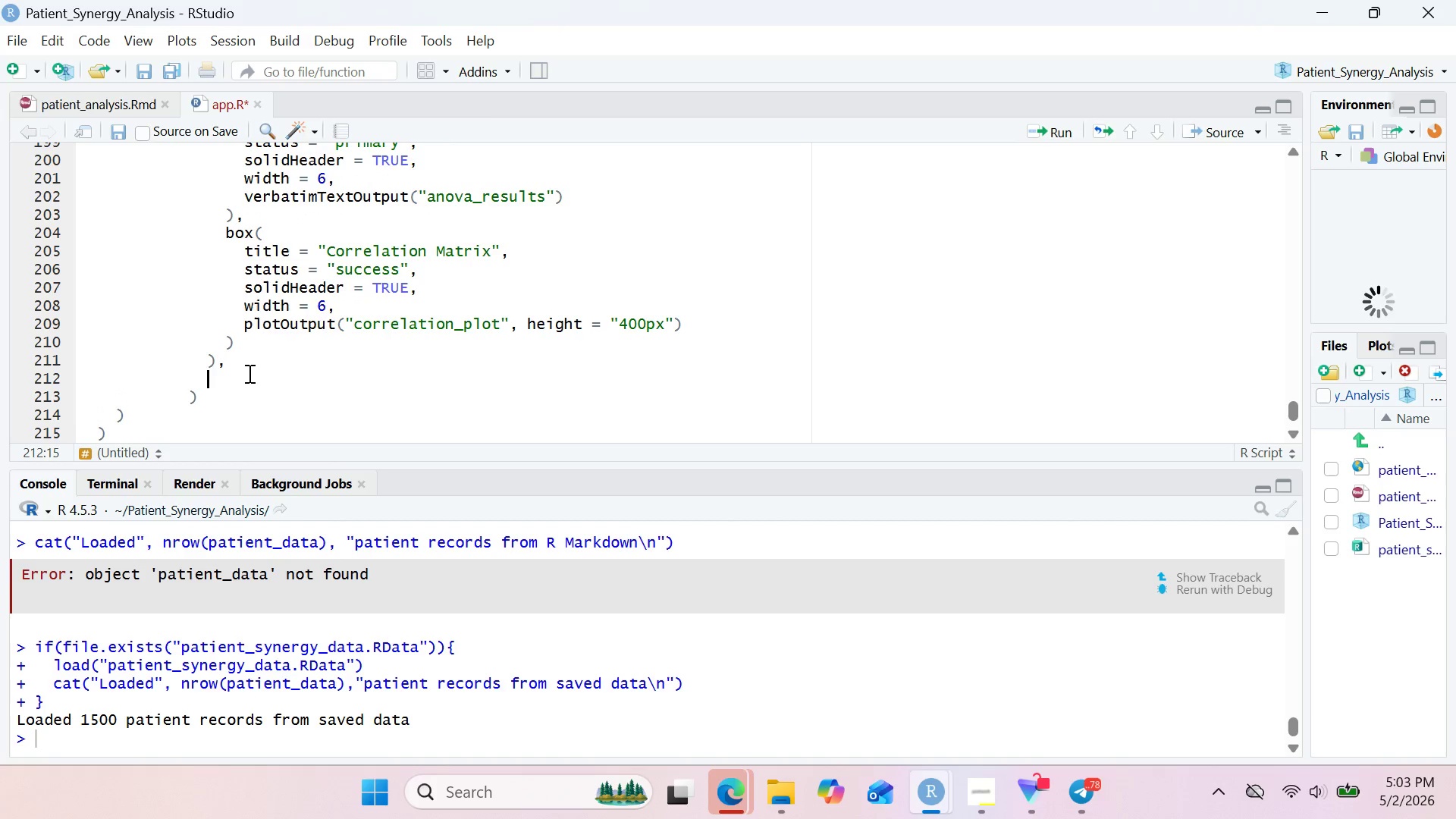 
type(fluid)
 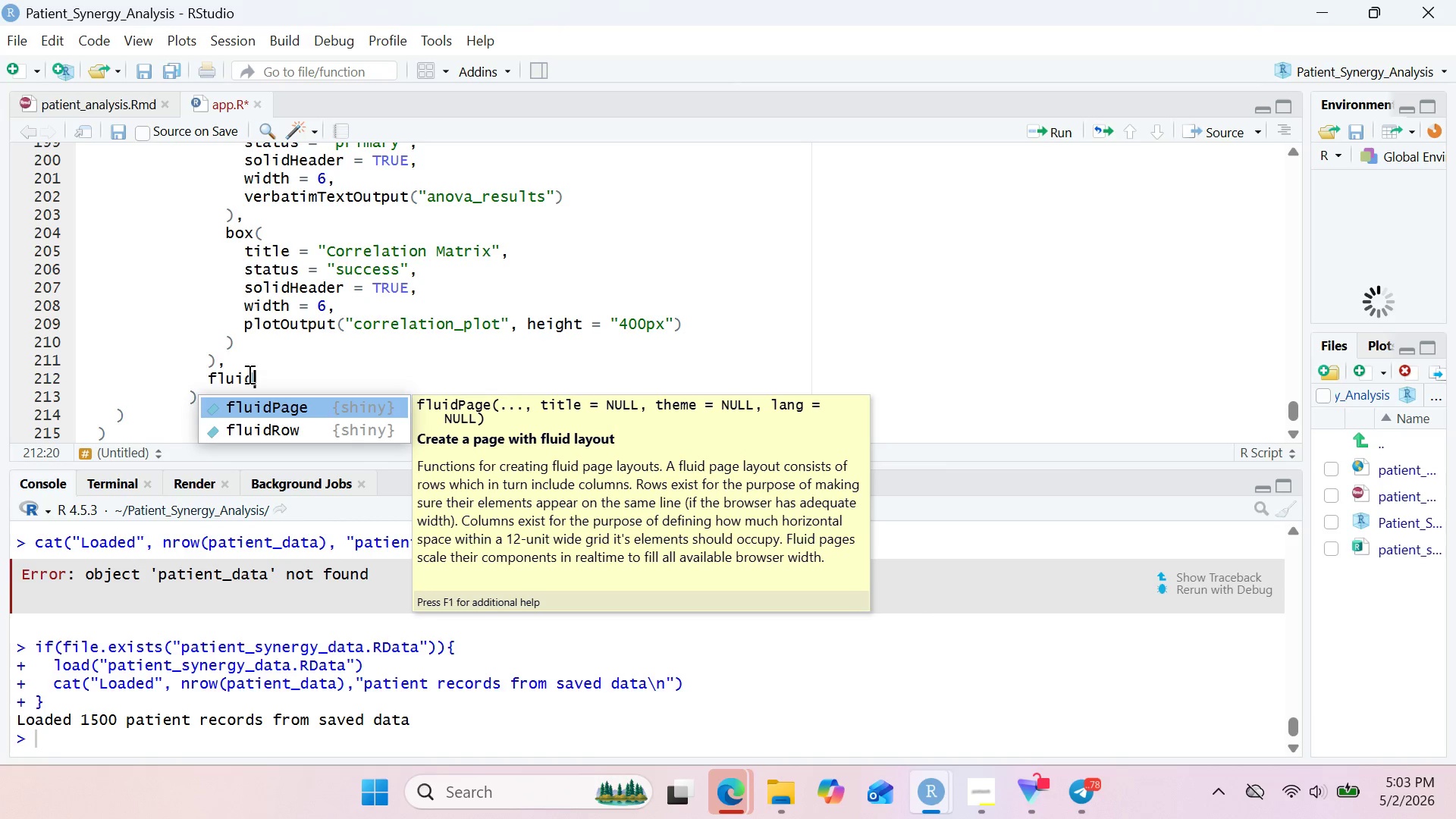 
key(ArrowDown)
 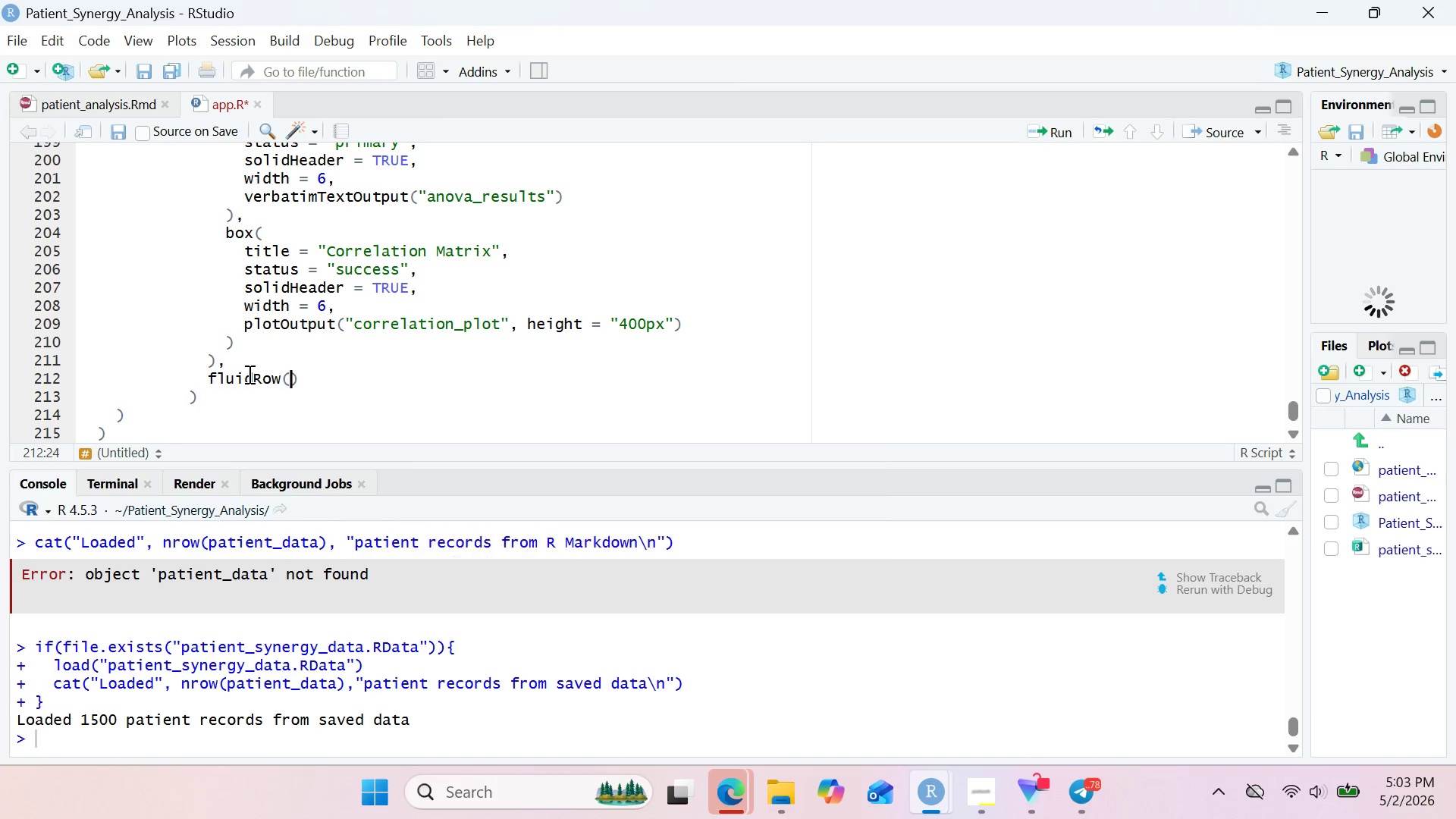 
key(Enter)
 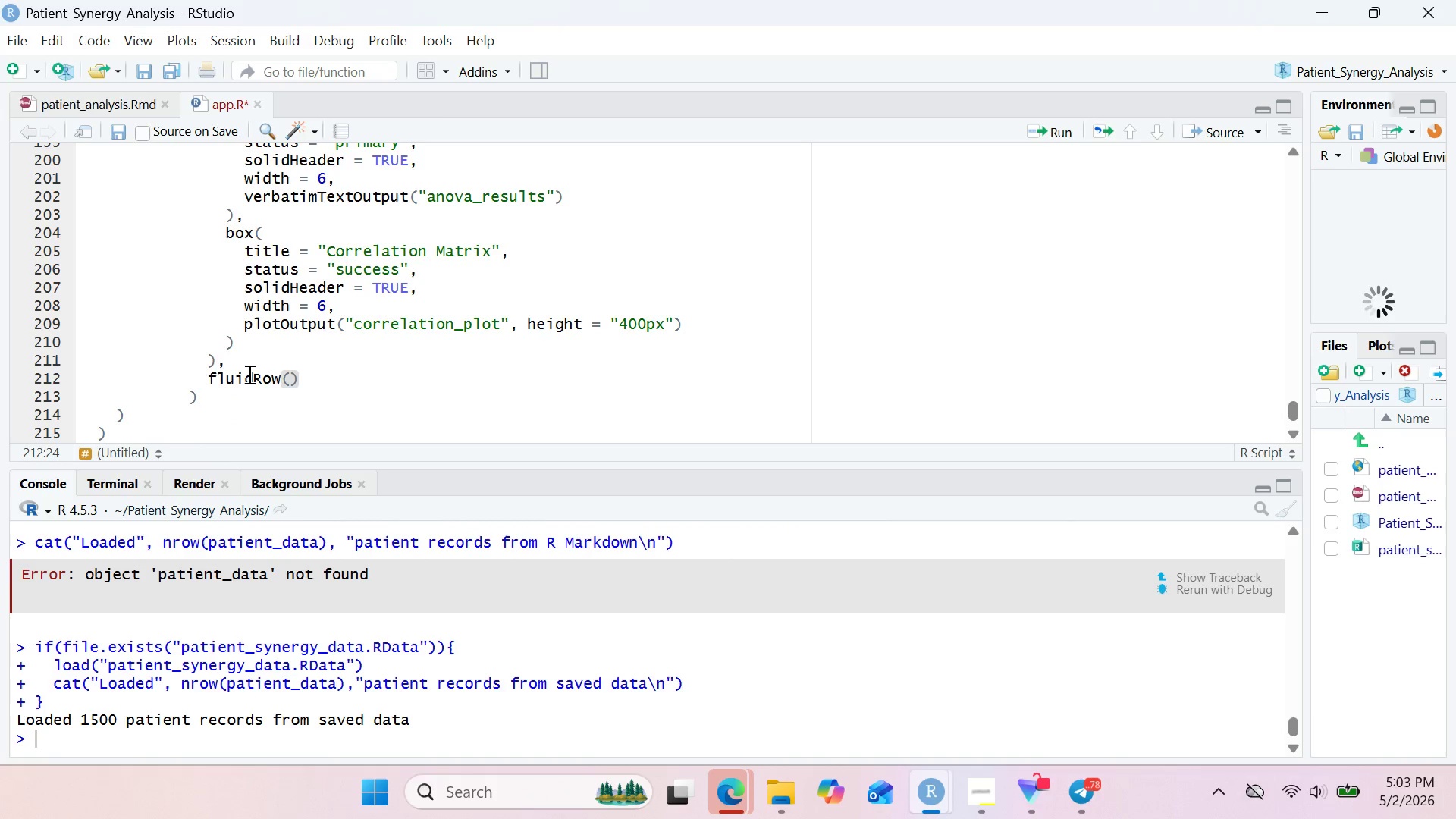 
key(Enter)
 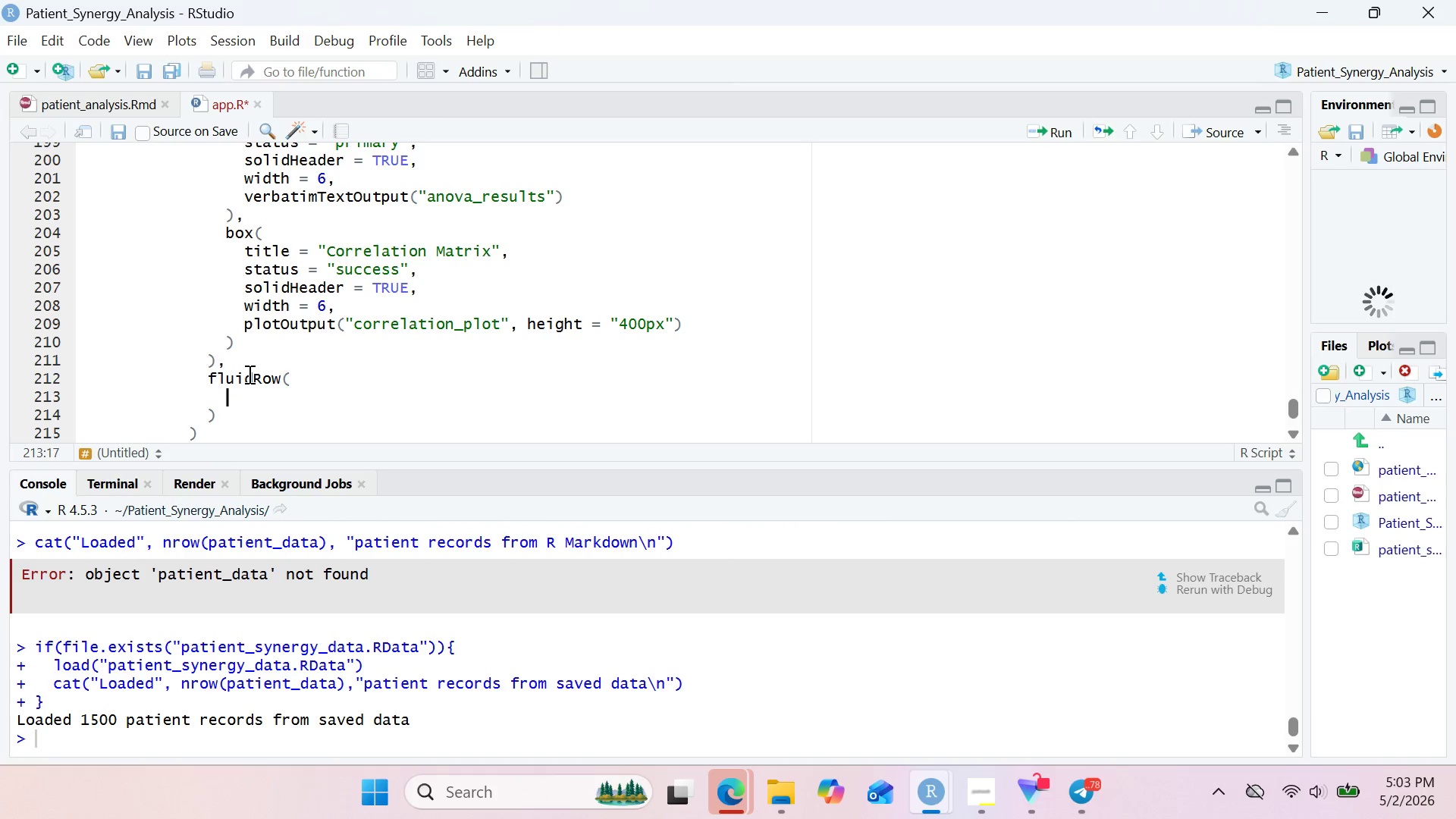 
type(box()
 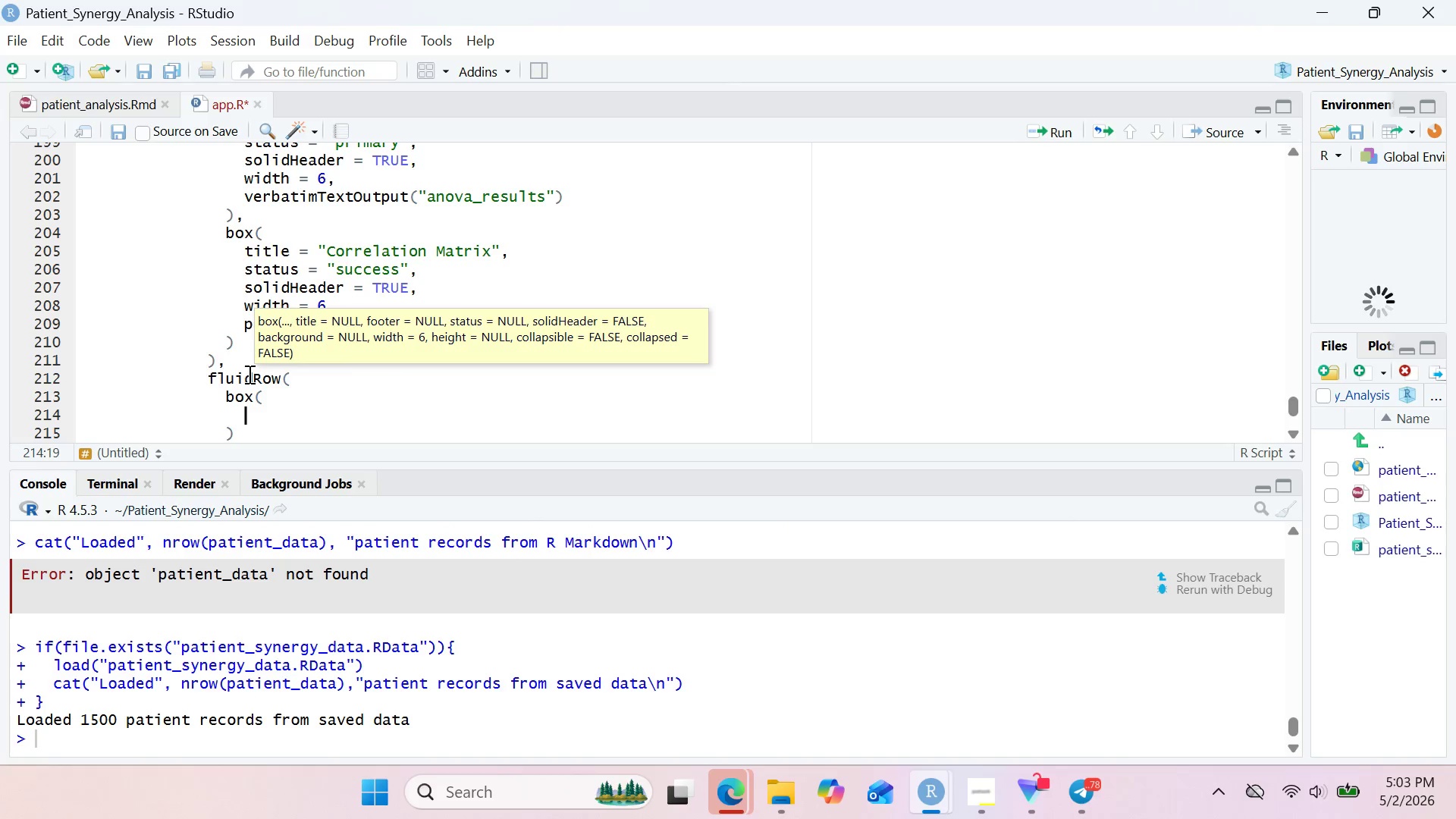 
 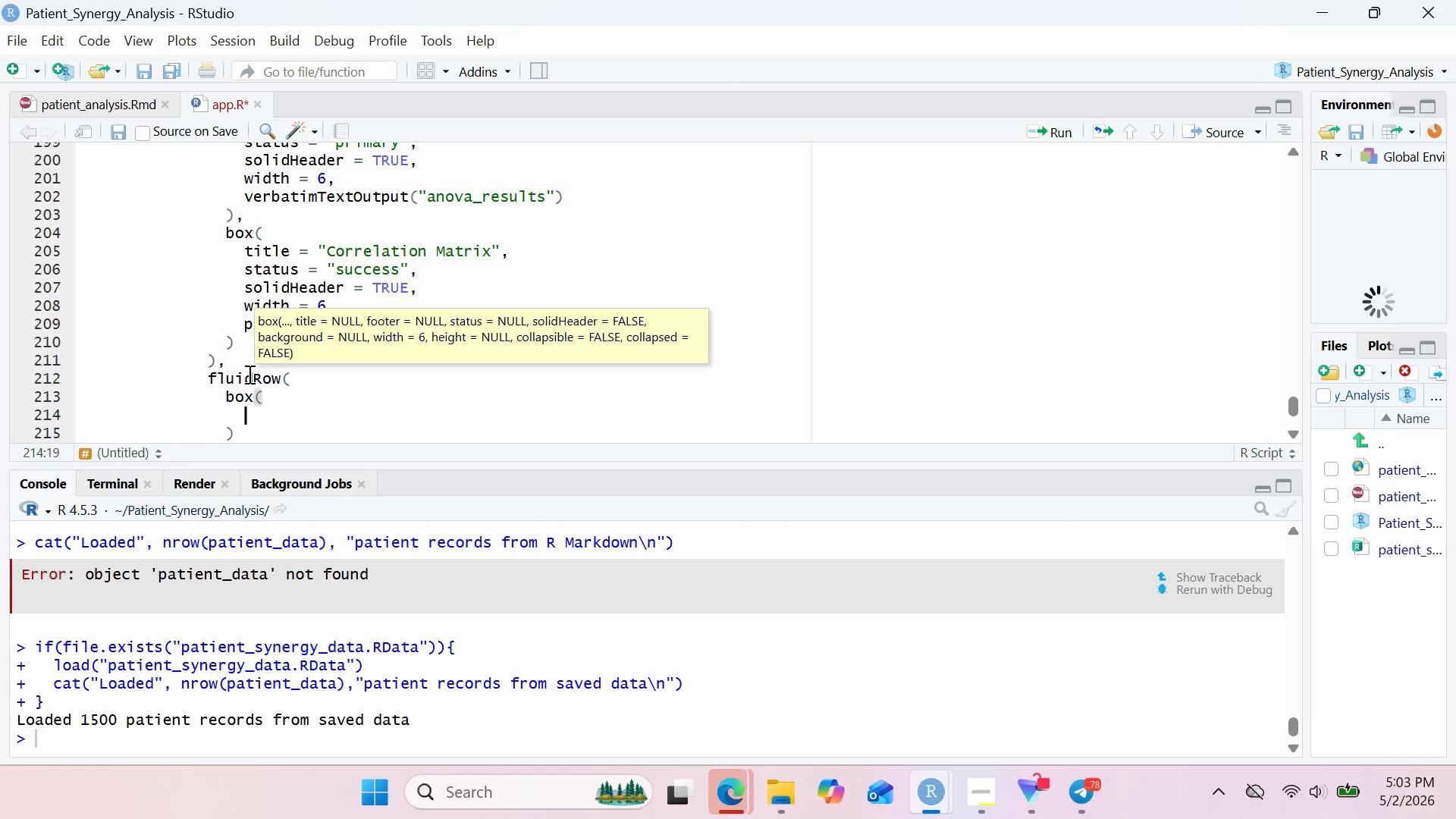 
key(Enter)
 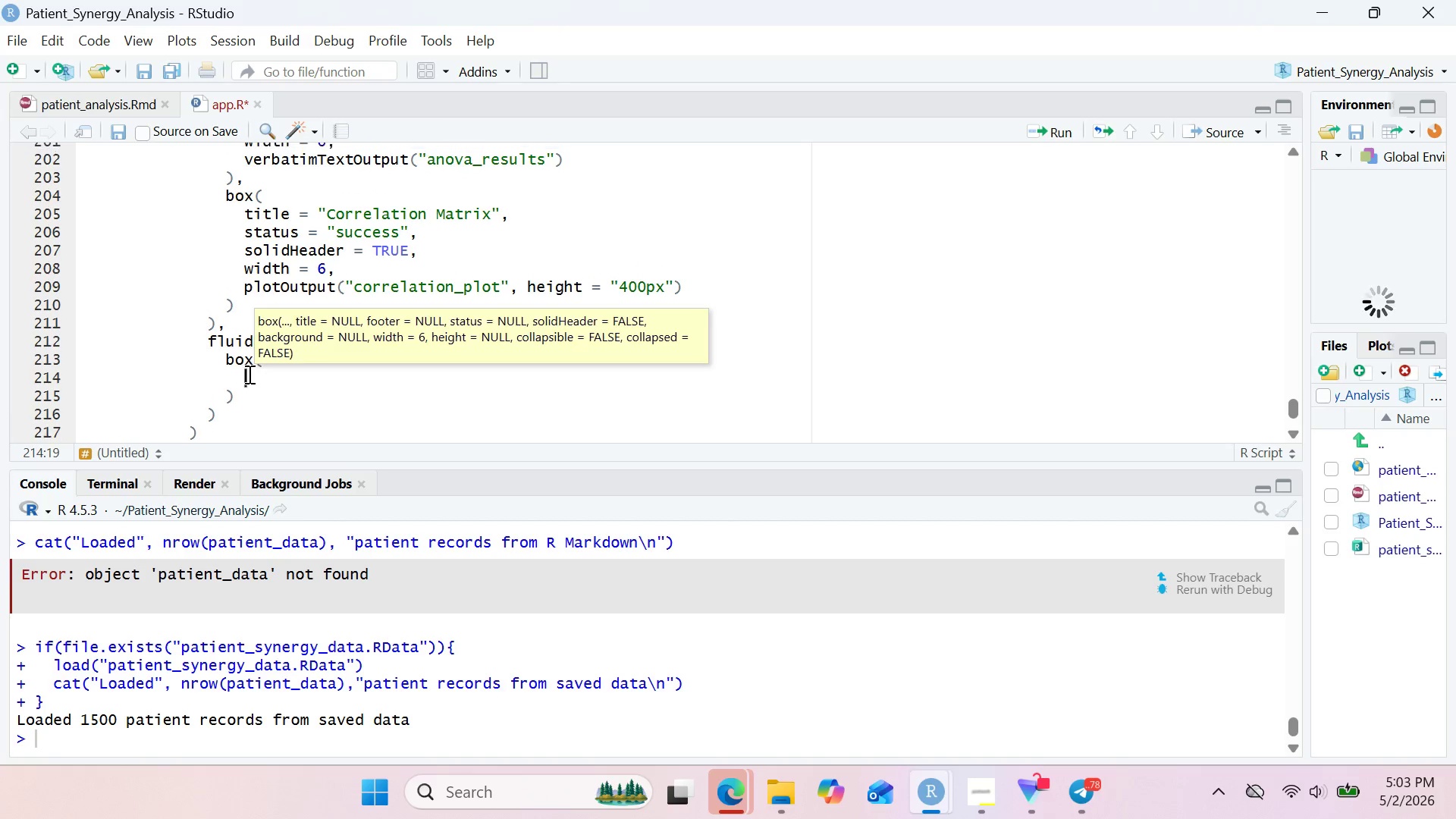 
type(title)
 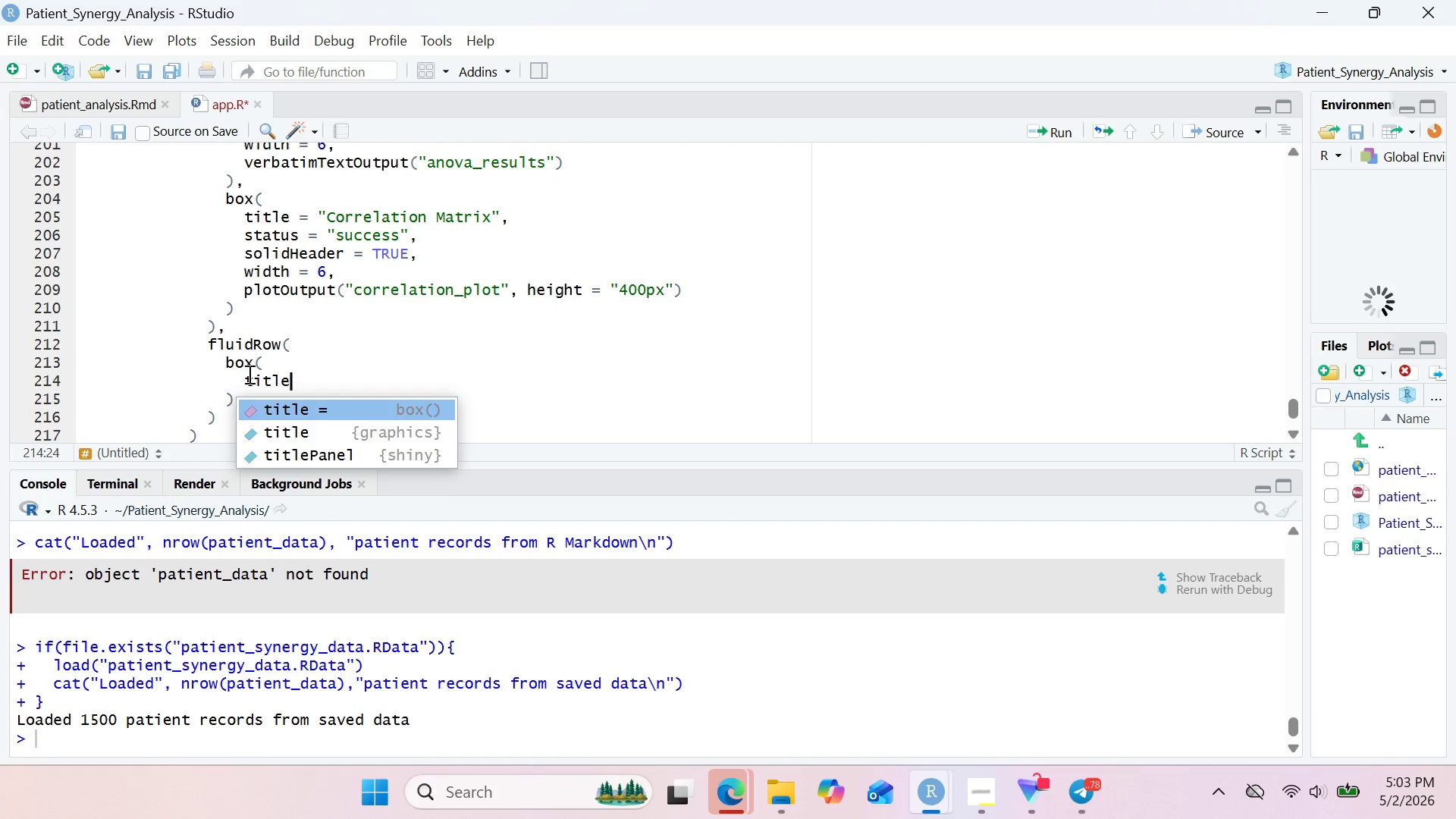 
key(Enter)
 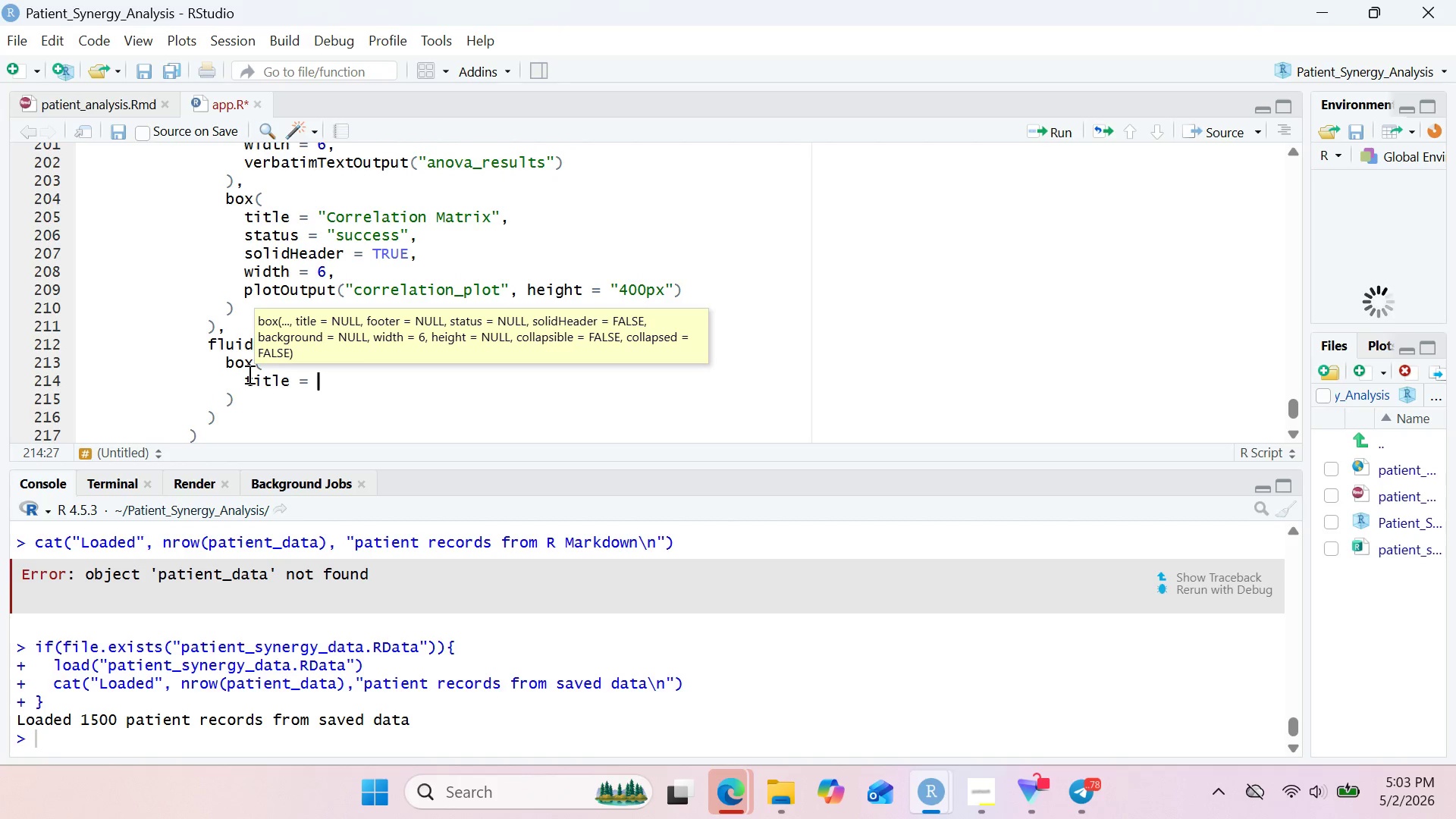 
type("Regression Anlysis)
 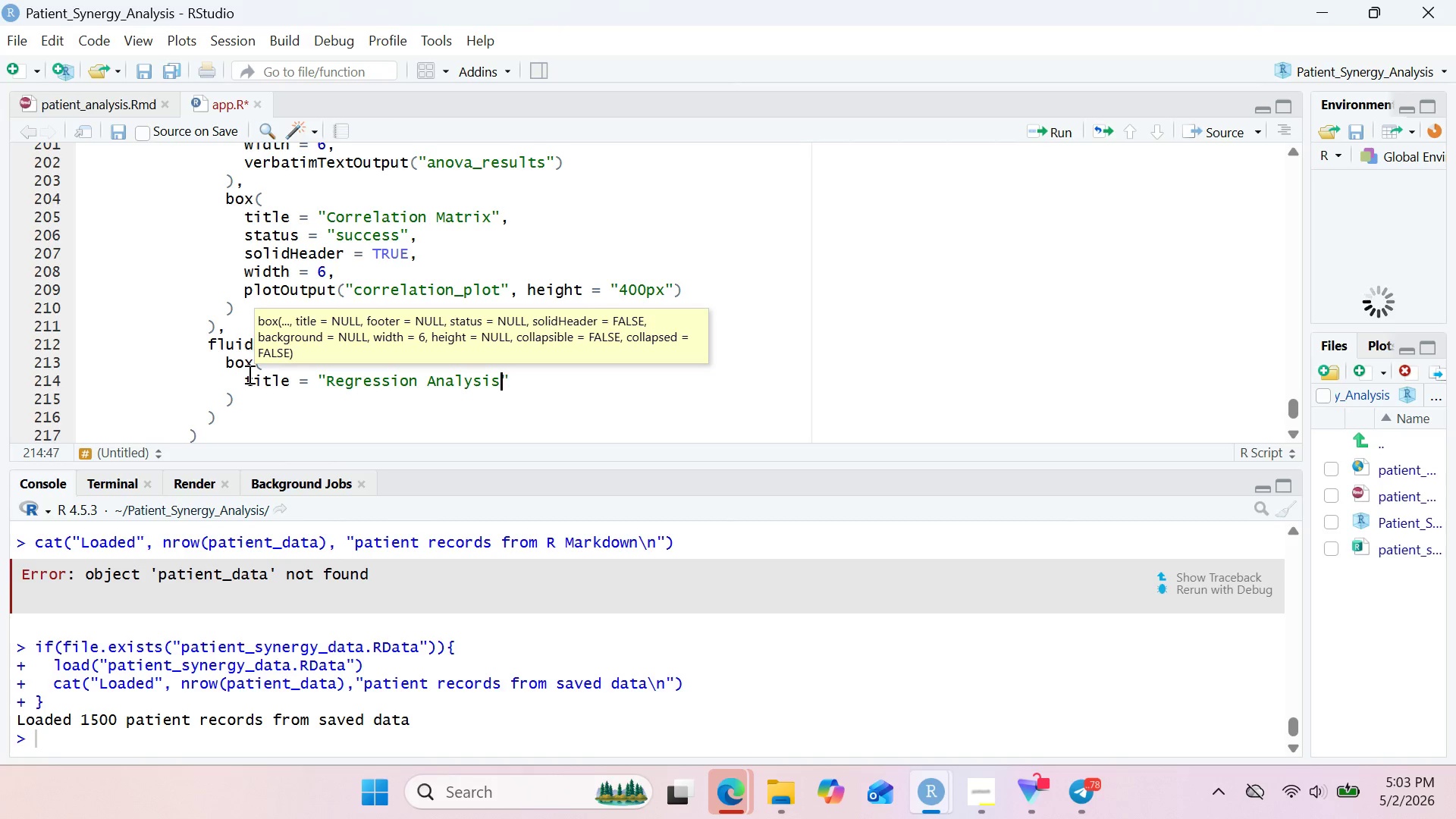 
key(ArrowRight)
 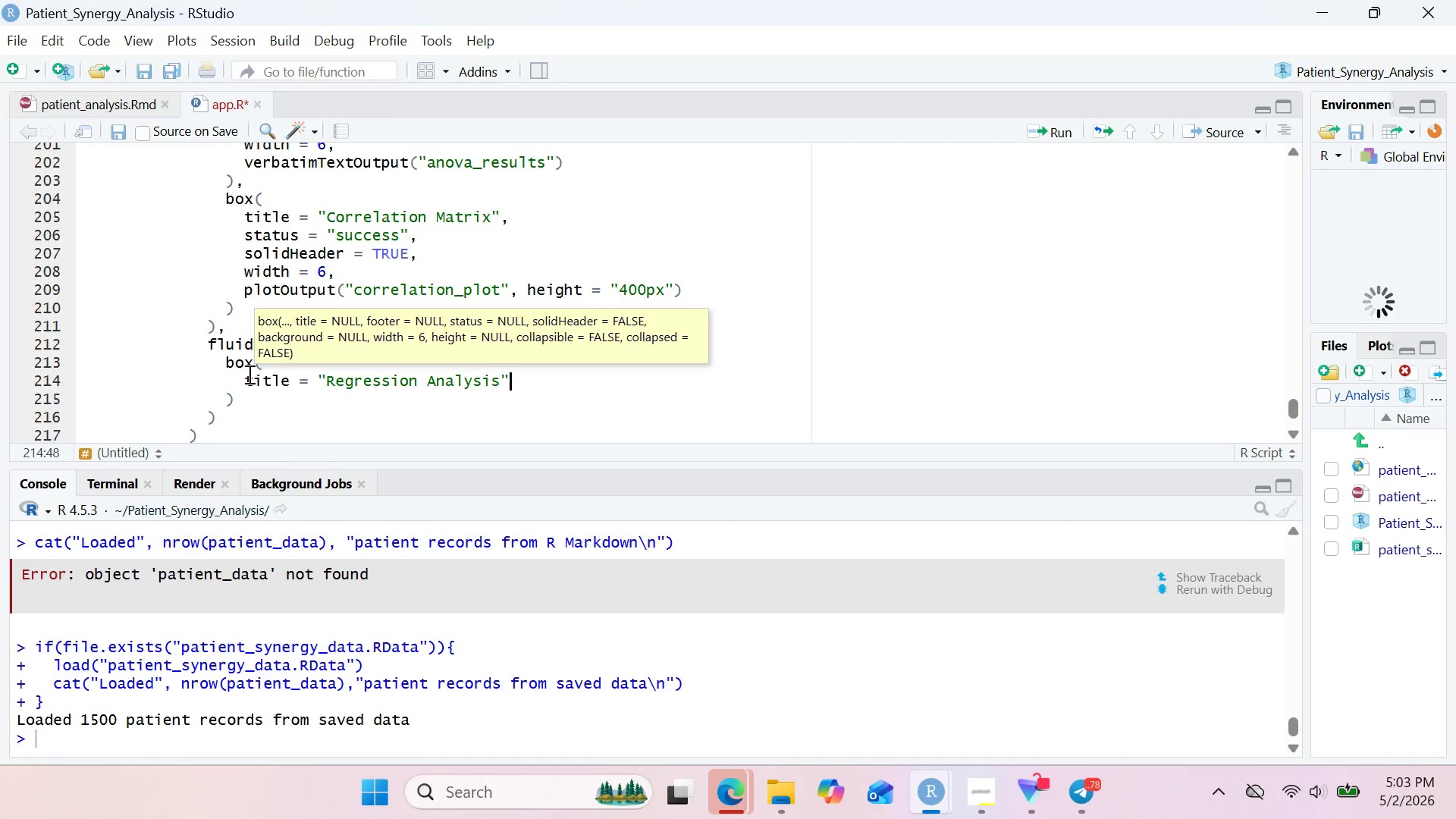 
key(Comma)
 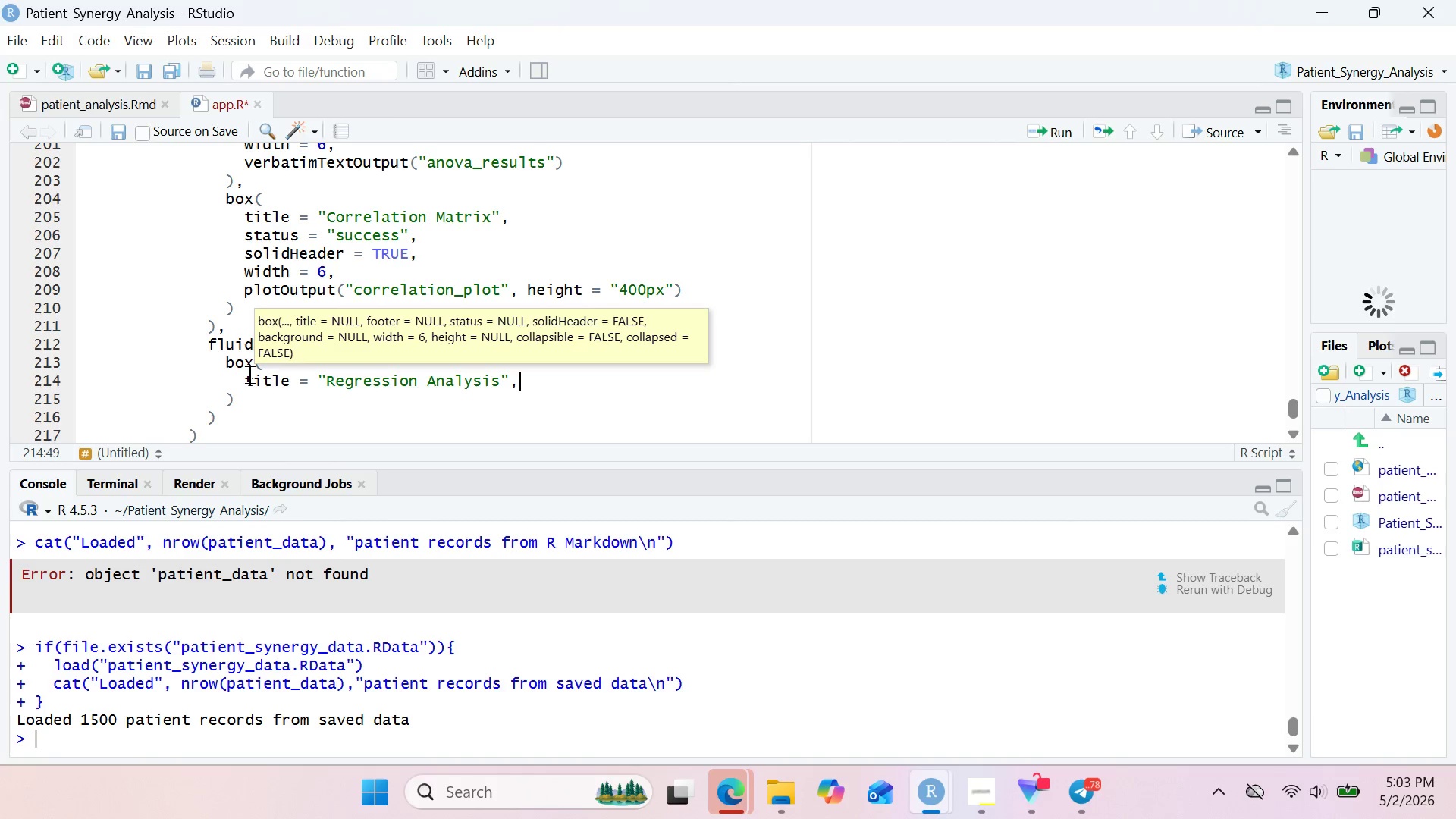 
key(Enter)
 